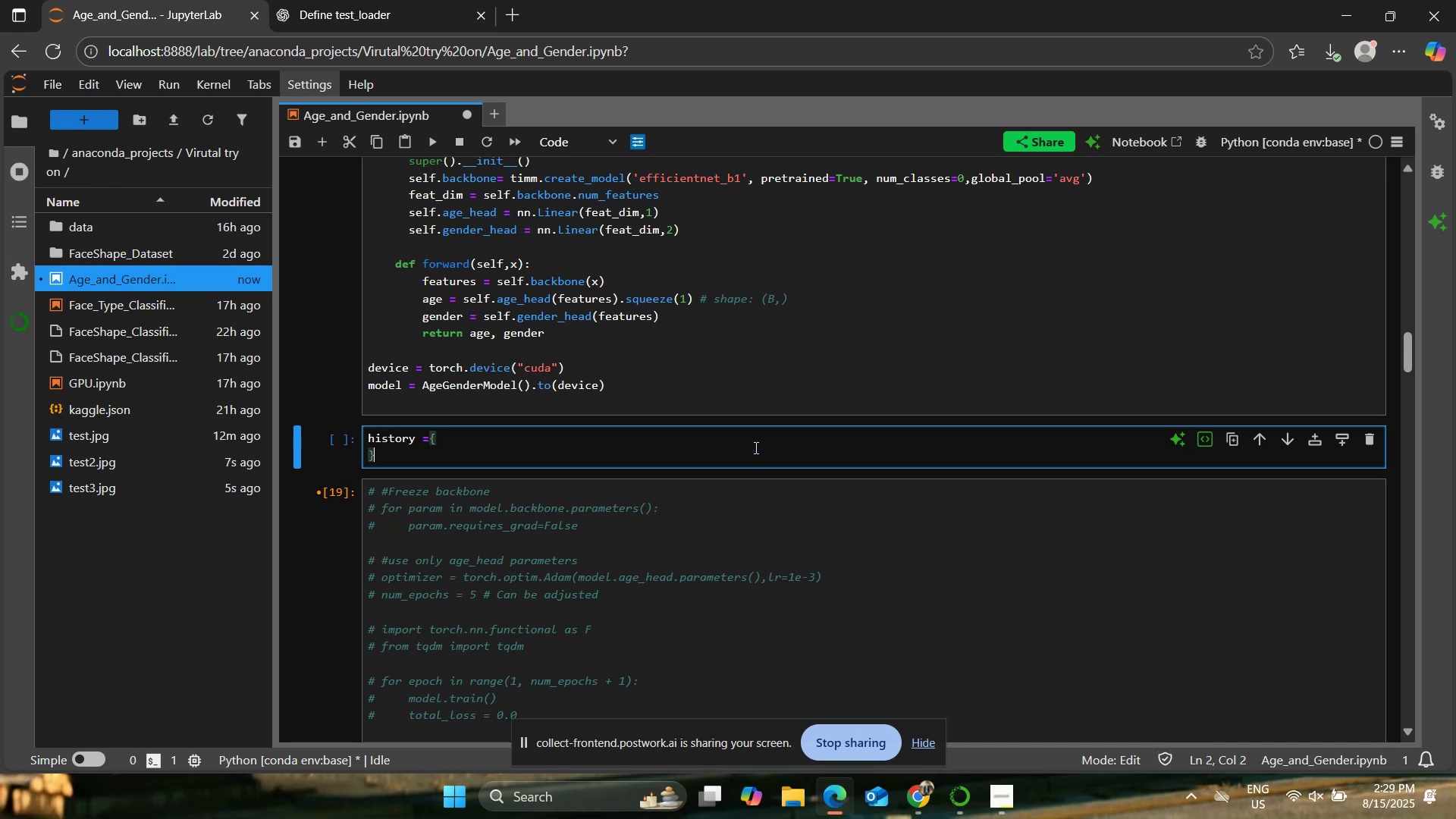 
key(ArrowLeft)
 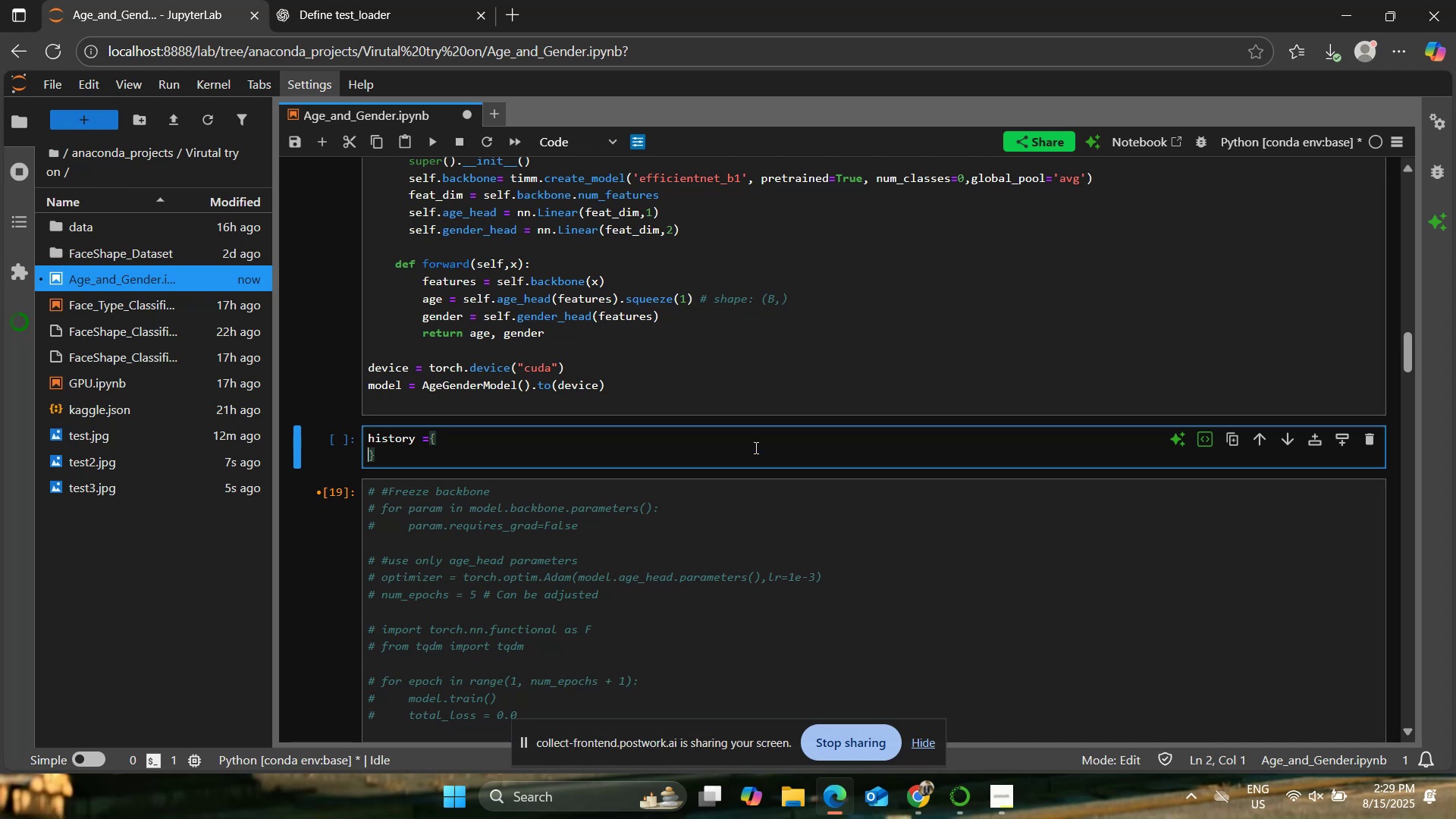 
key(Enter)
 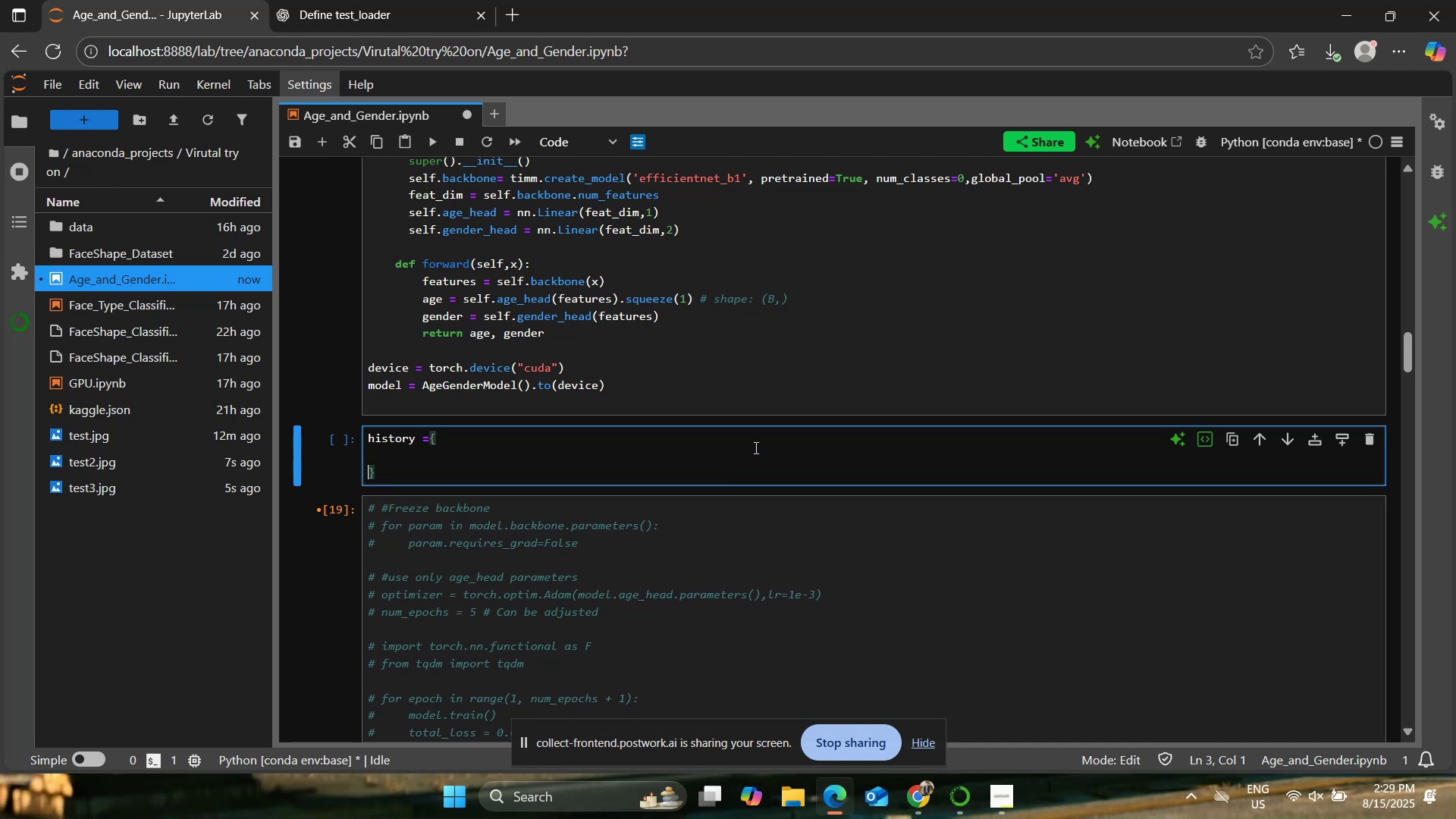 
key(ArrowUp)
 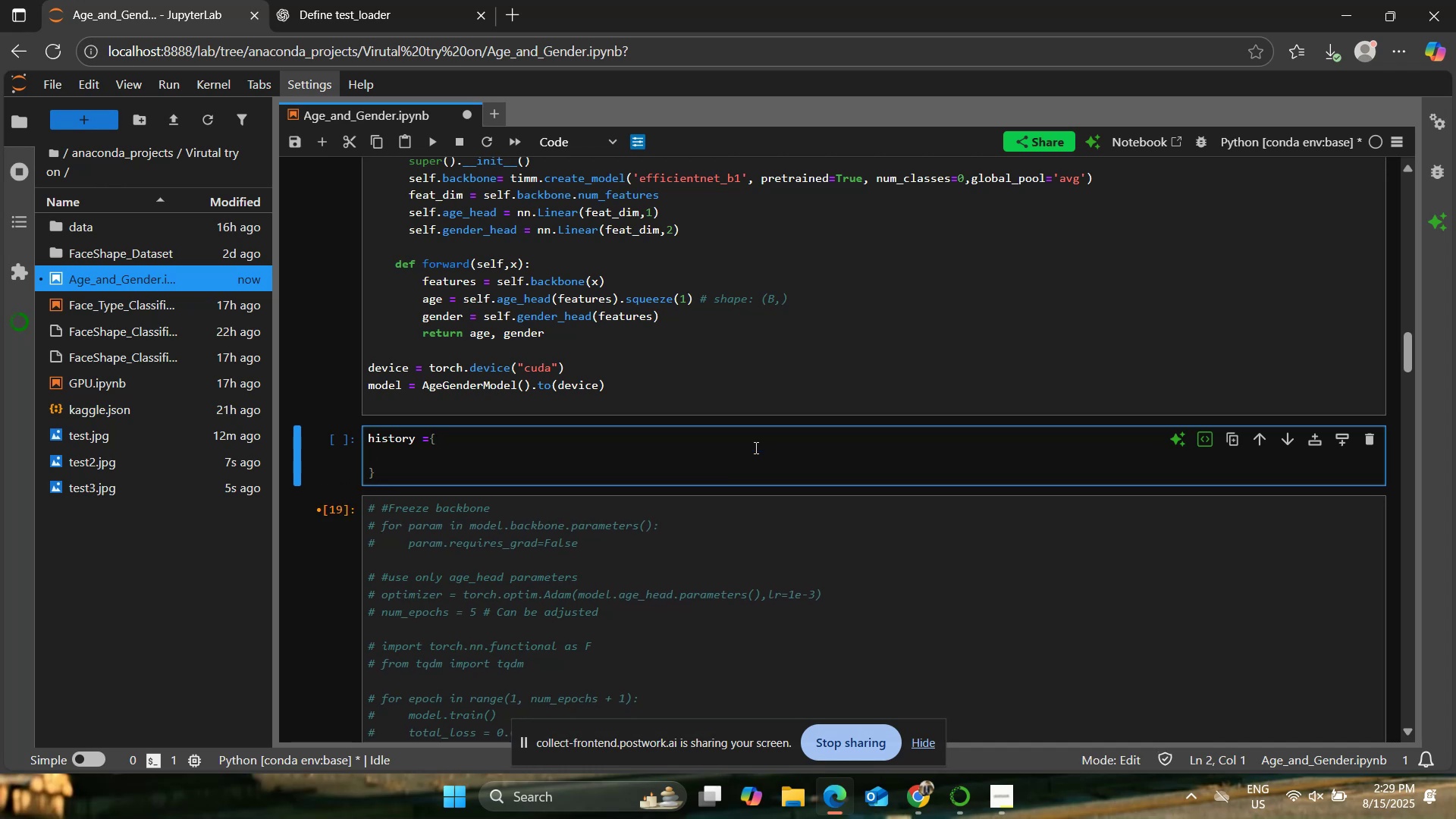 
type("train_gender_acc"l)
key(Backspace)
type(:[].)
 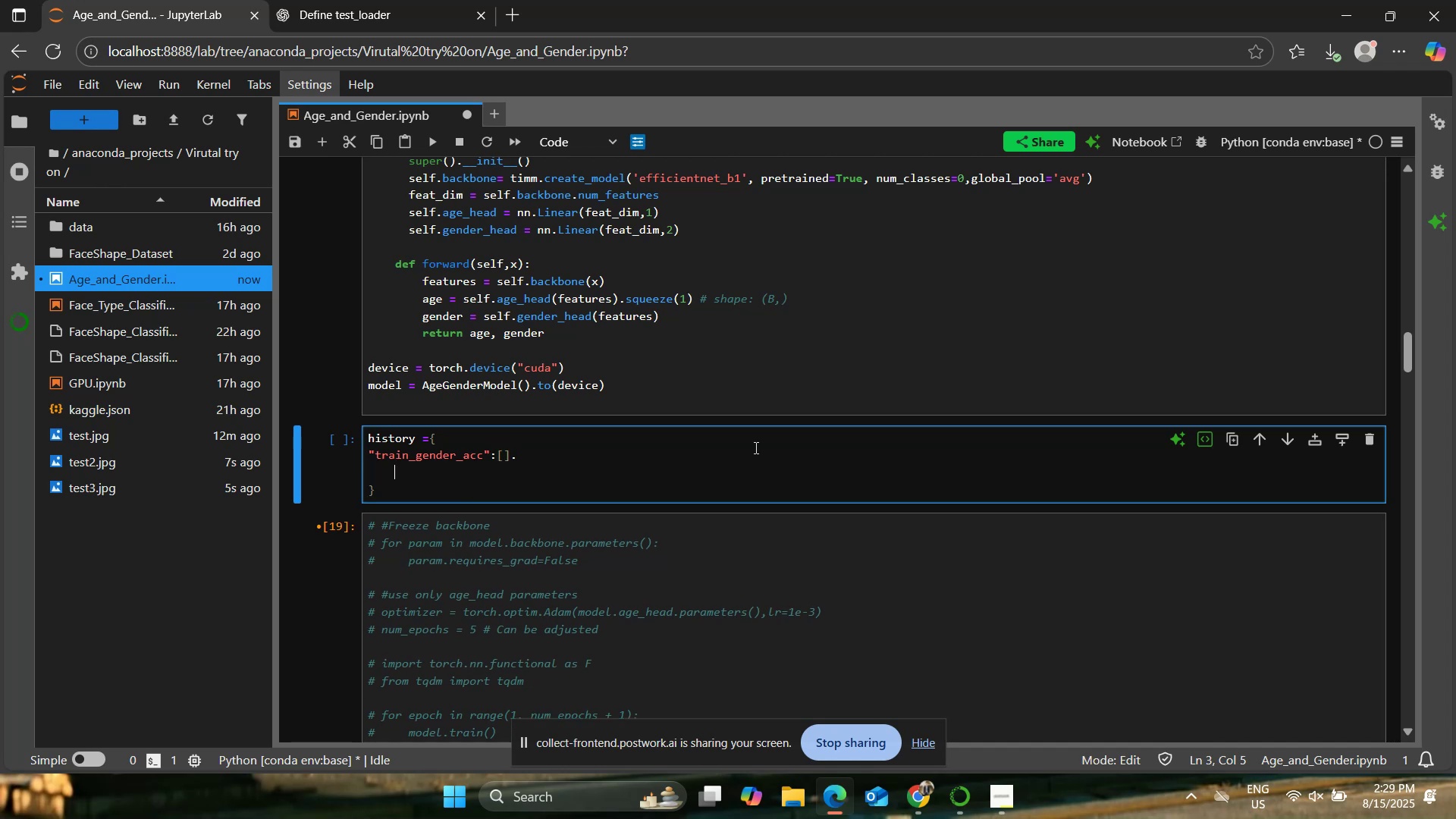 
 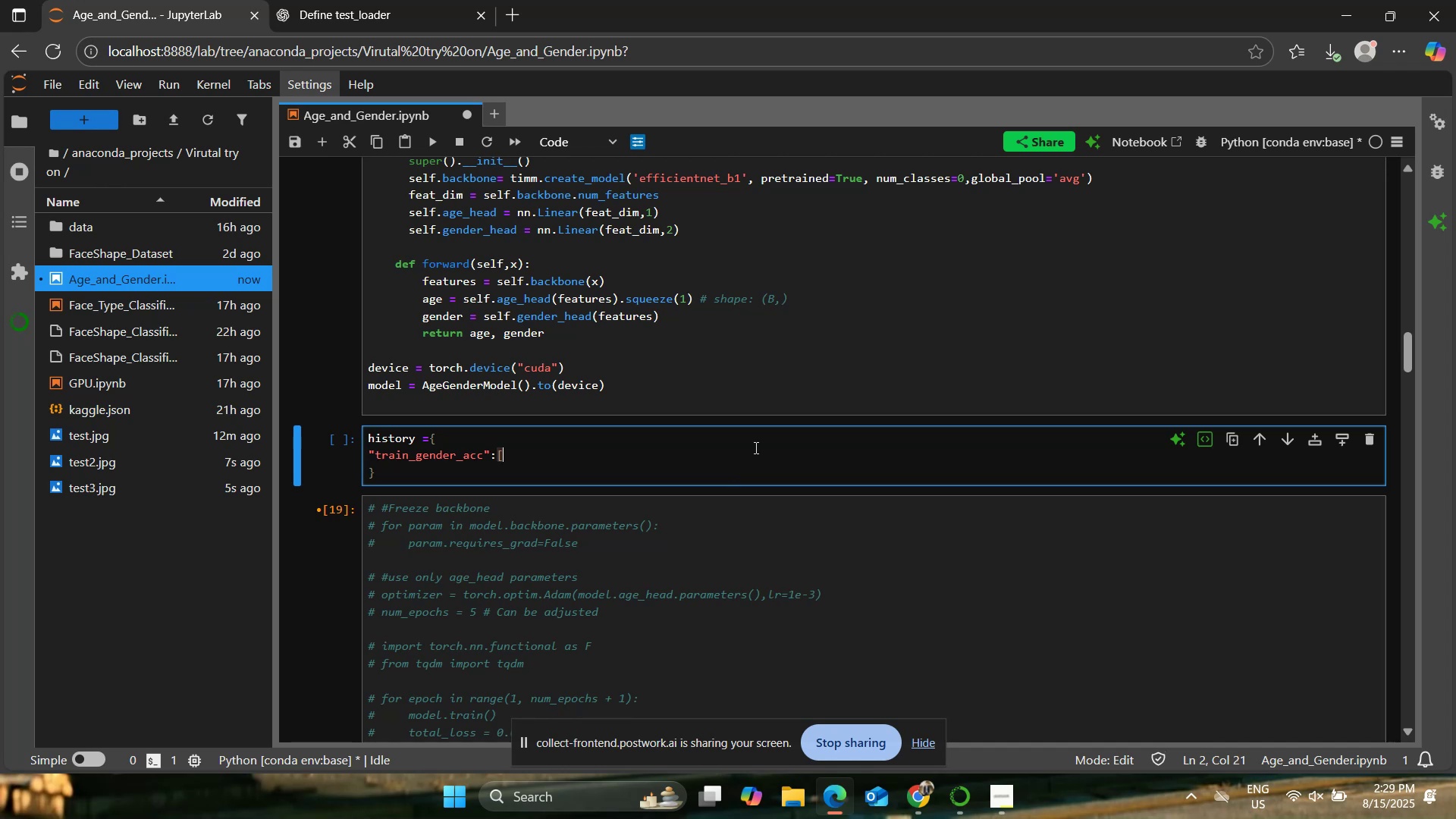 
key(Enter)
 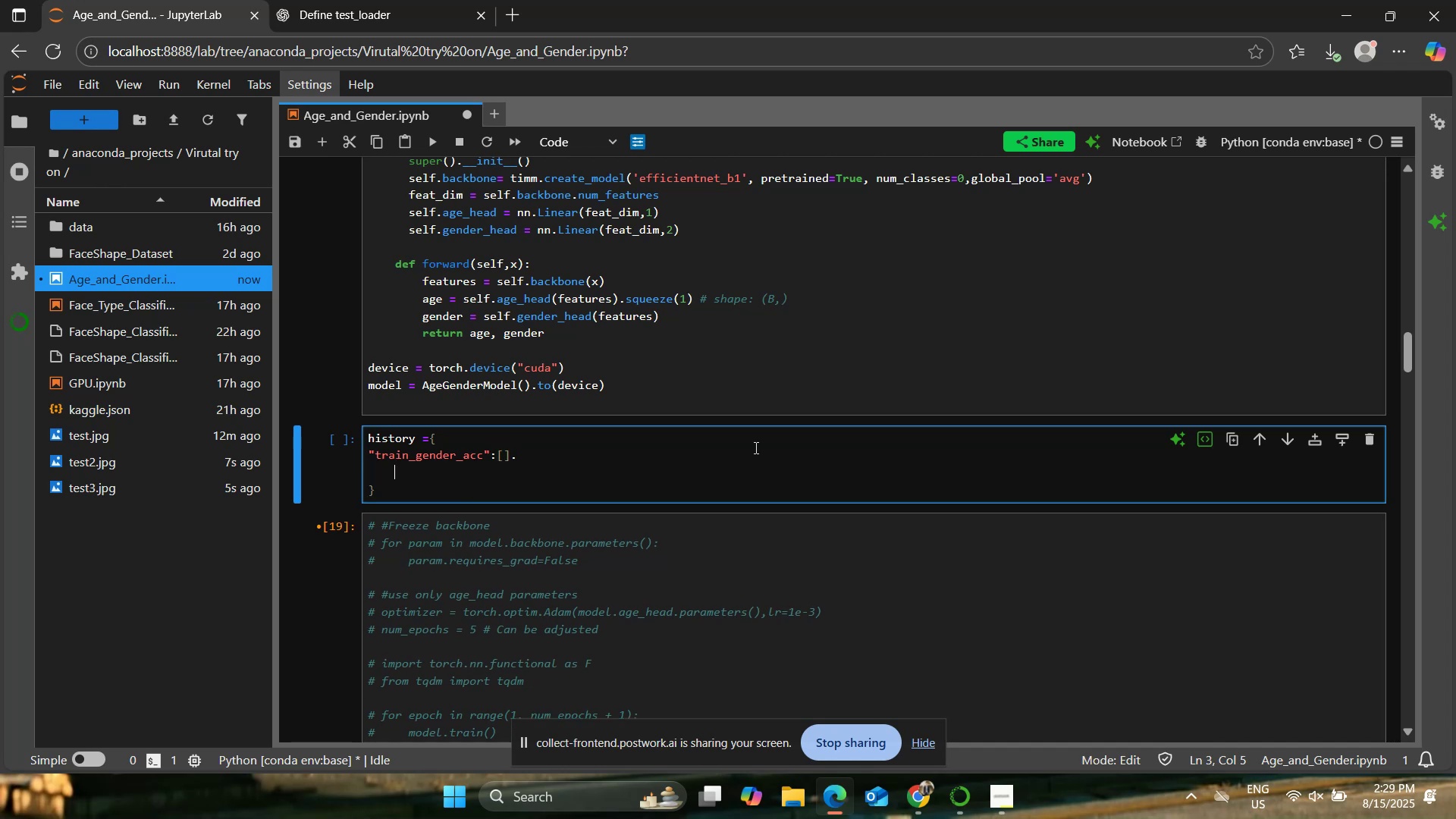 
key(Backspace)
 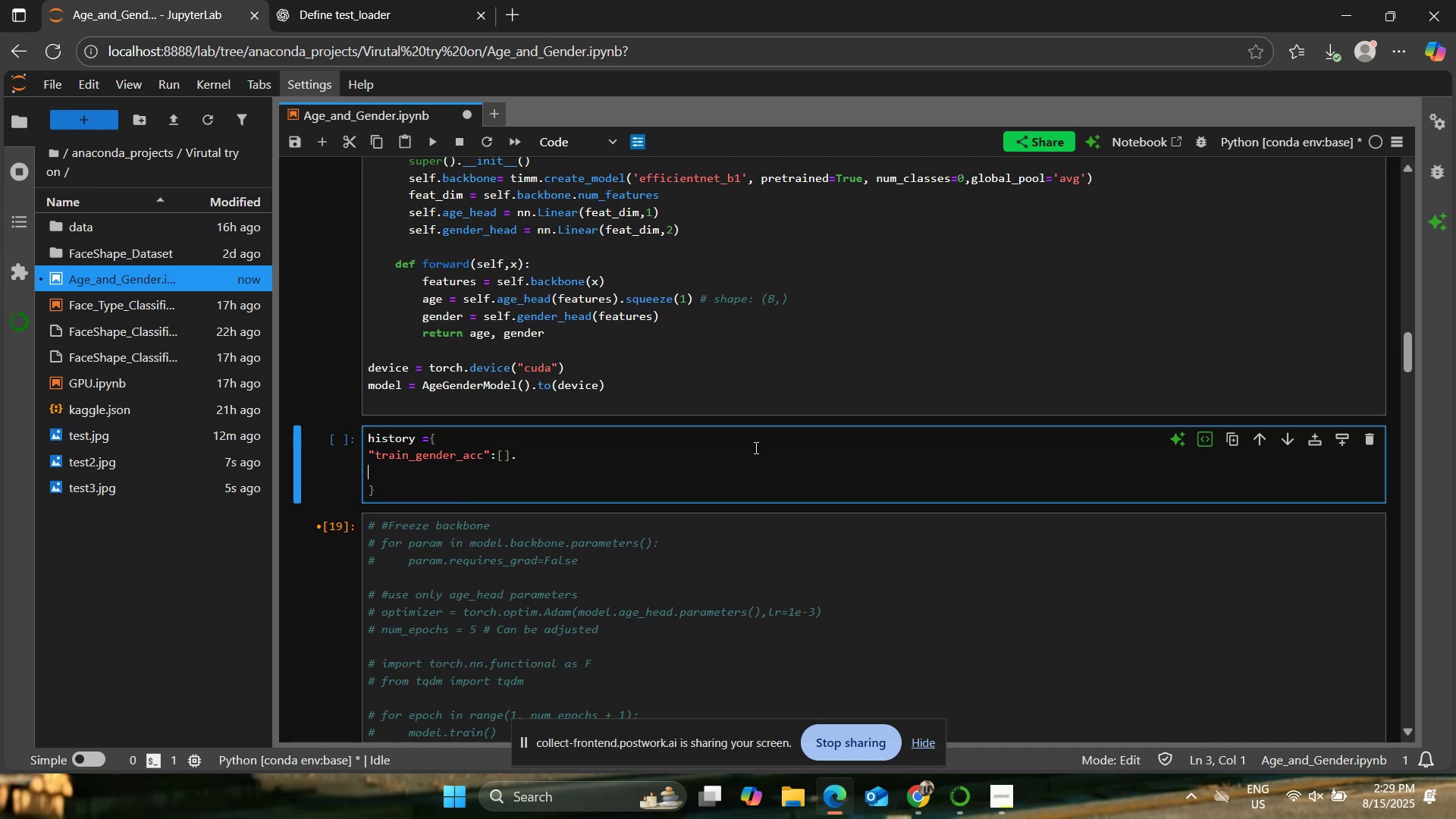 
key(Backspace)
 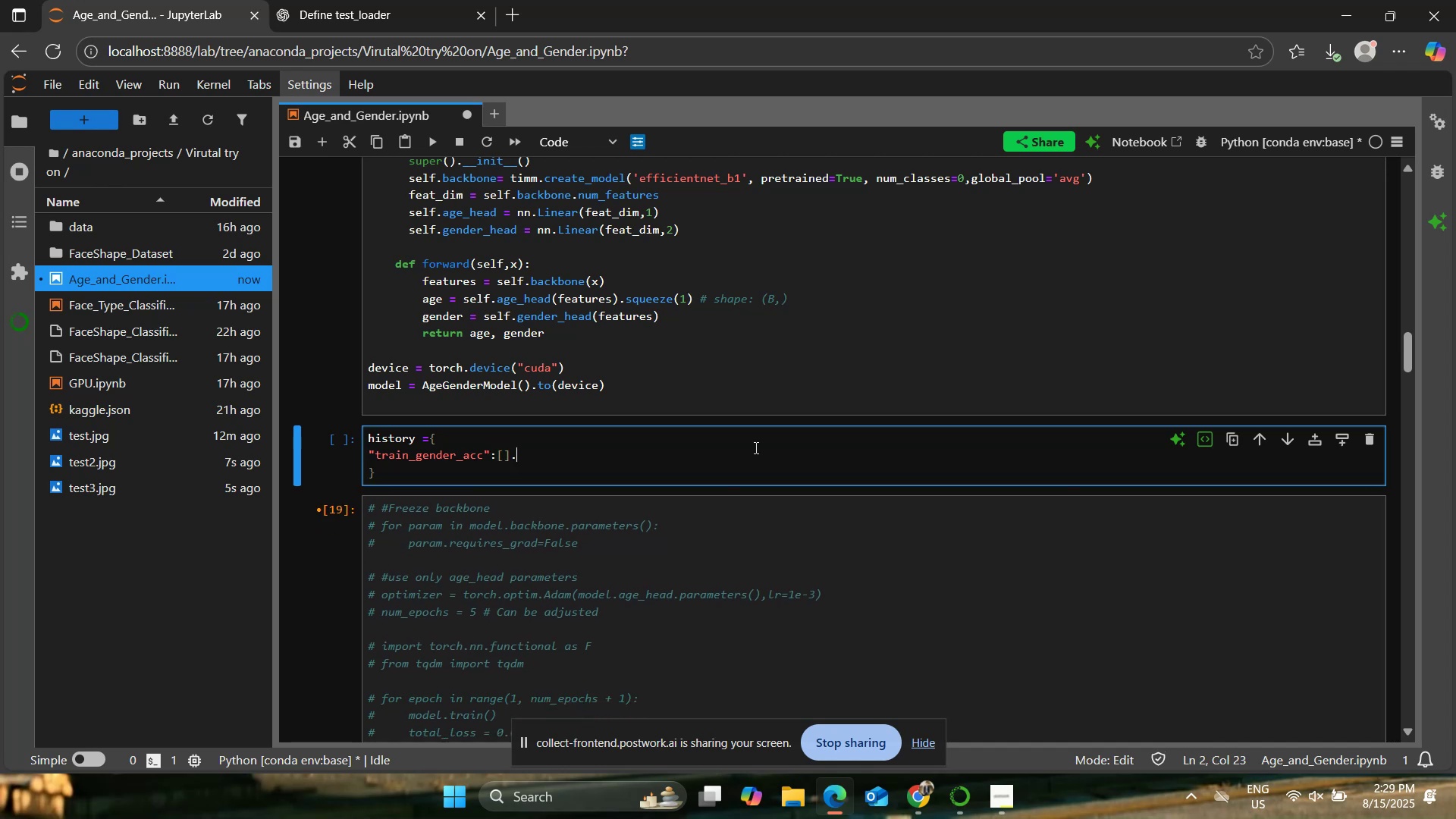 
key(Backspace)
 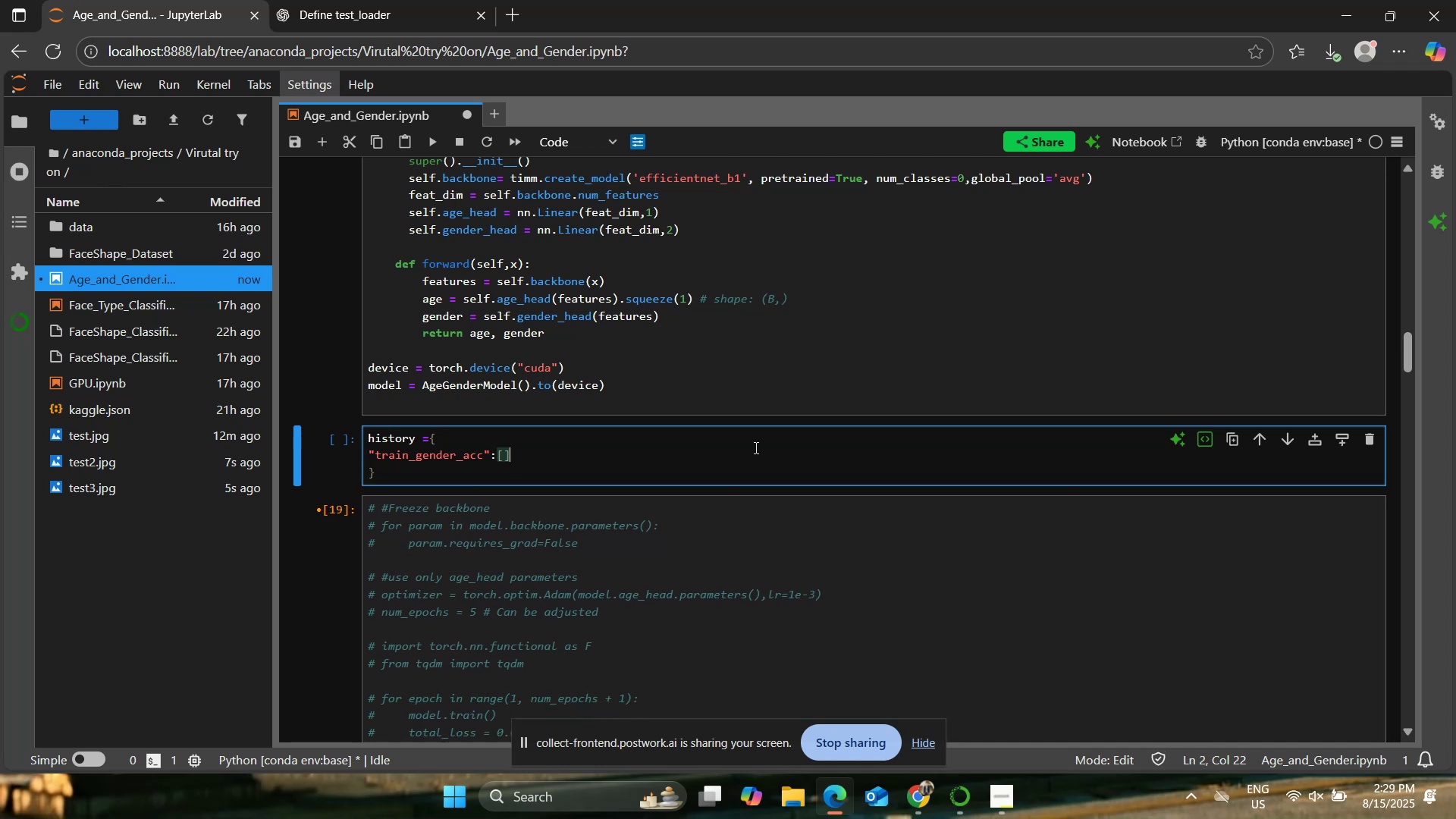 
key(Comma)
 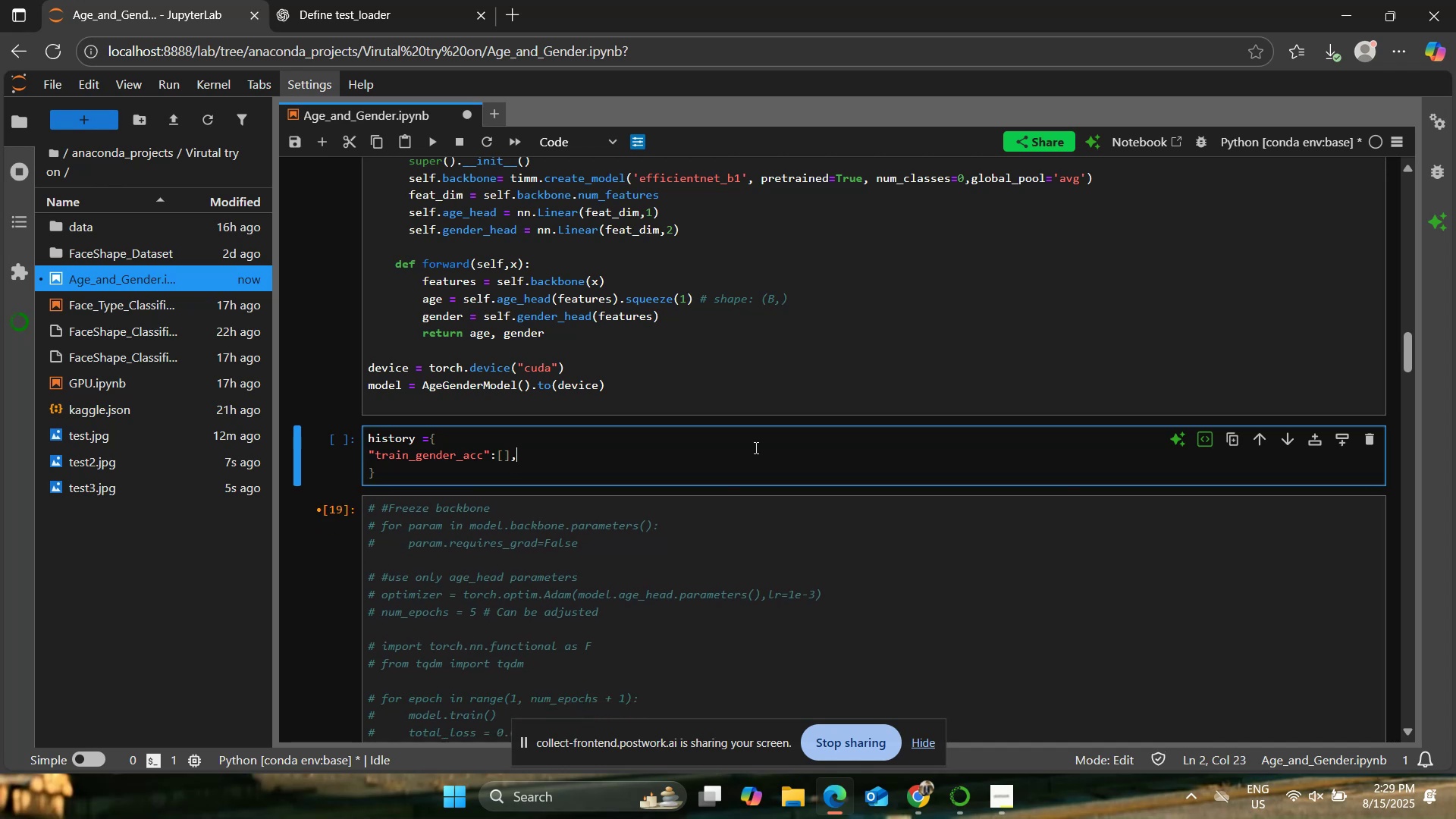 
key(Enter)
 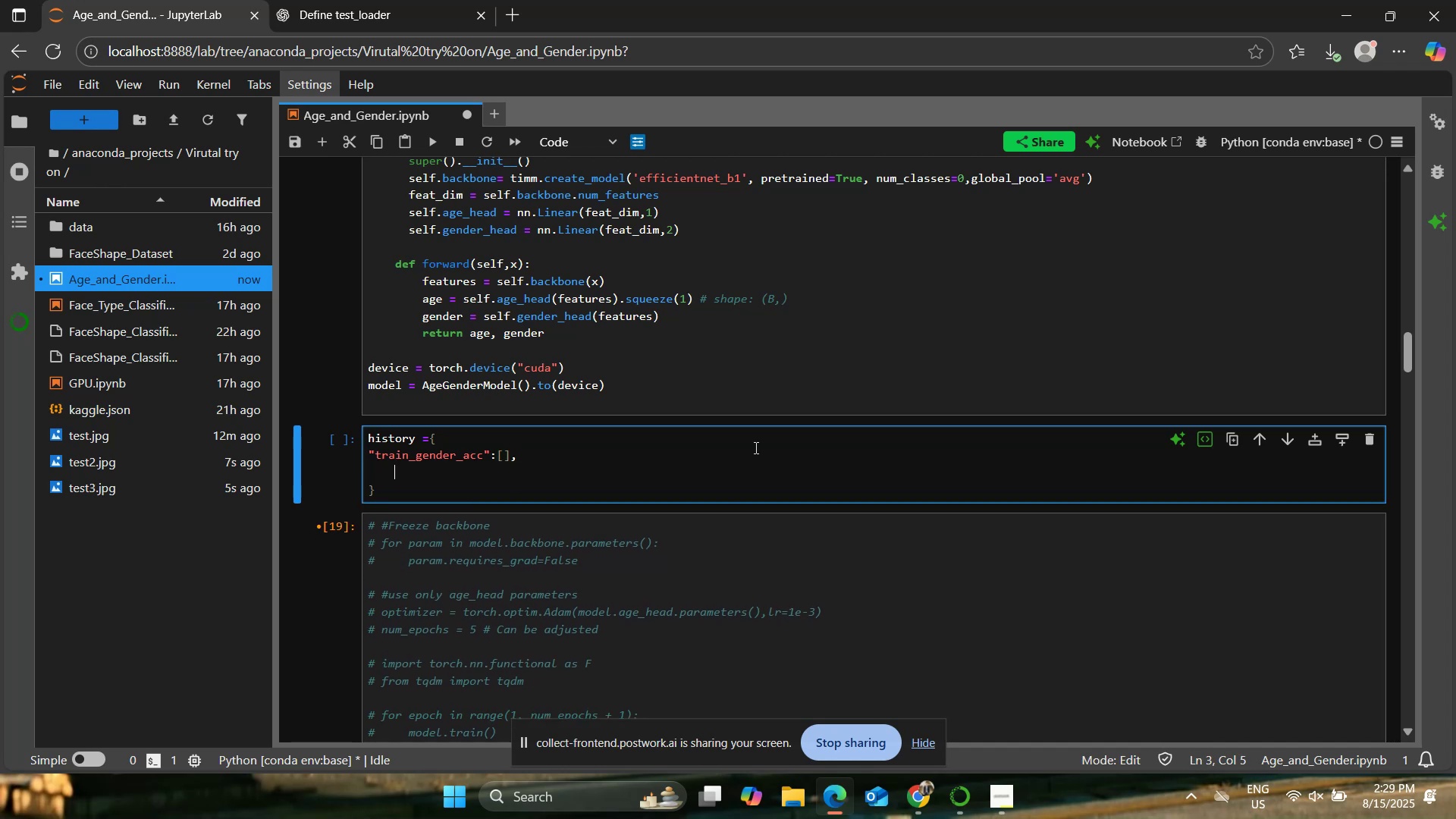 
key(Backspace)
type(:)
key(Backspace)
type("val_gender_acc":[],)
 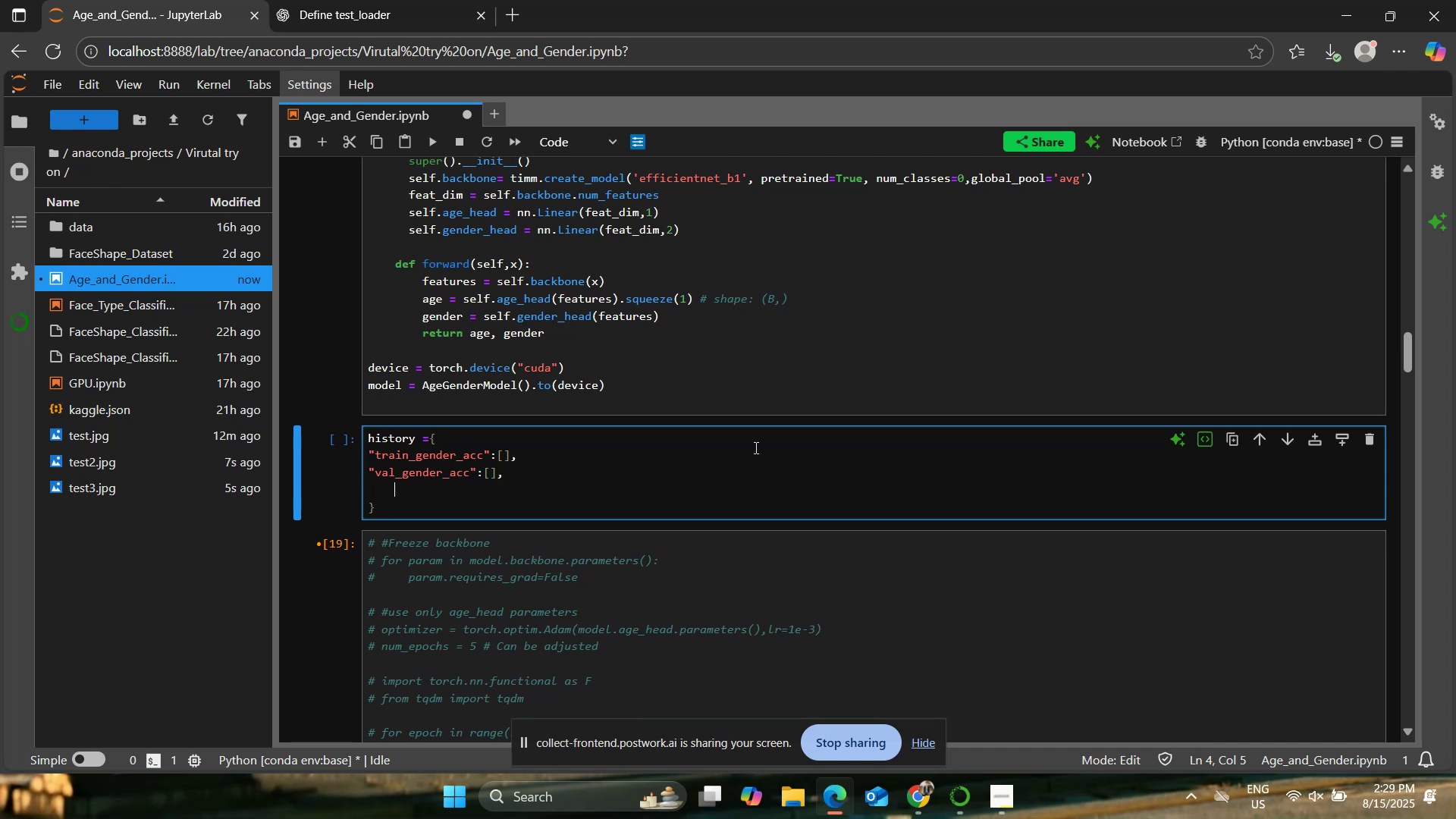 
 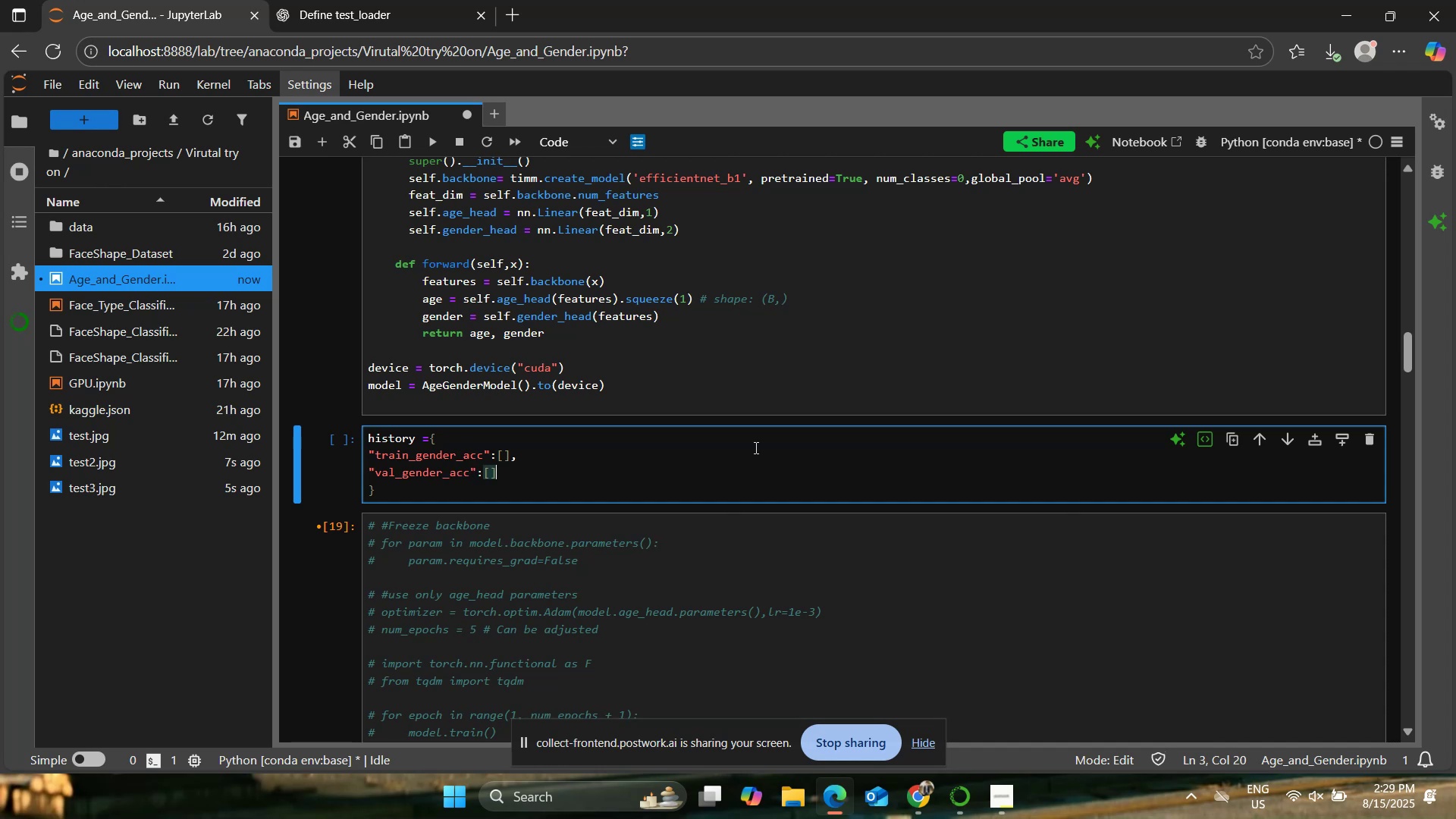 
key(Enter)
 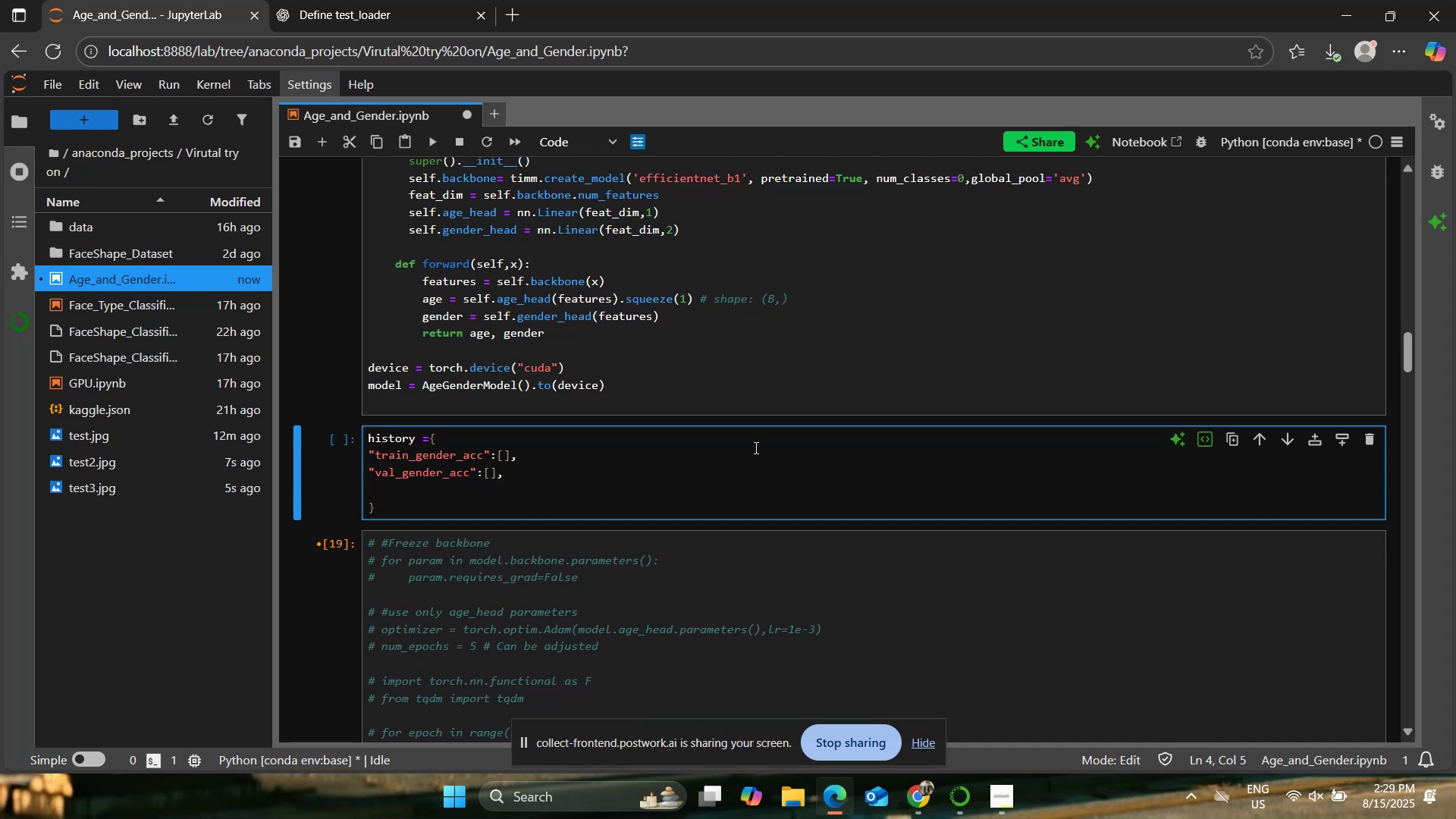 
key(Backspace)
type("train_age_mae"L)
key(Backspace)
type(:[],)
 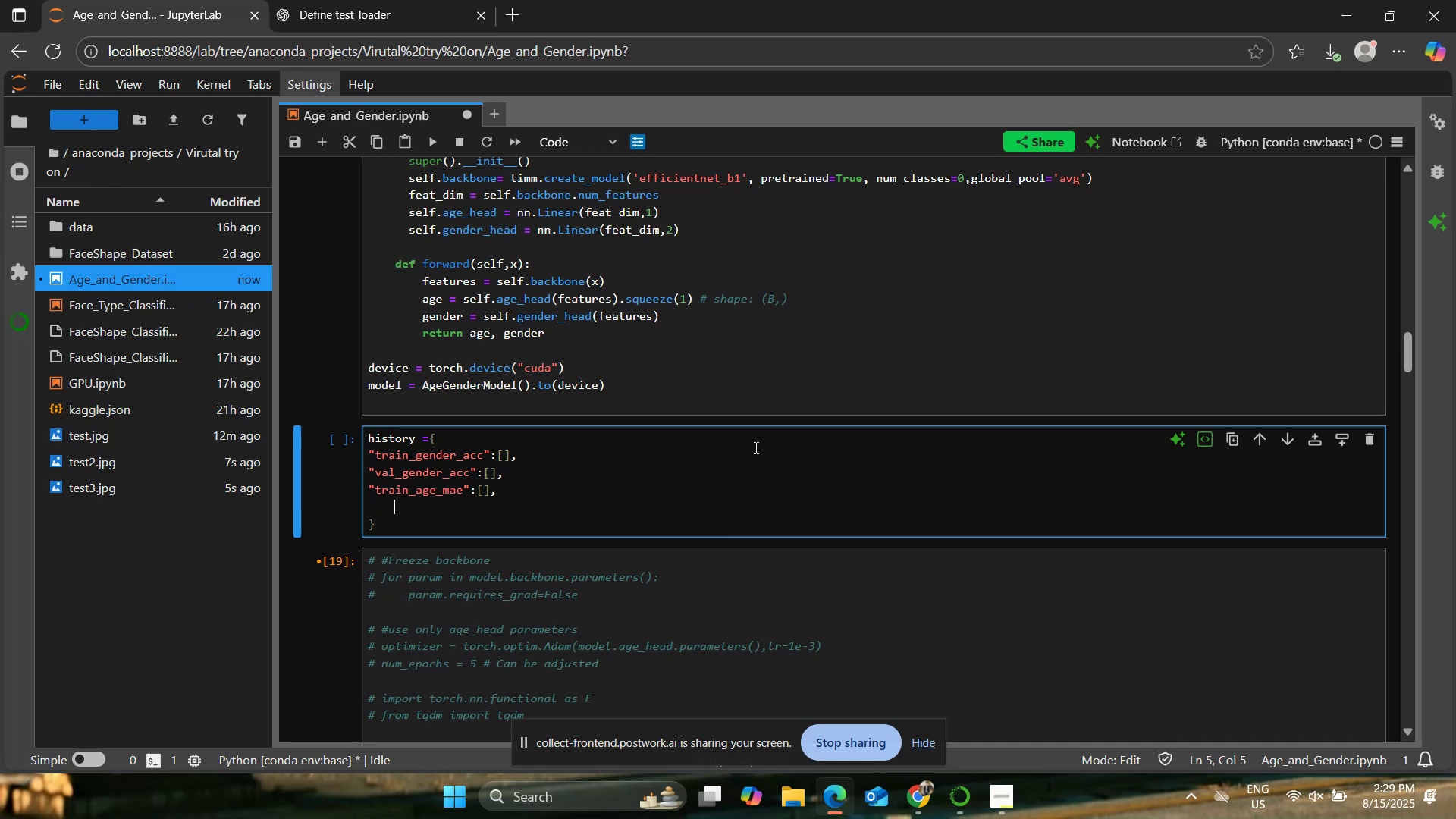 
 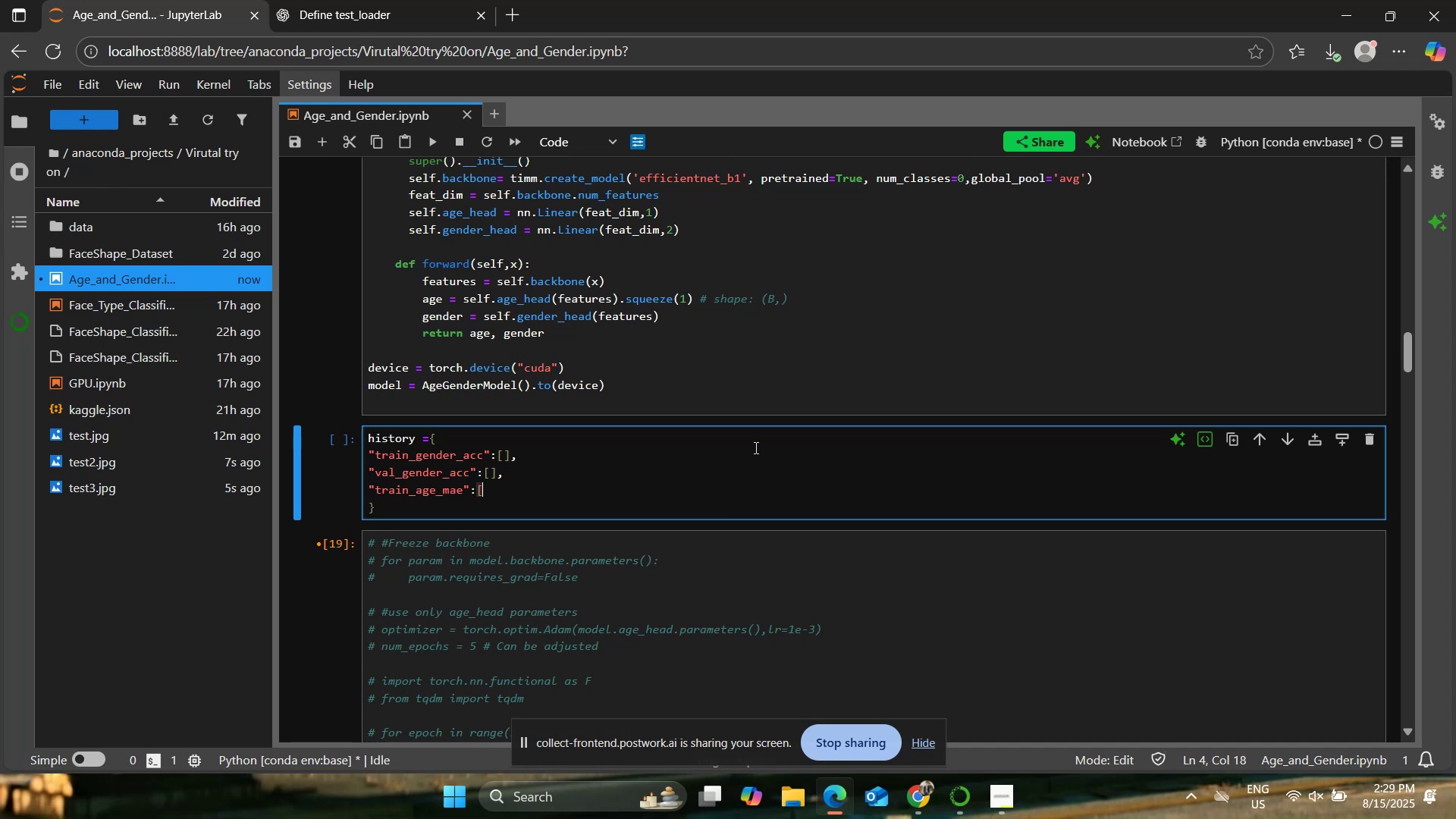 
key(Enter)
 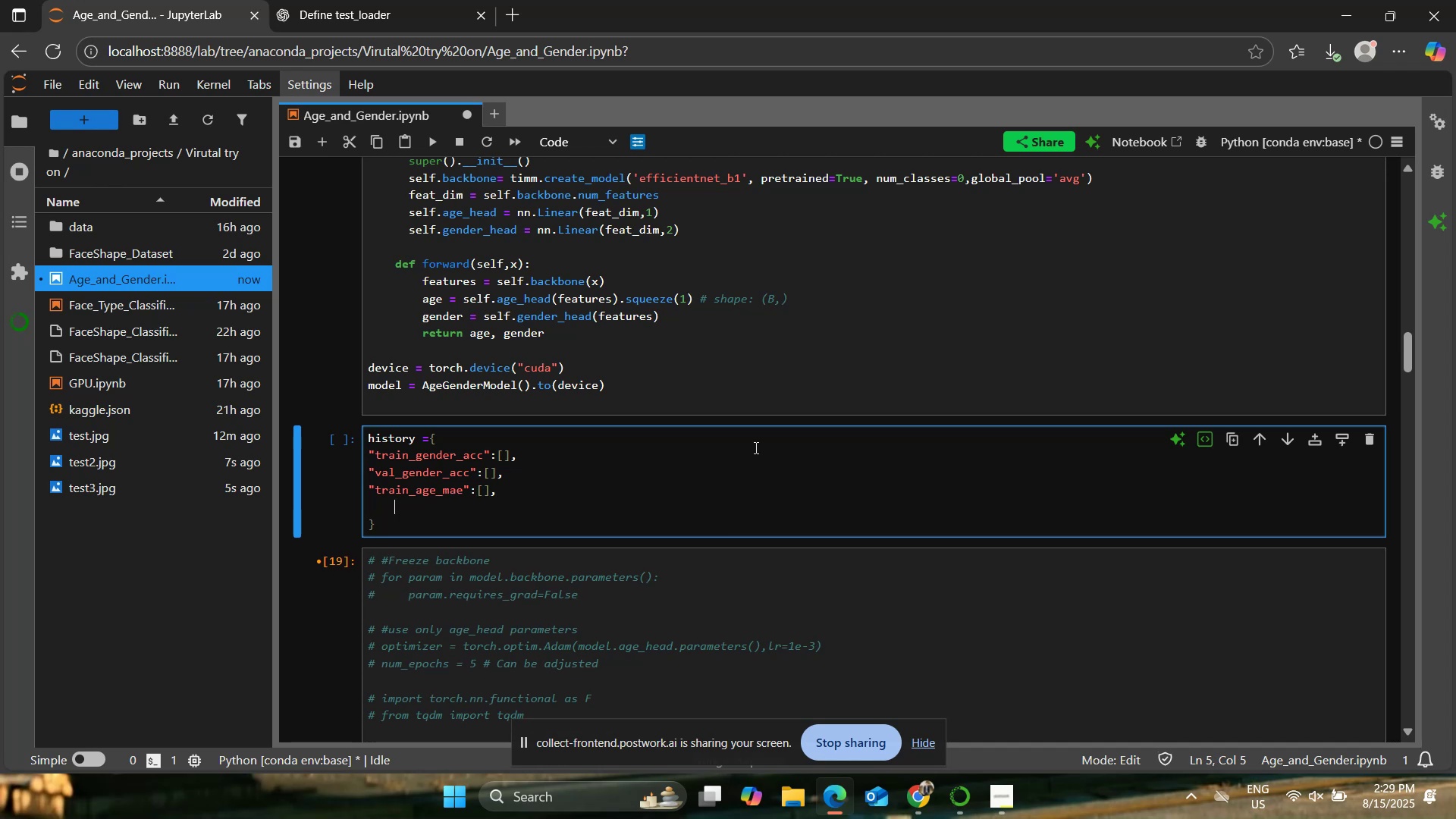 
key(Backspace)
type("val_age_n)
key(Backspace)
type(mae" )
key(Backspace)
type(:[[)
key(Backspace)
type([)
key(Backspace)
type({)
key(Backspace)
type(})
key(Backspace)
type(])
 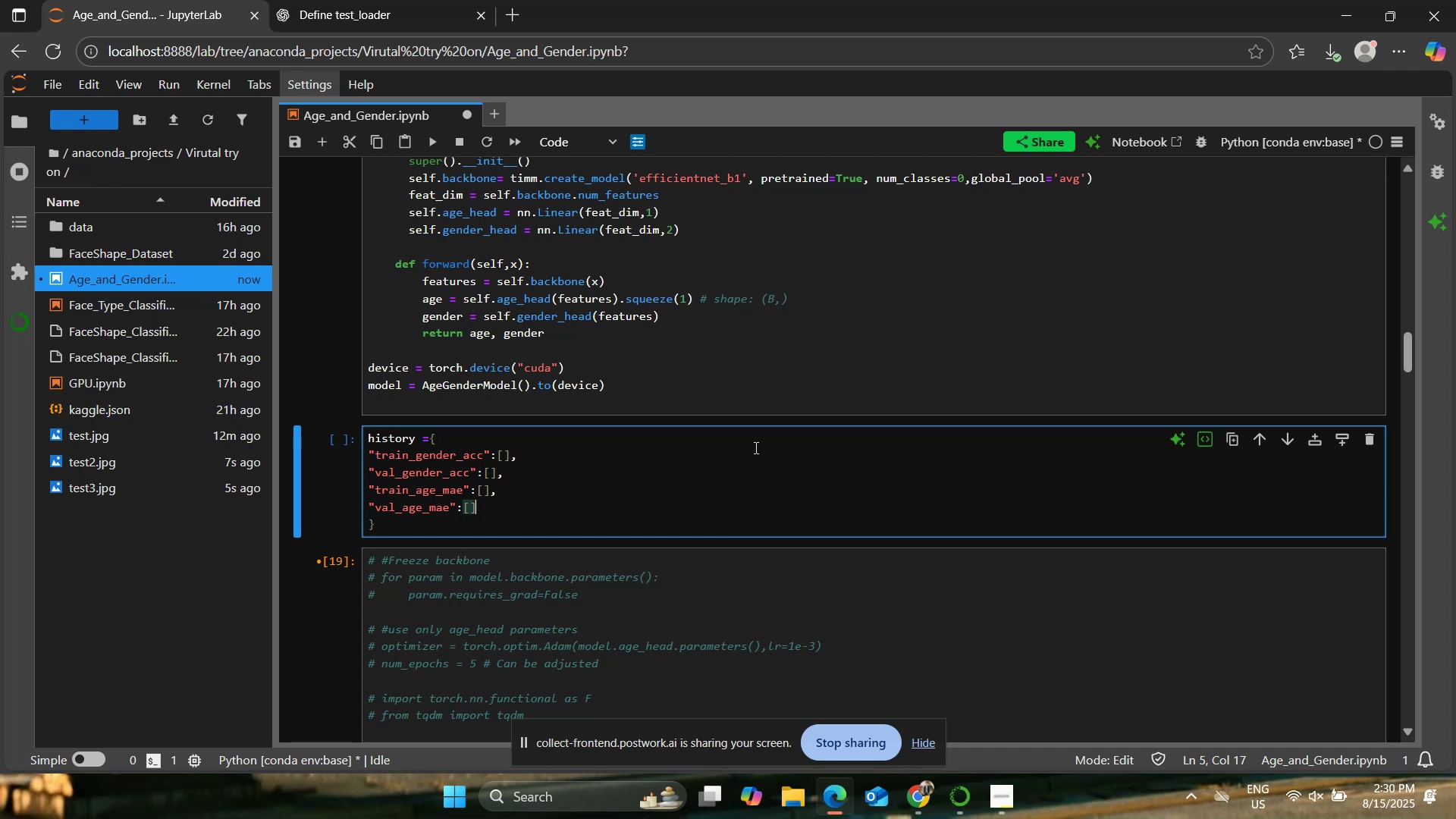 
wait(6.46)
 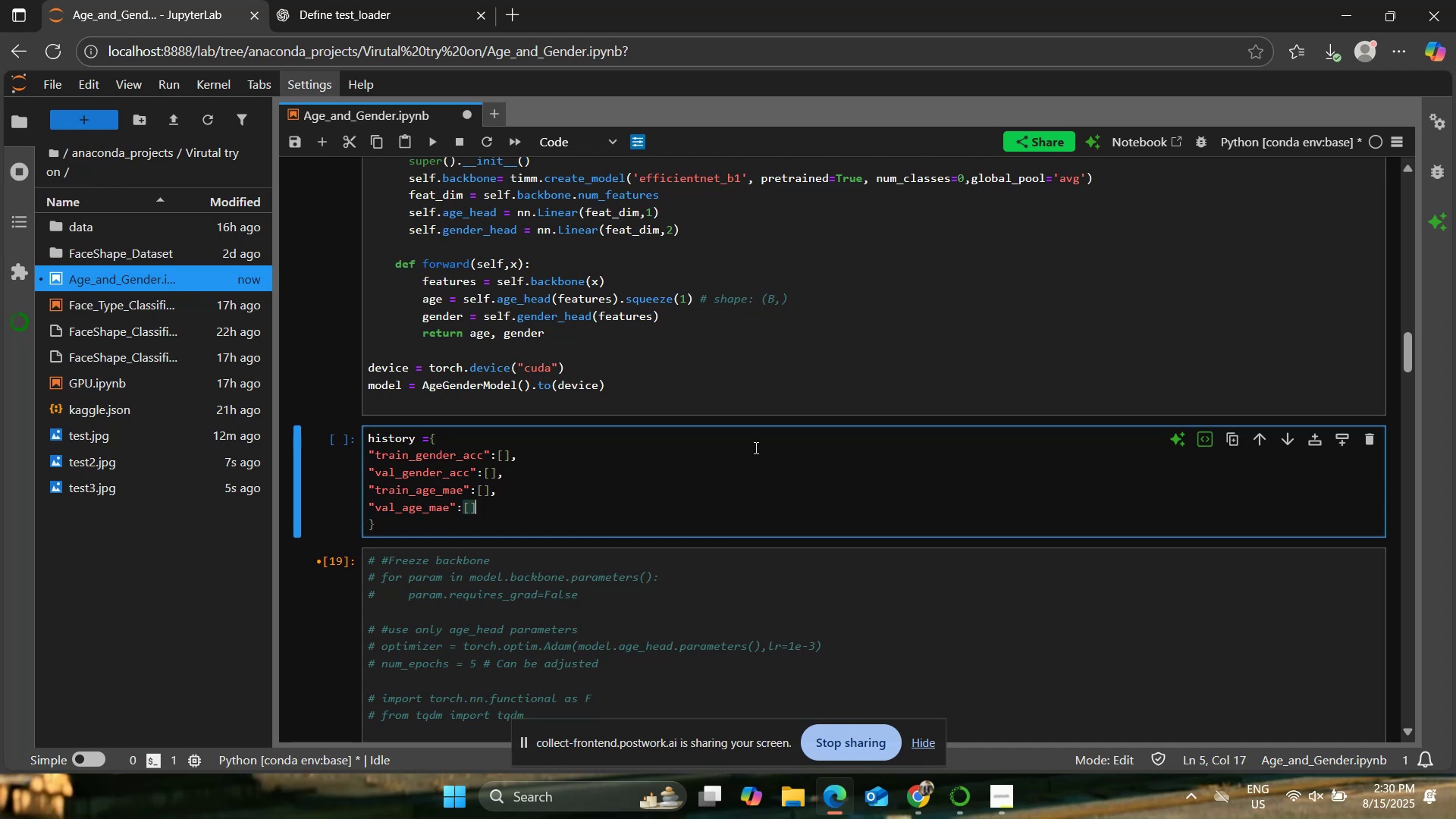 
scroll: coordinate [755, 447], scroll_direction: up, amount: 2.0
 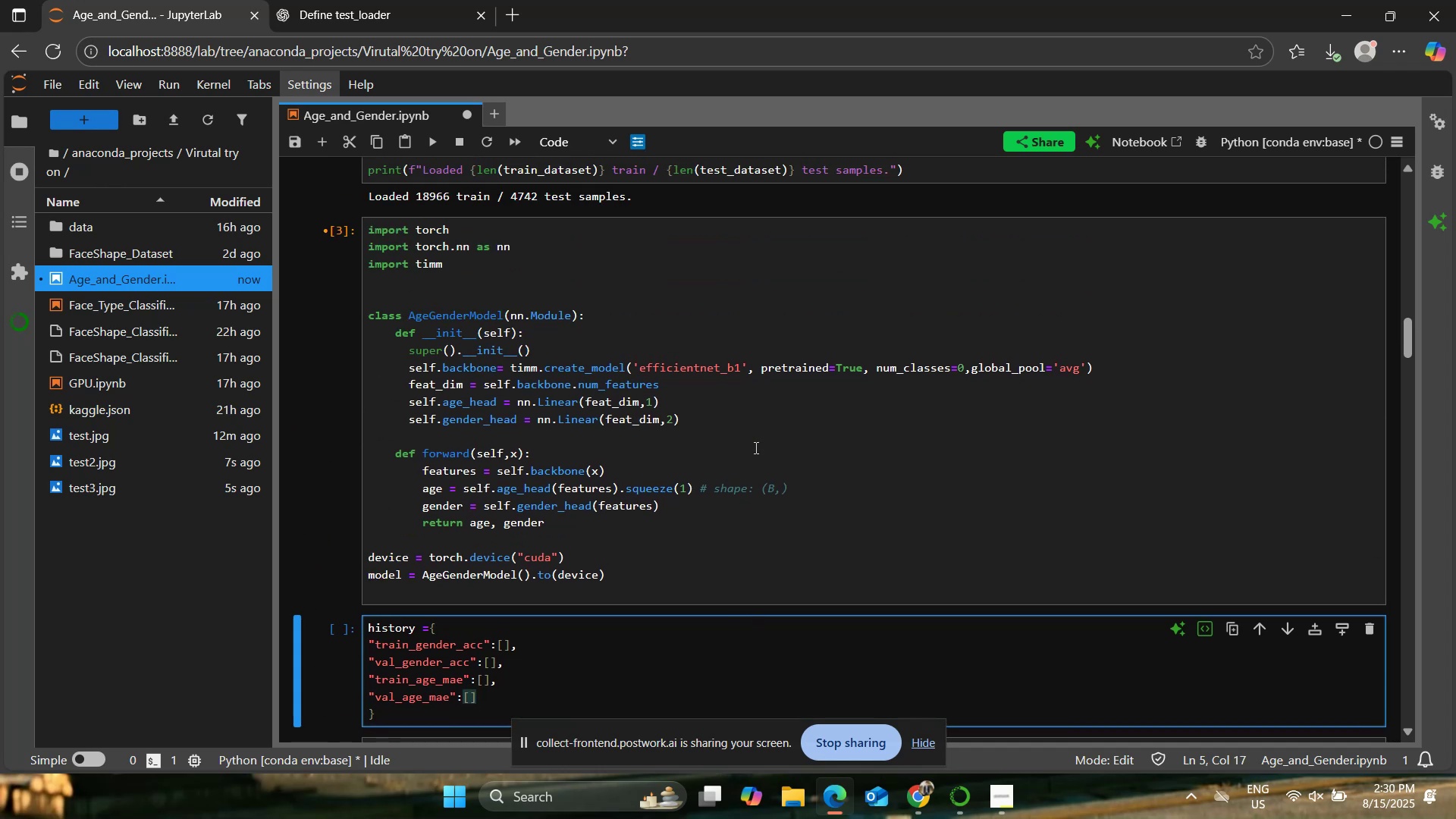 
scroll: coordinate [755, 447], scroll_direction: down, amount: 12.0
 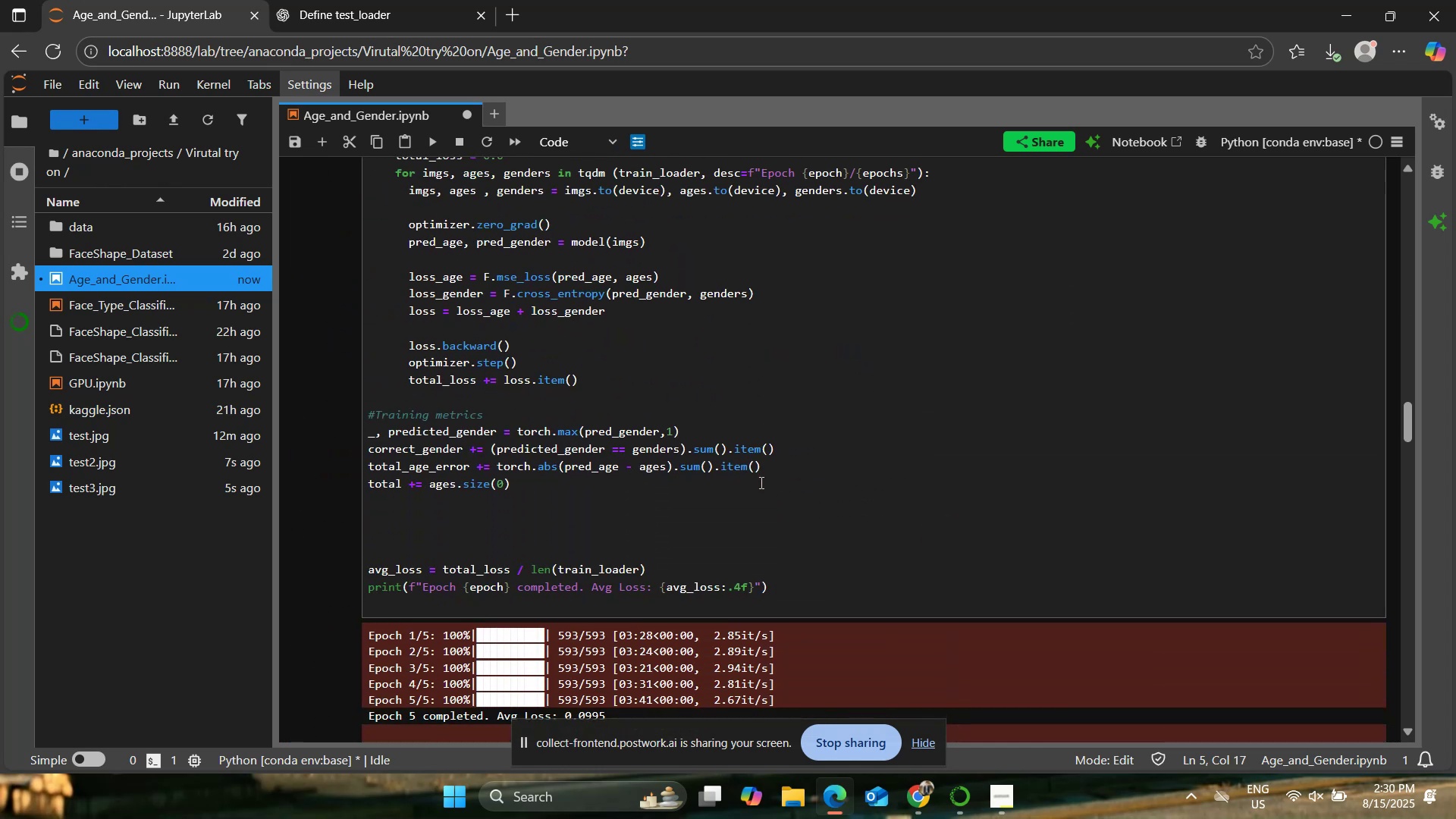 
left_click([758, 534])
 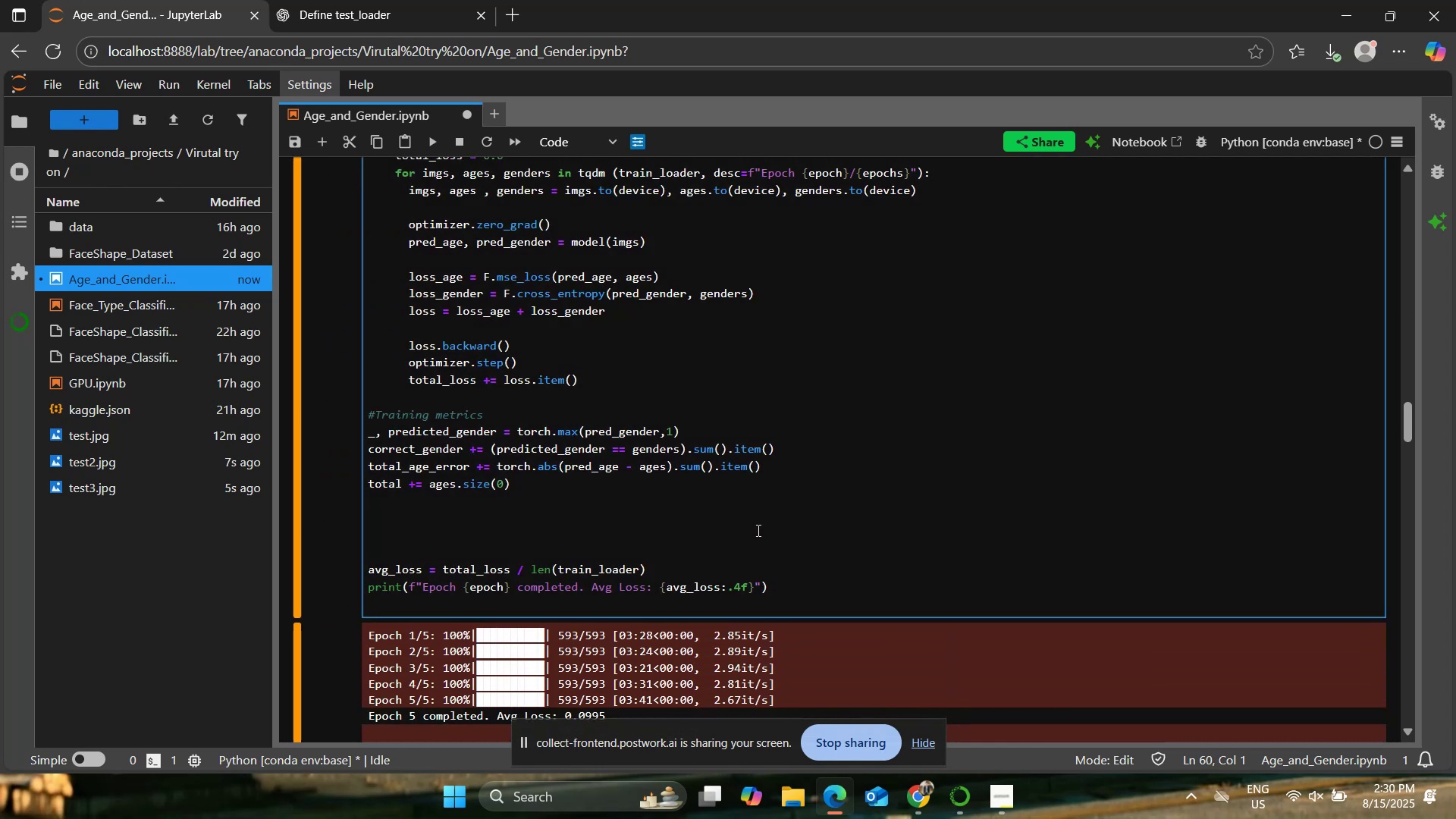 
wait(7.41)
 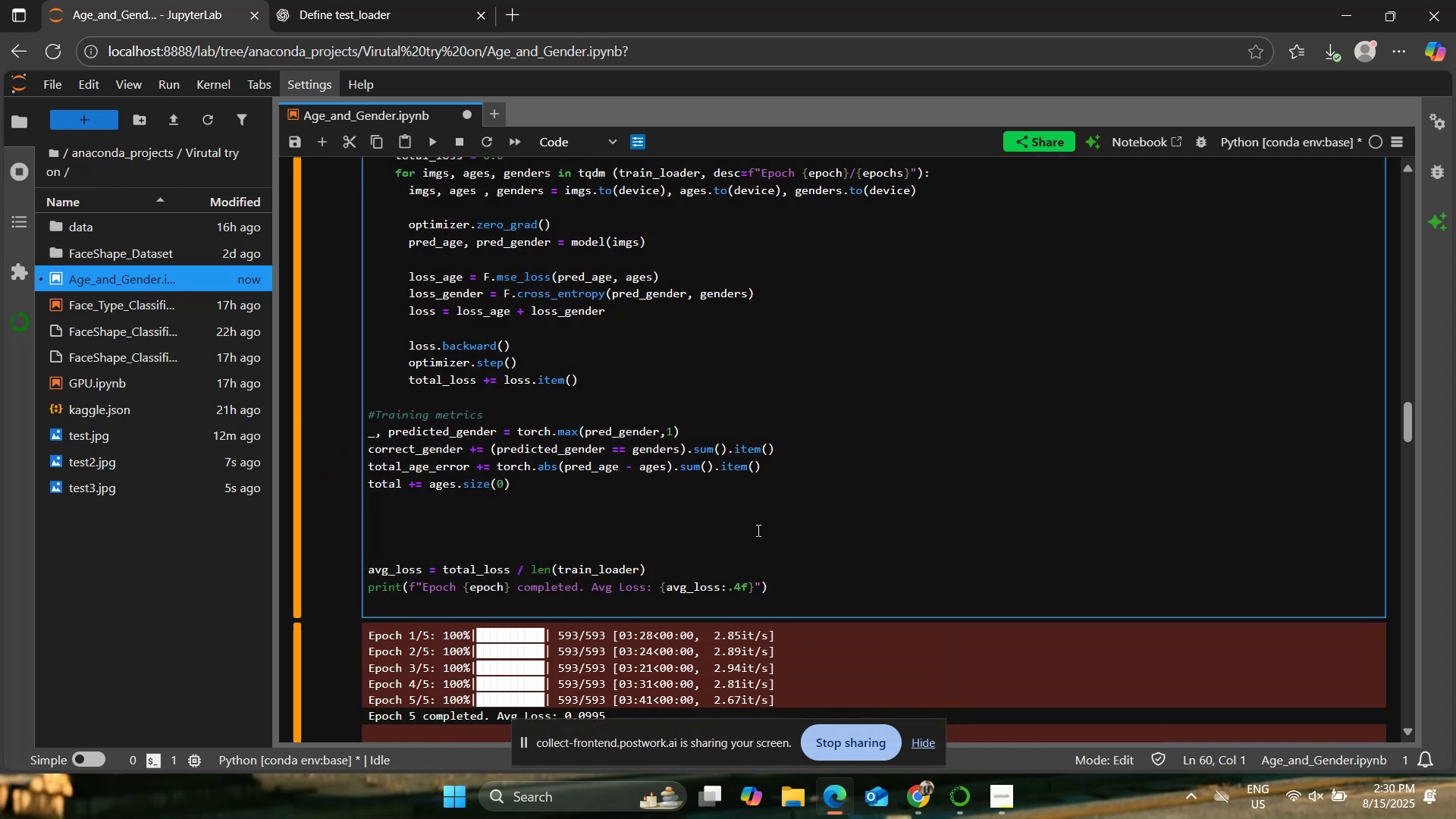 
type(val_gender_acc = 100.0 * correct_gender / total)
 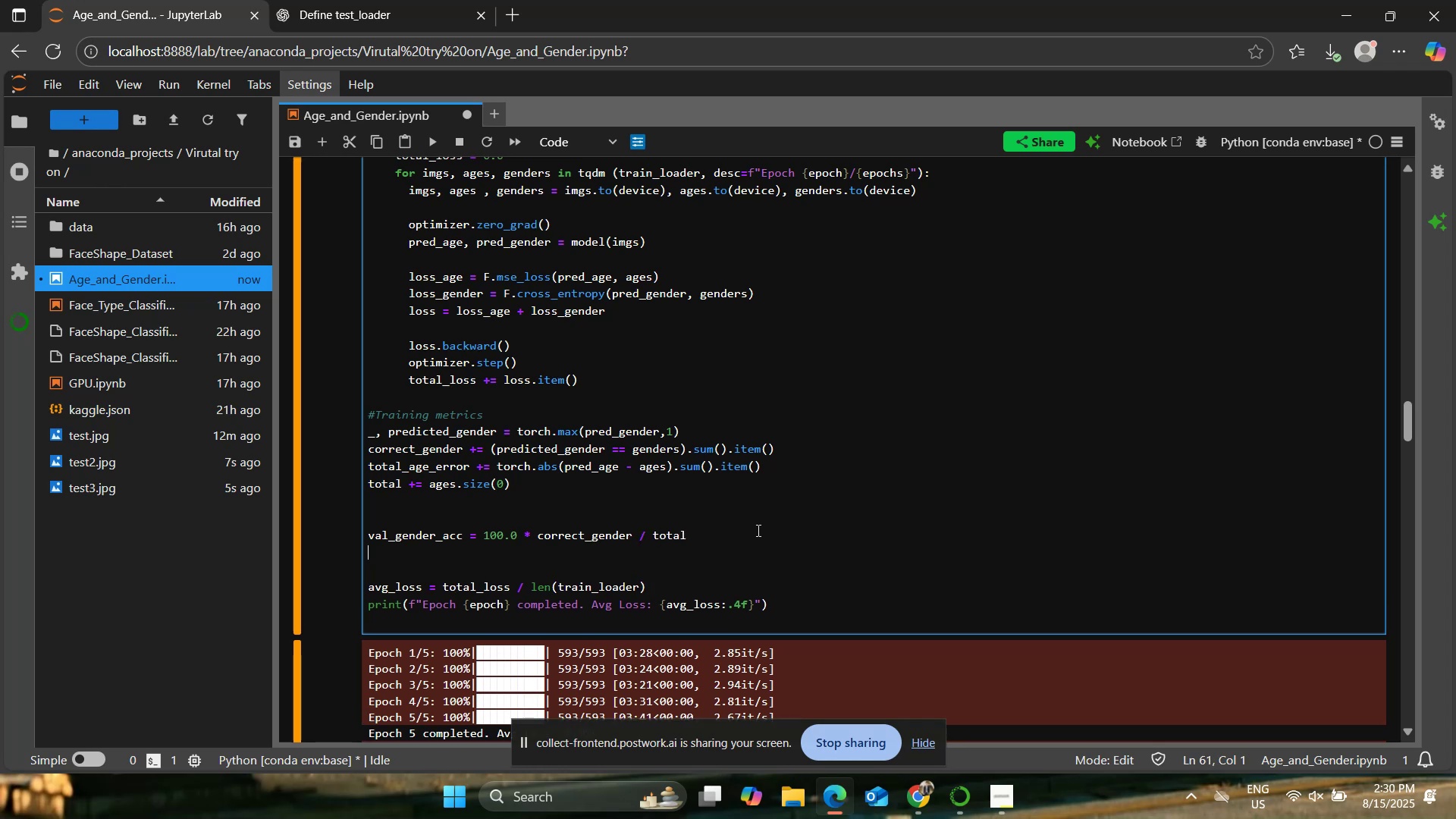 
 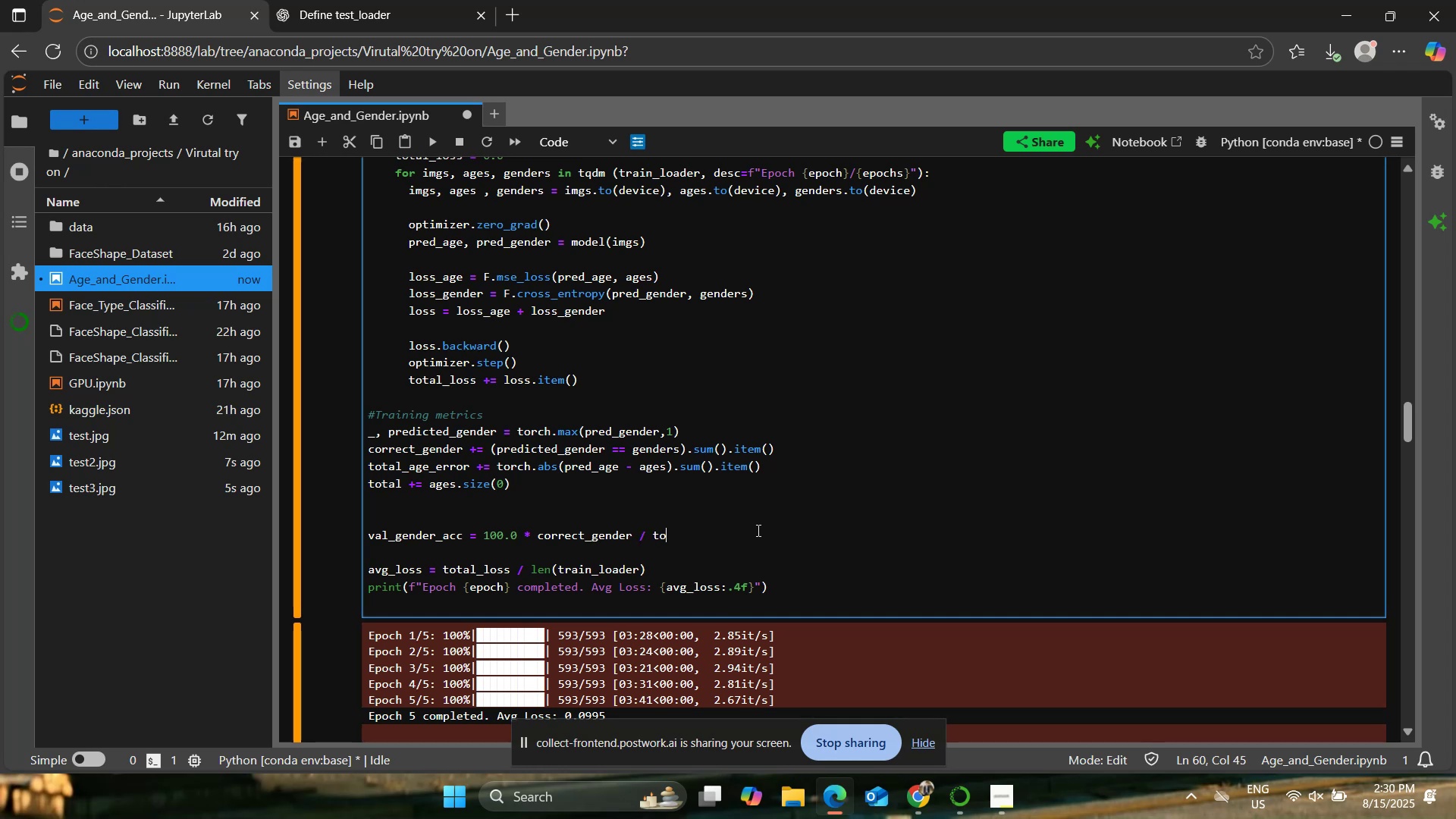 
key(Enter)
 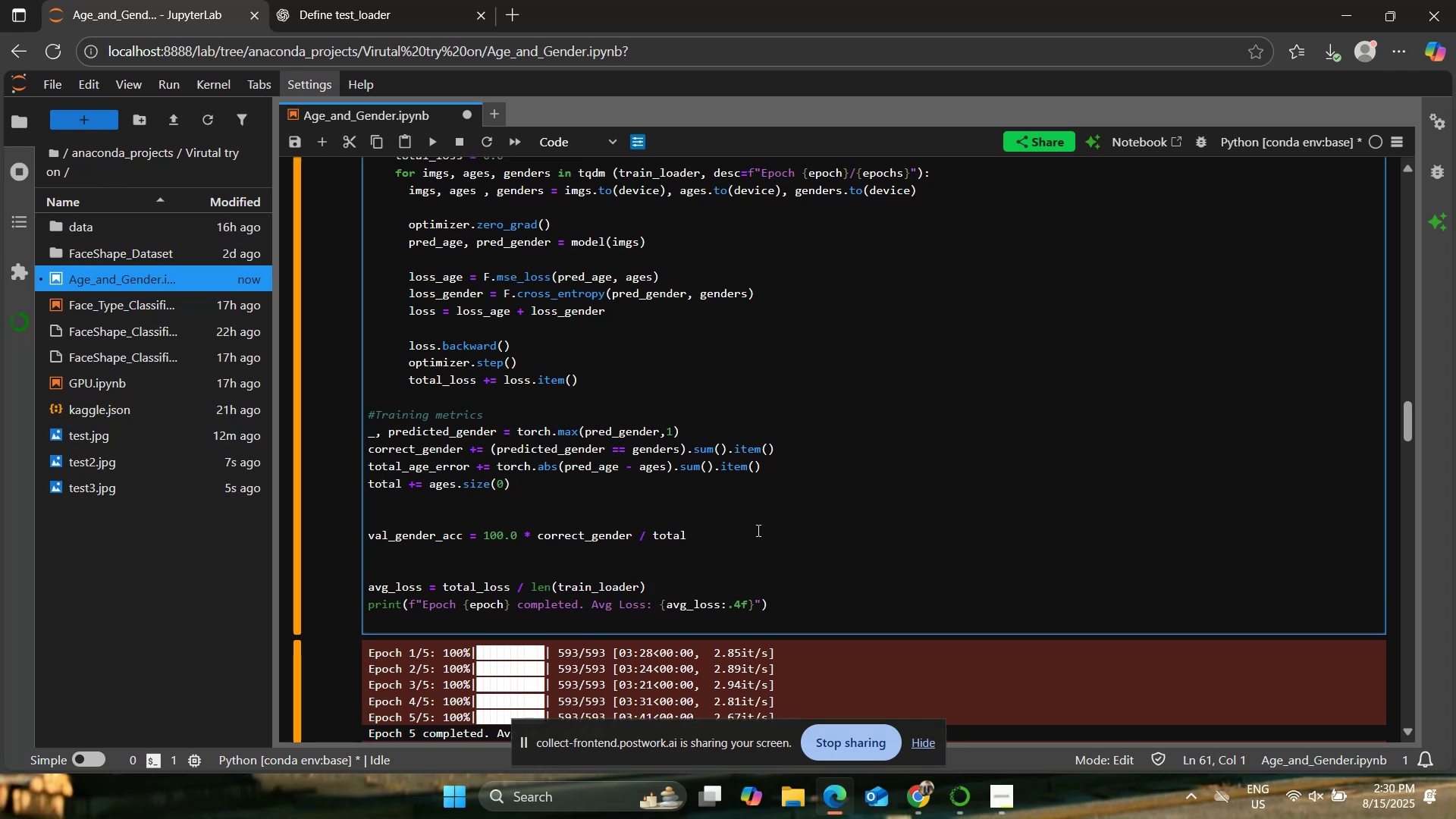 
type(val_age_mae = total_Age)
key(Backspace)
key(Backspace)
key(Backspace)
type(age_error / total)
 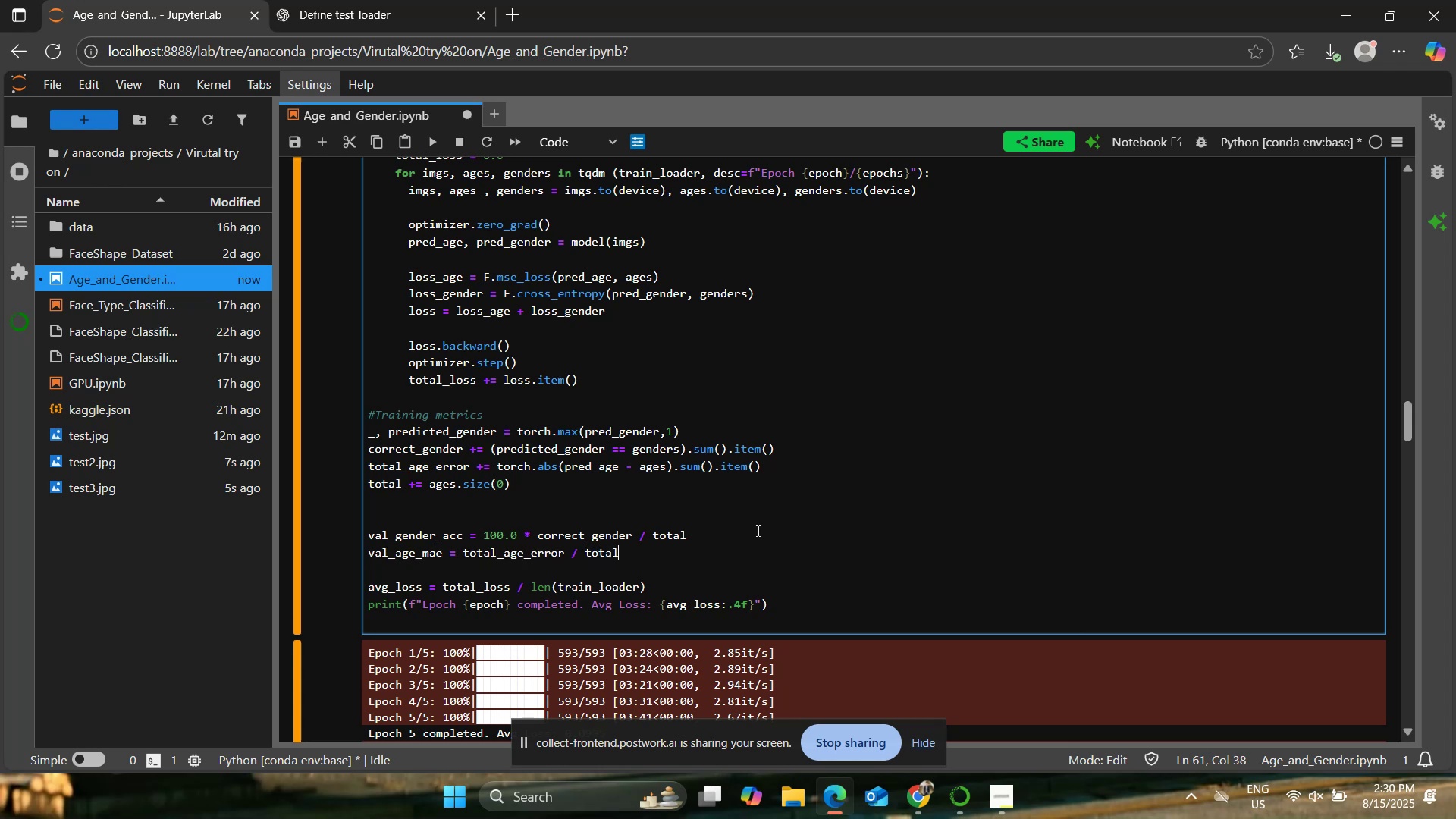 
key(Enter)
 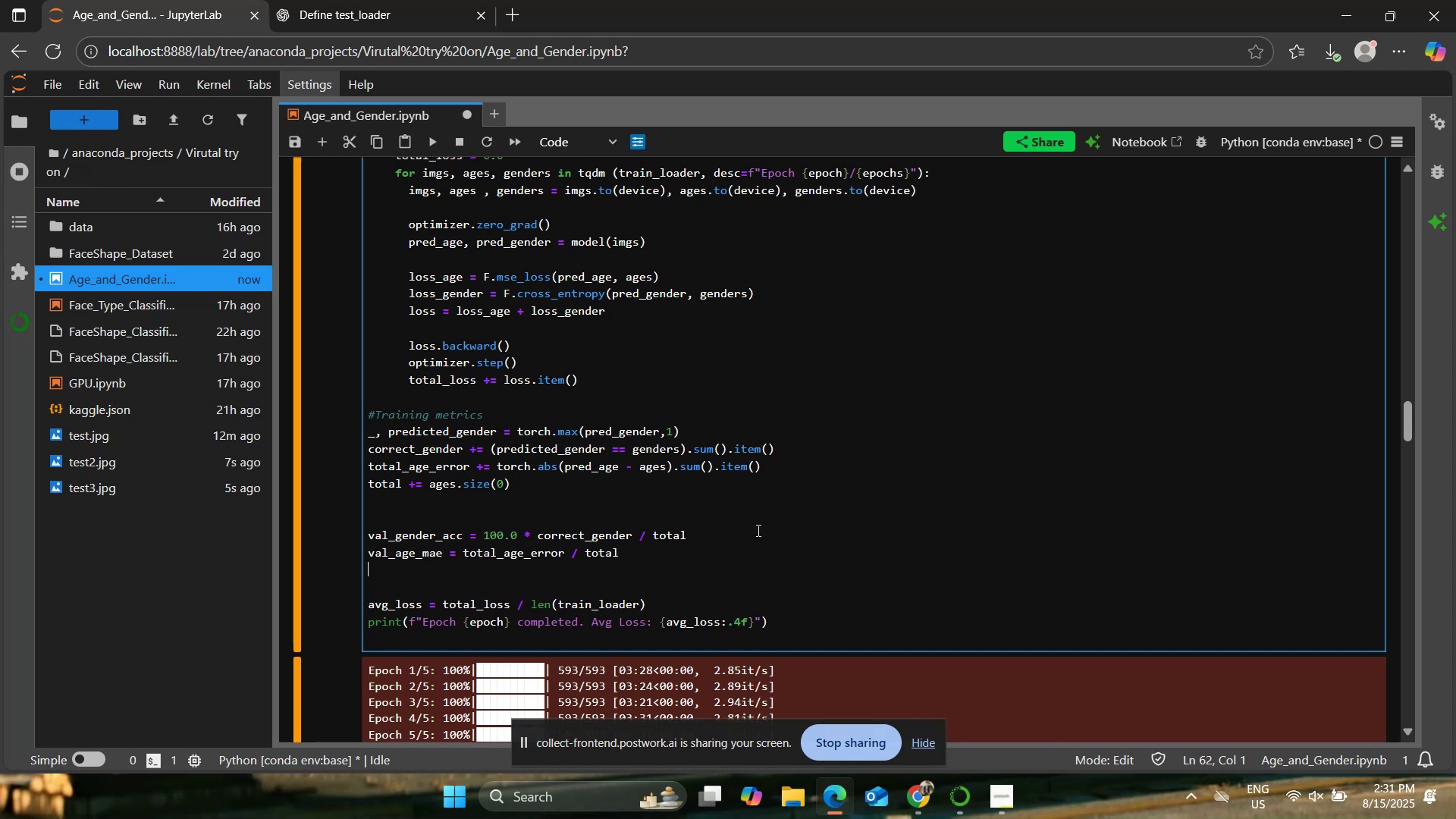 
key(Enter)
 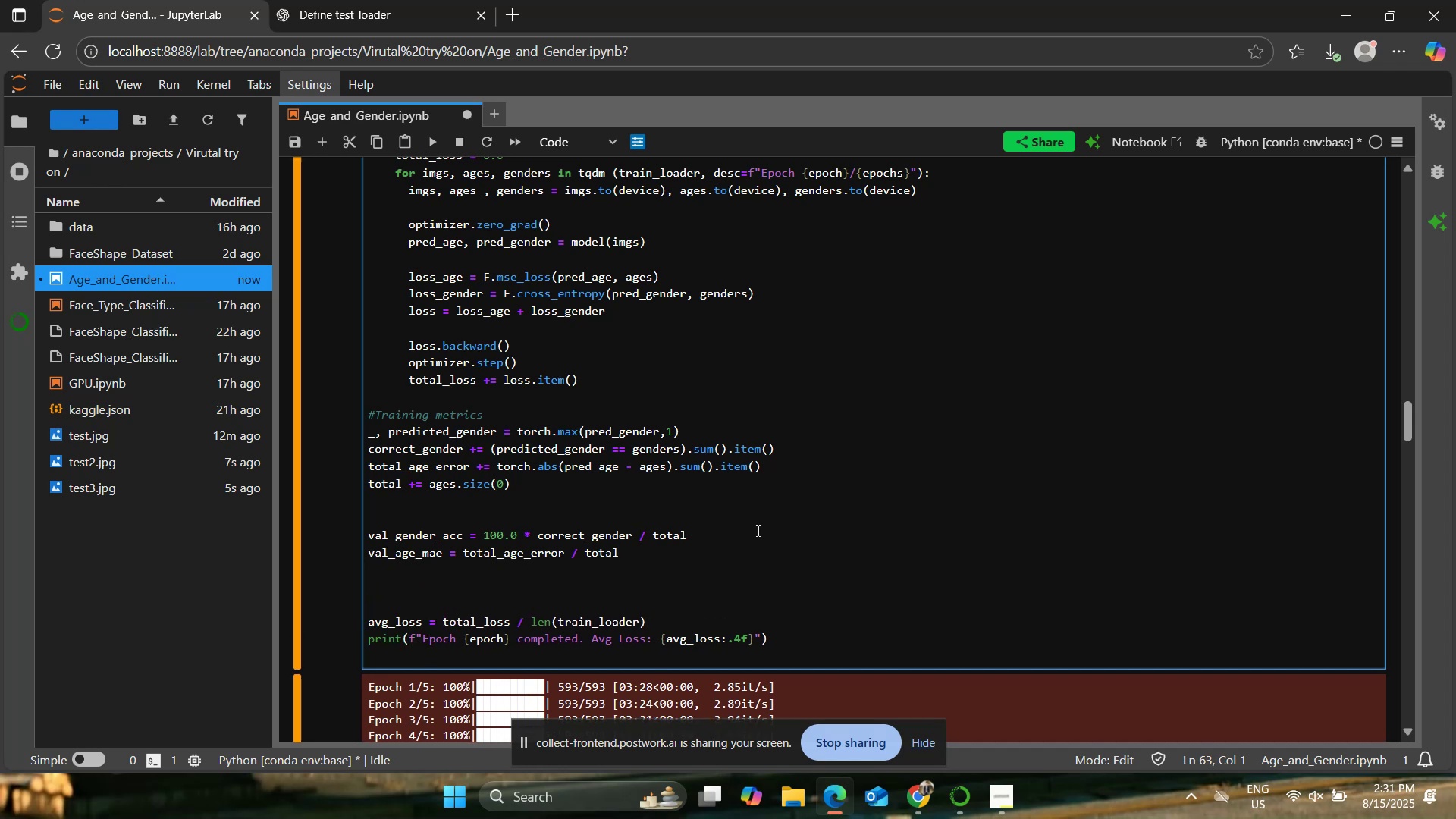 
wait(7.83)
 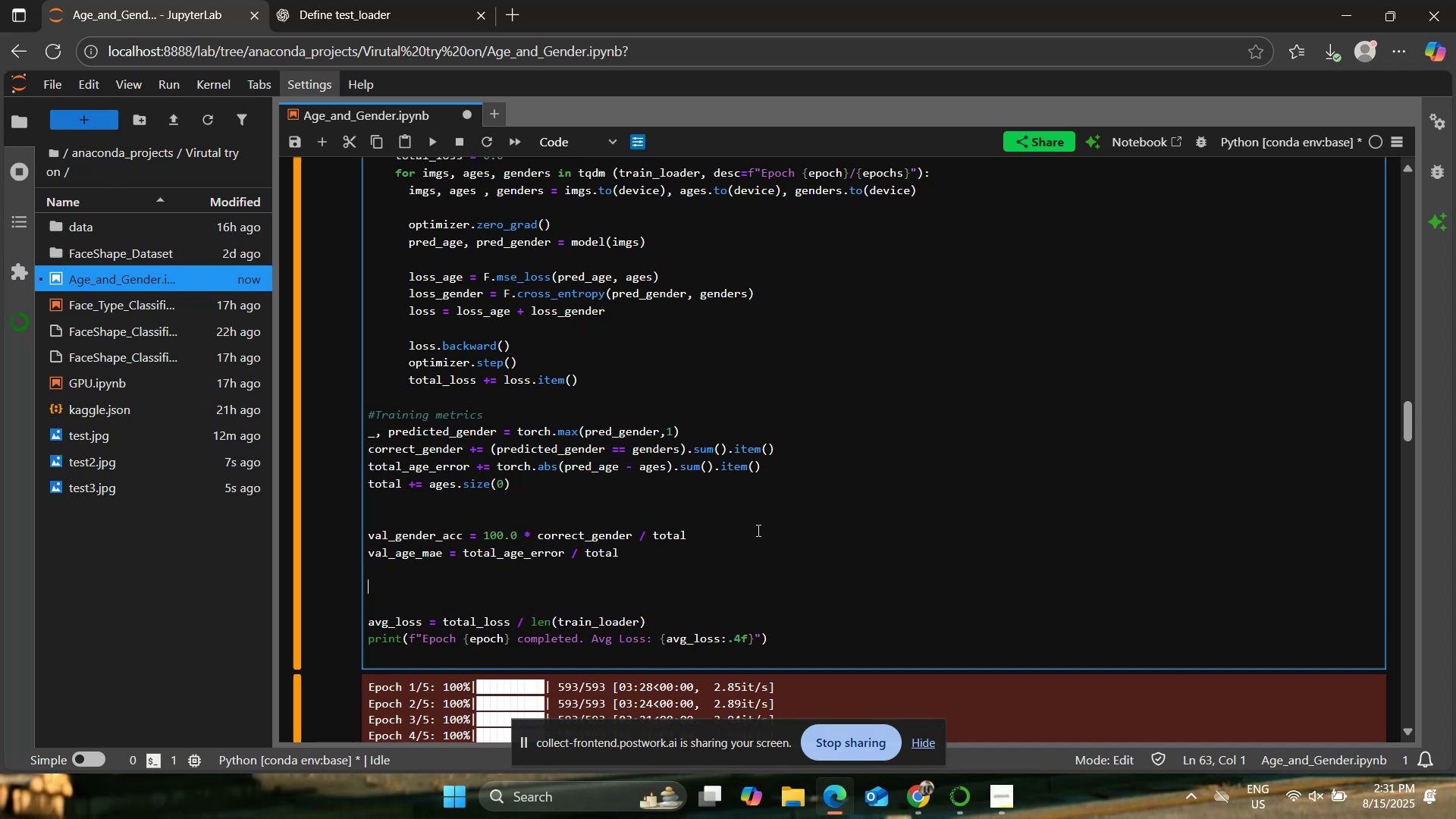 
type(#Save and populate history metrics)
 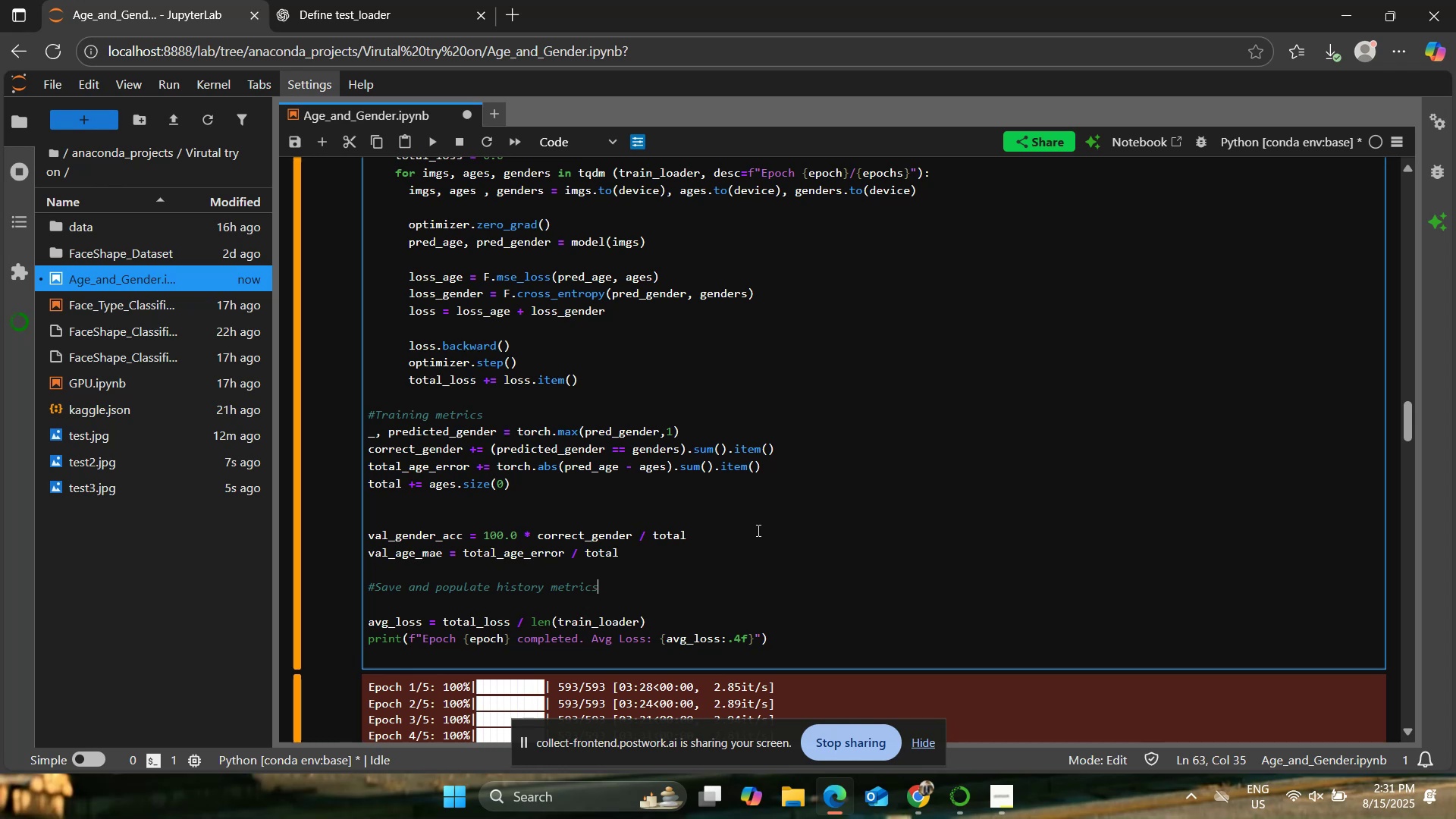 
key(Enter)
 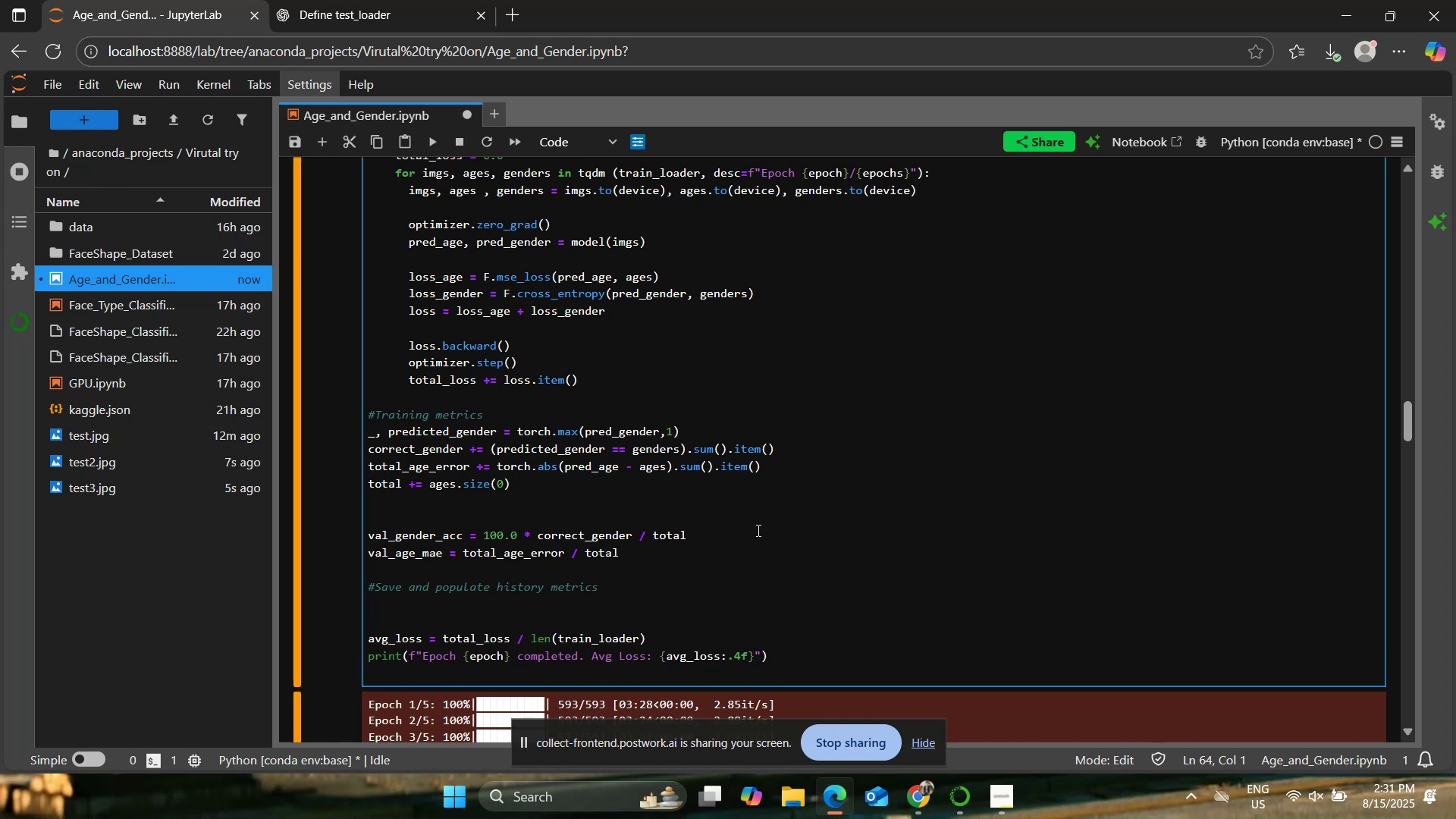 
type(history[)
 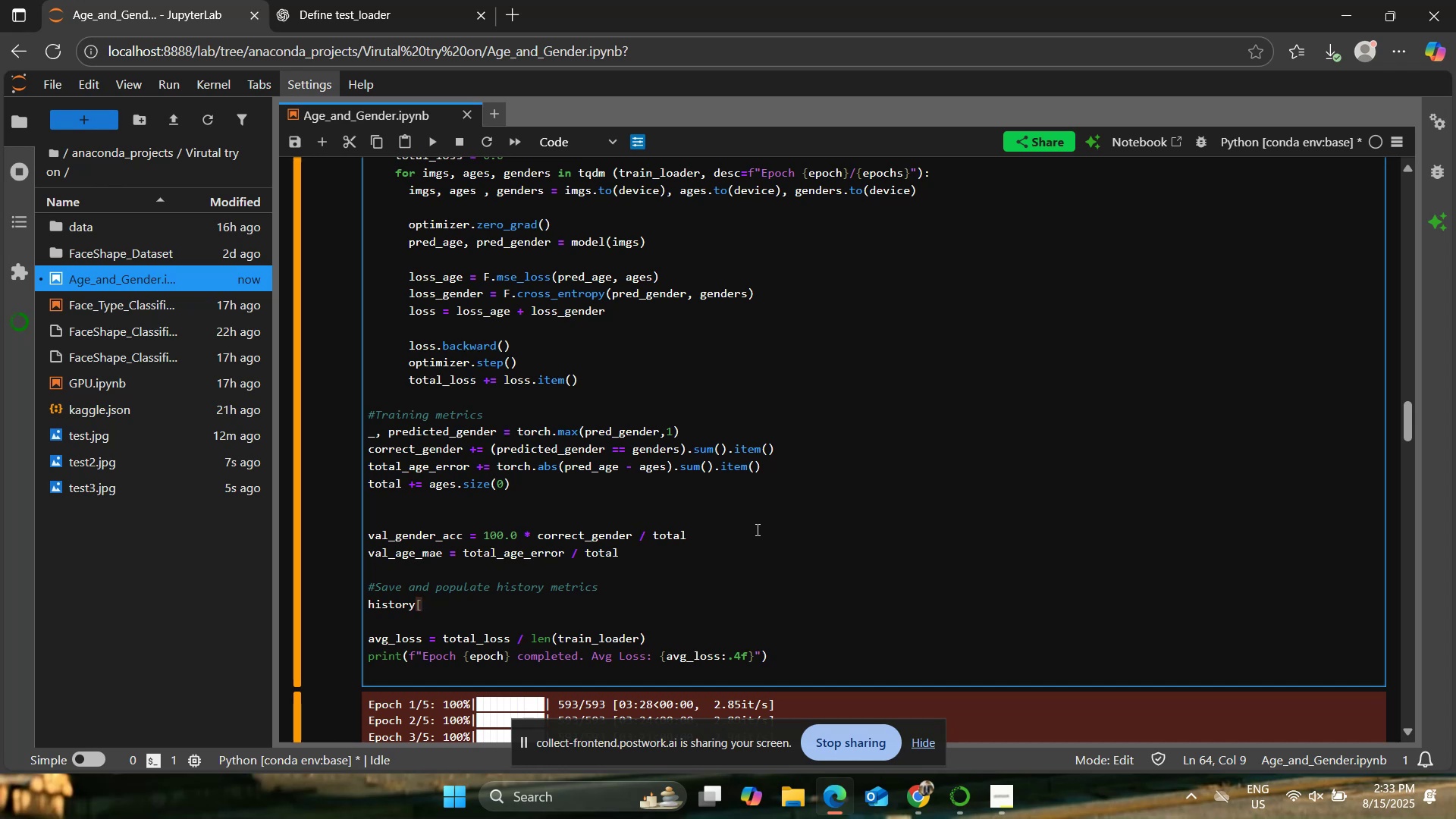 
wait(140.39)
 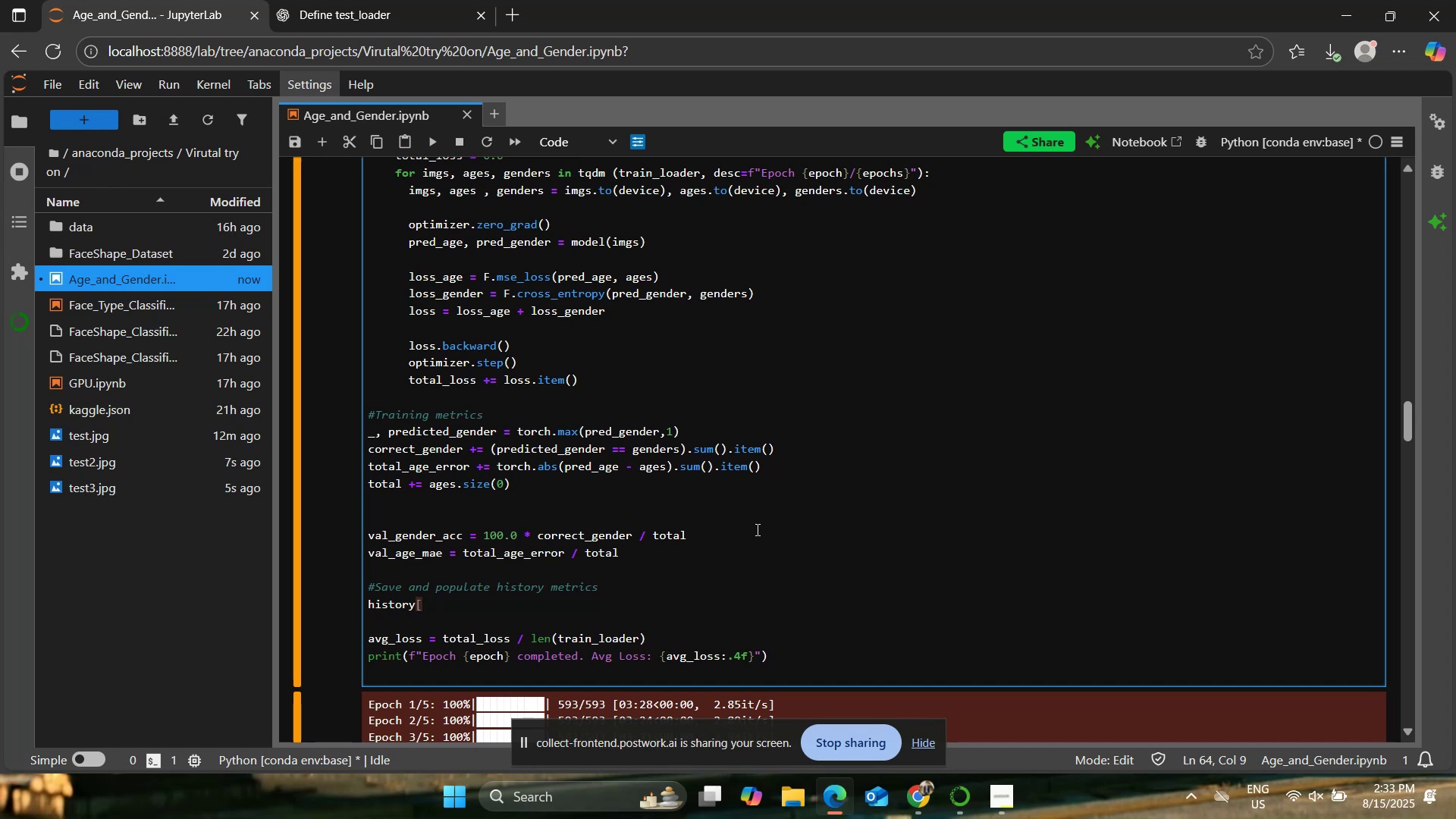 
type("train+)
key(Backspace)
type(_gender_acc')
key(Backspace)
type(')
key(Backspace)
type(')
key(Backspace)
type(;)
key(Backspace)
type("])
 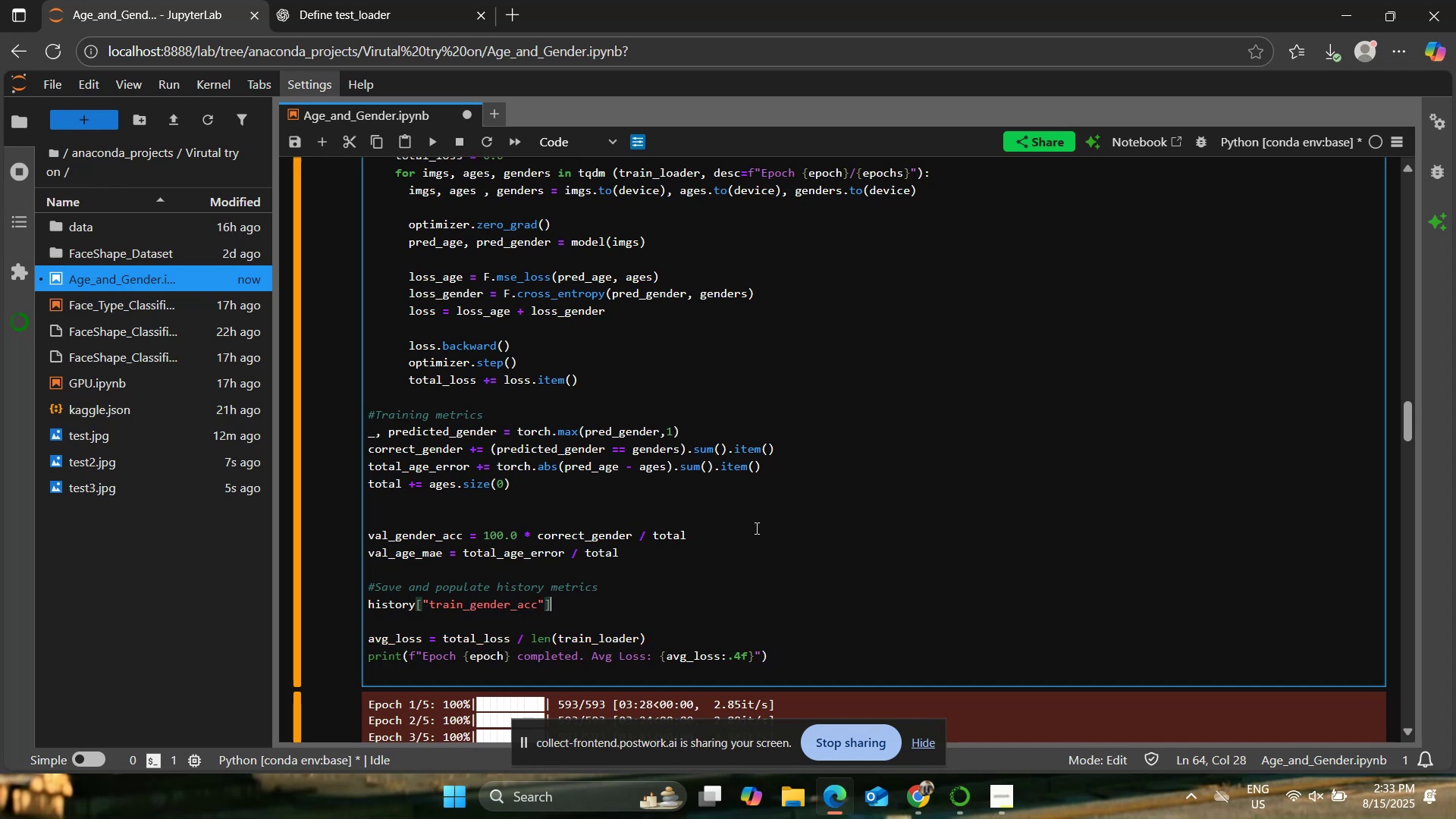 
key(Period)
 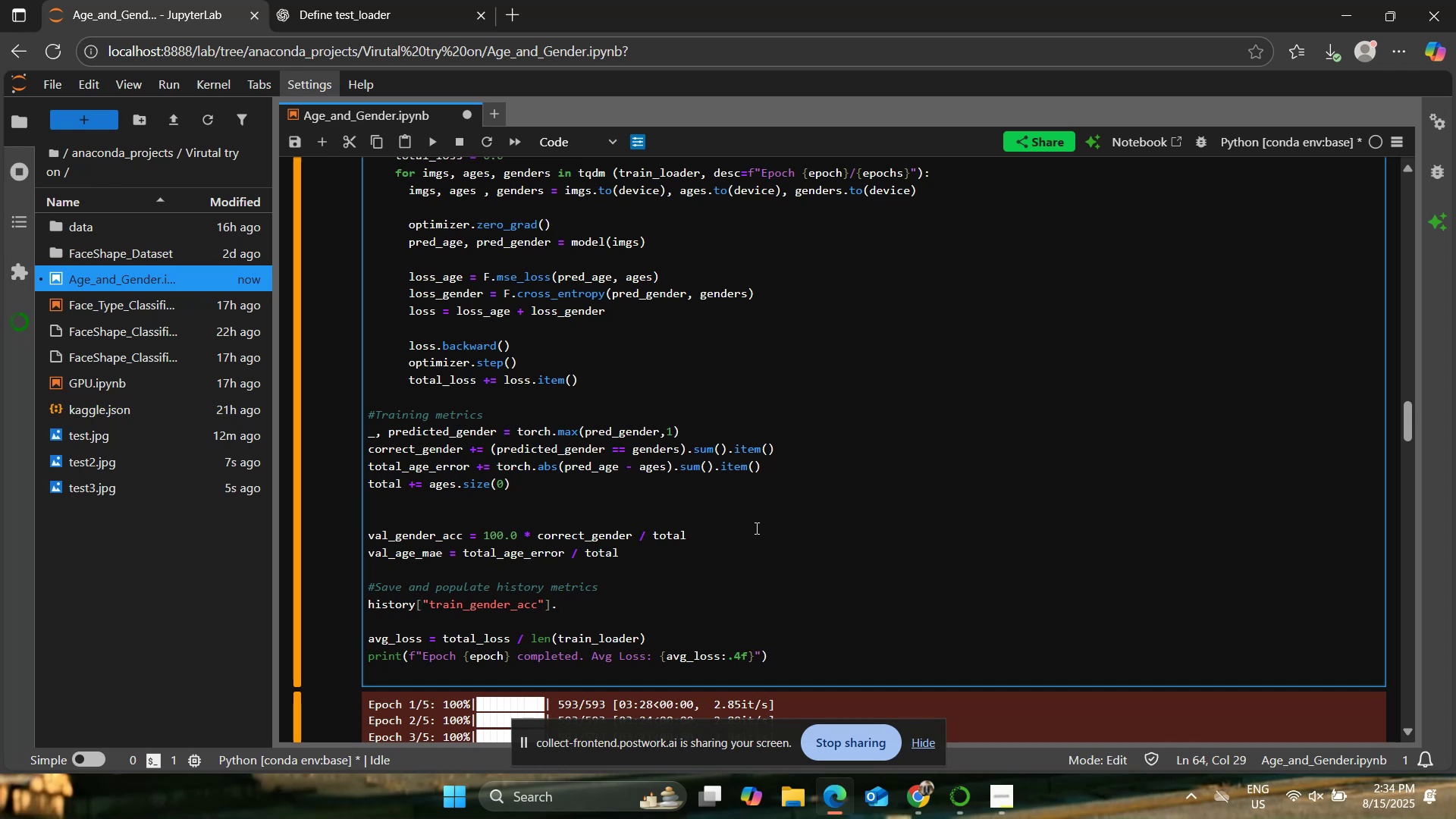 
type(append(train_gender_acc))
 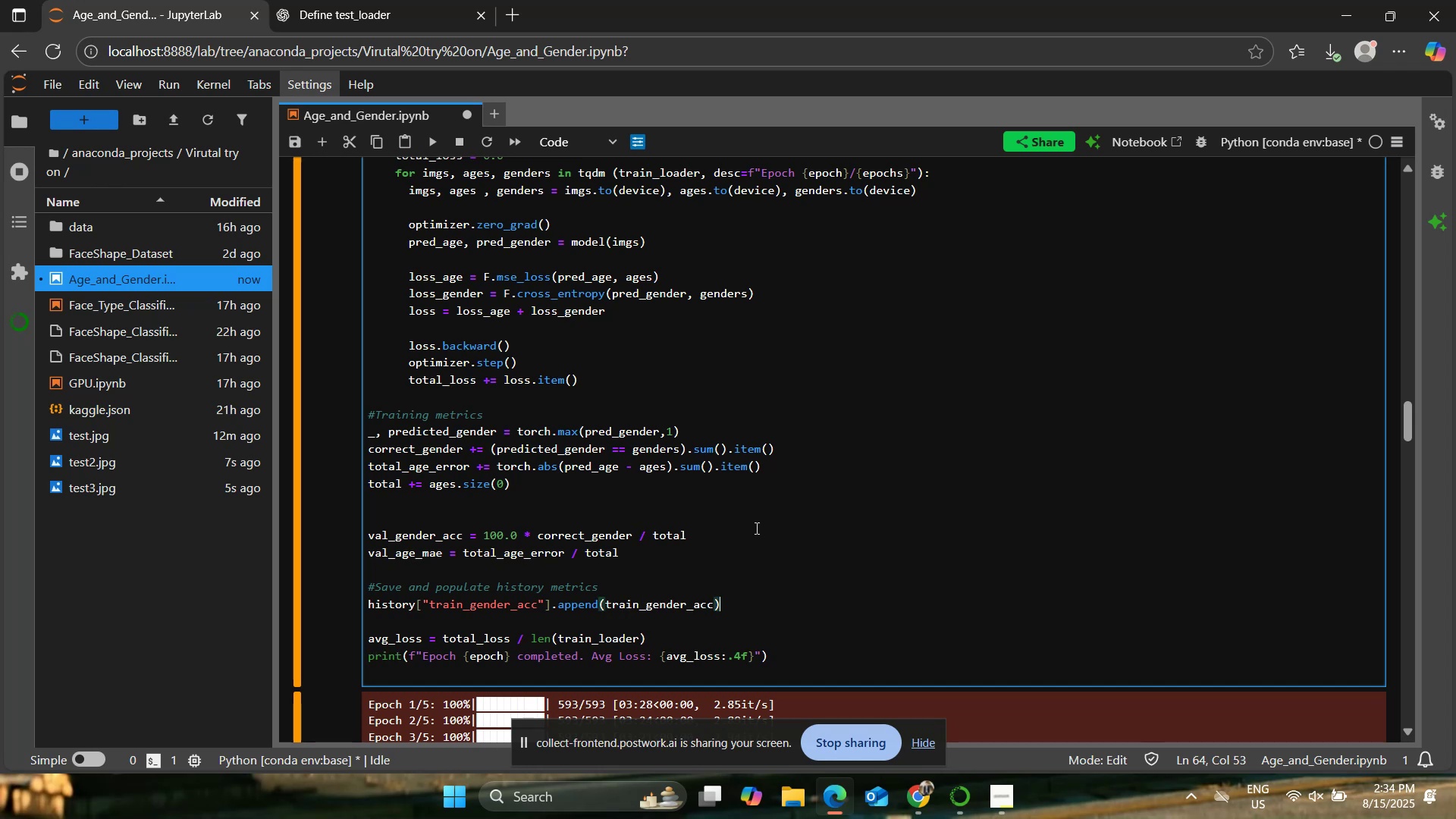 
key(Enter)
 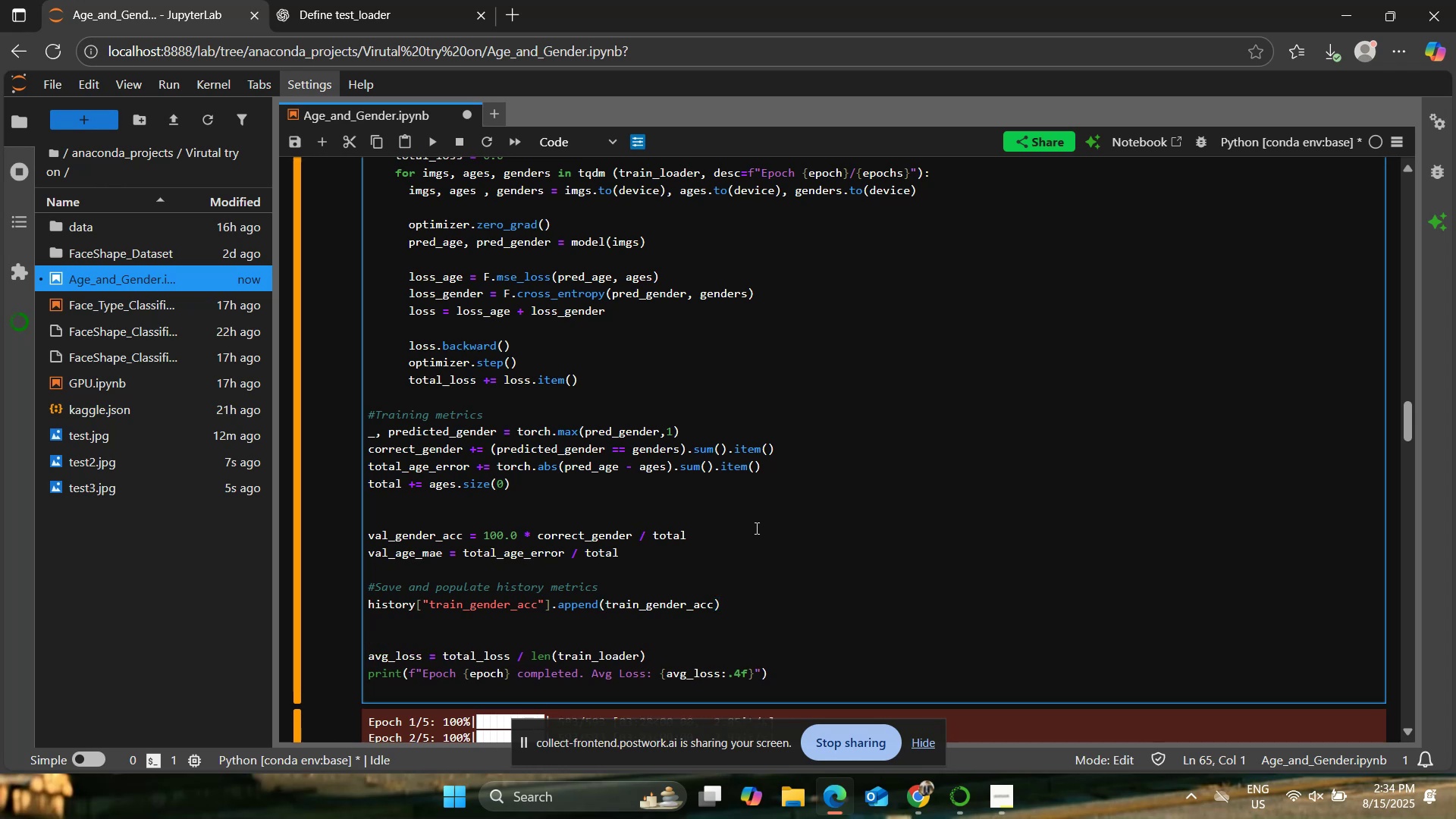 
type(hi)
 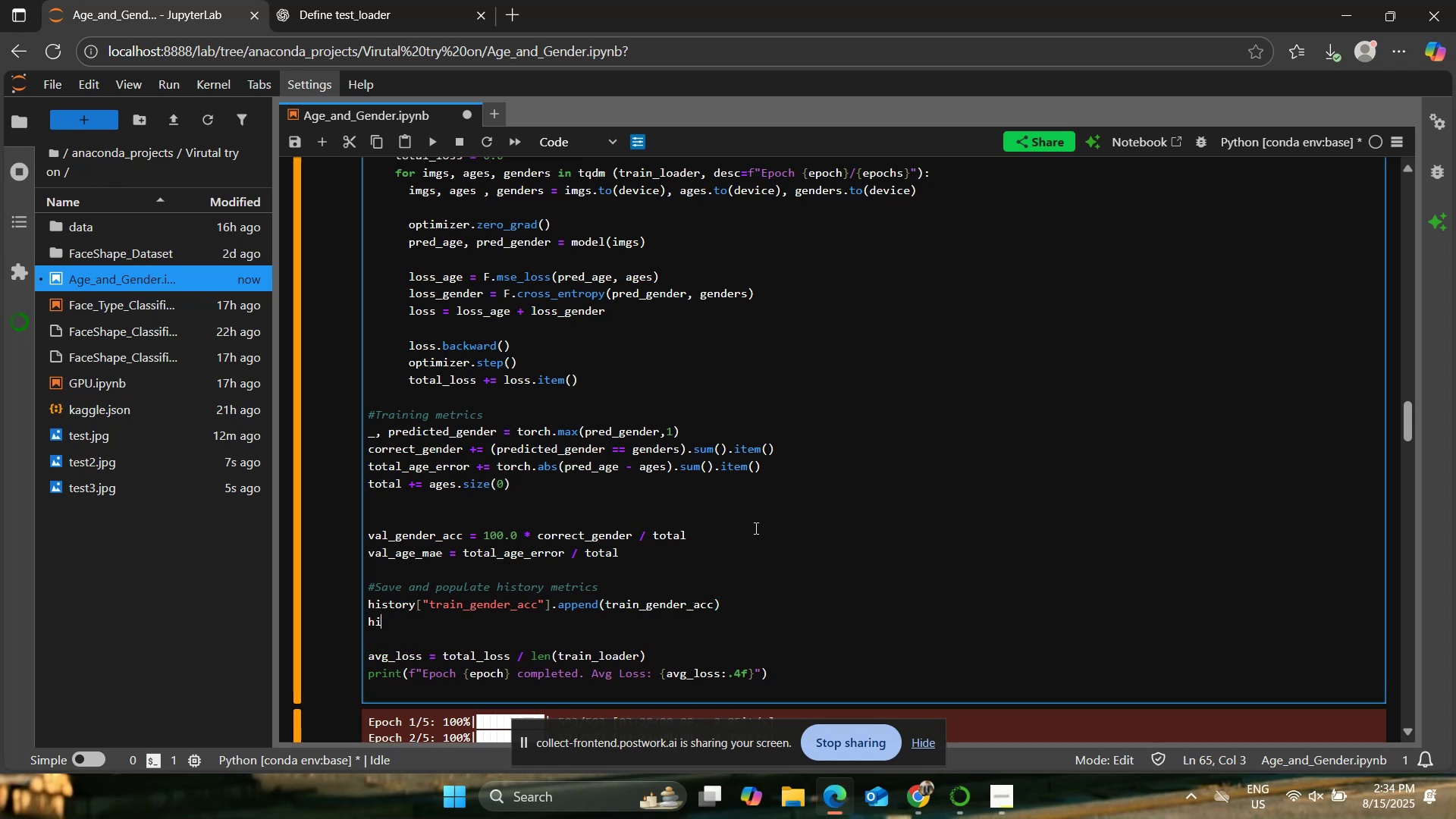 
wait(10.35)
 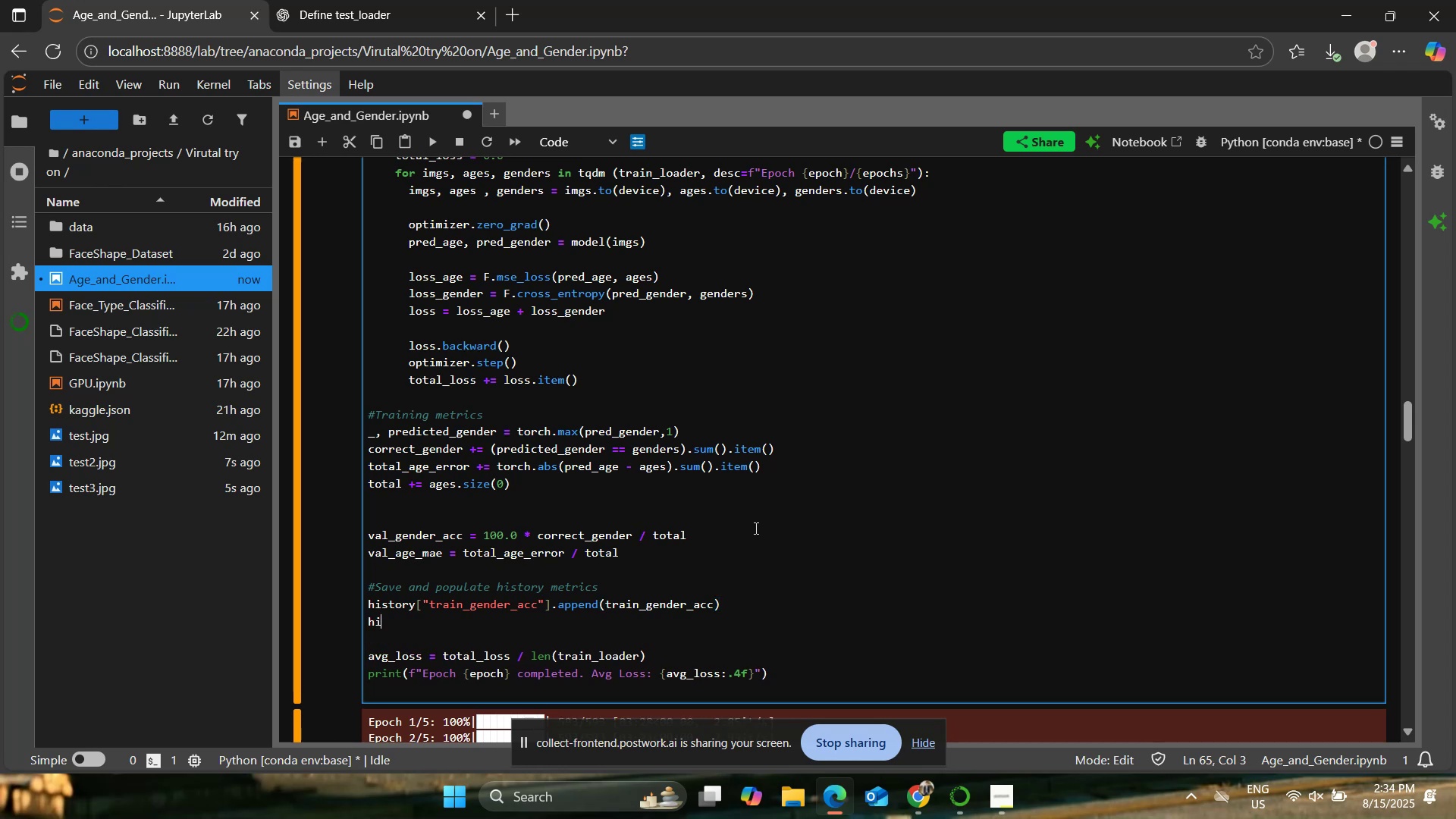 
scroll: coordinate [748, 590], scroll_direction: up, amount: 1.0
 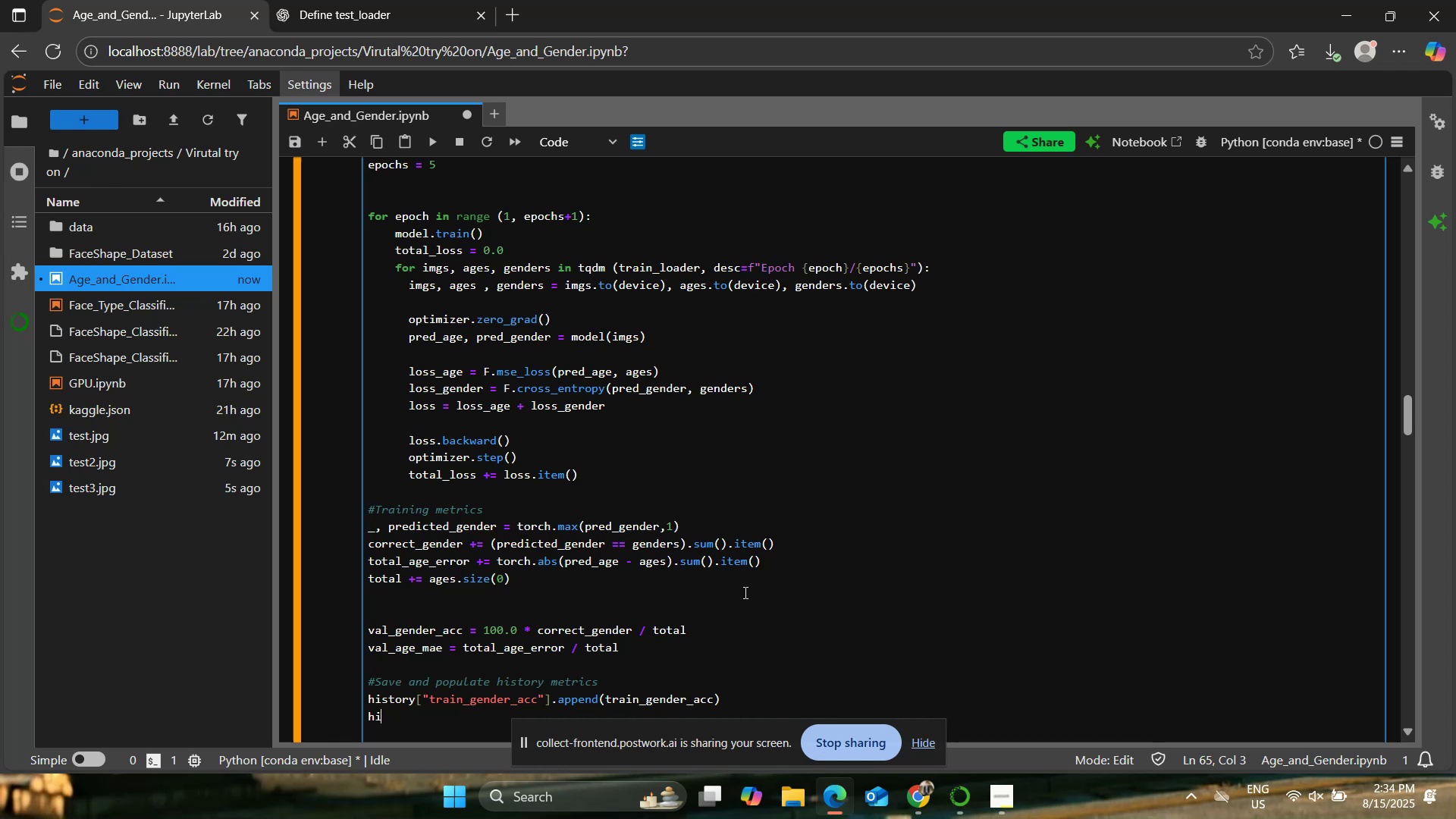 
wait(17.83)
 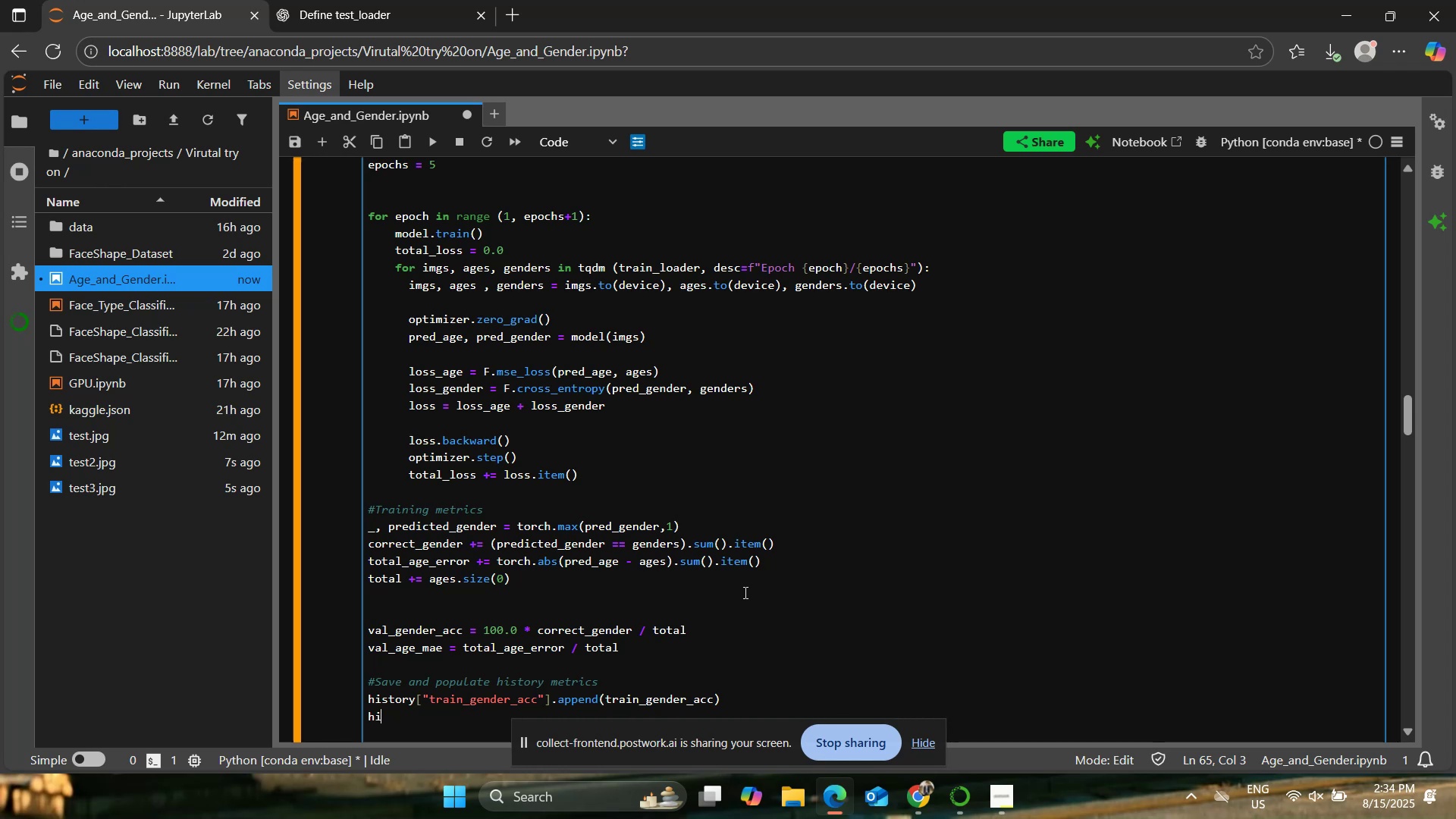 
left_click([453, 0])
 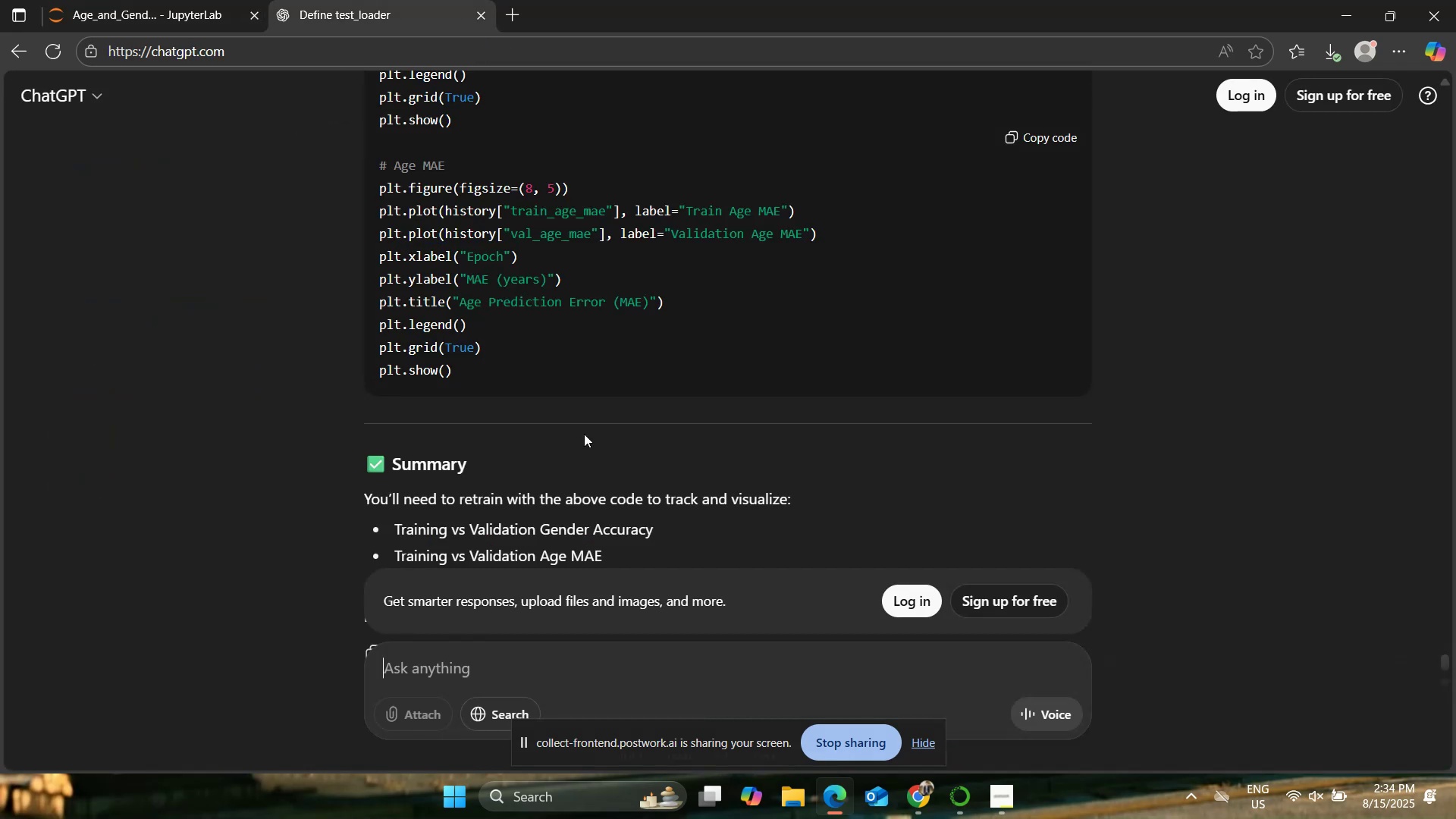 
scroll: coordinate [673, 488], scroll_direction: up, amount: 11.0
 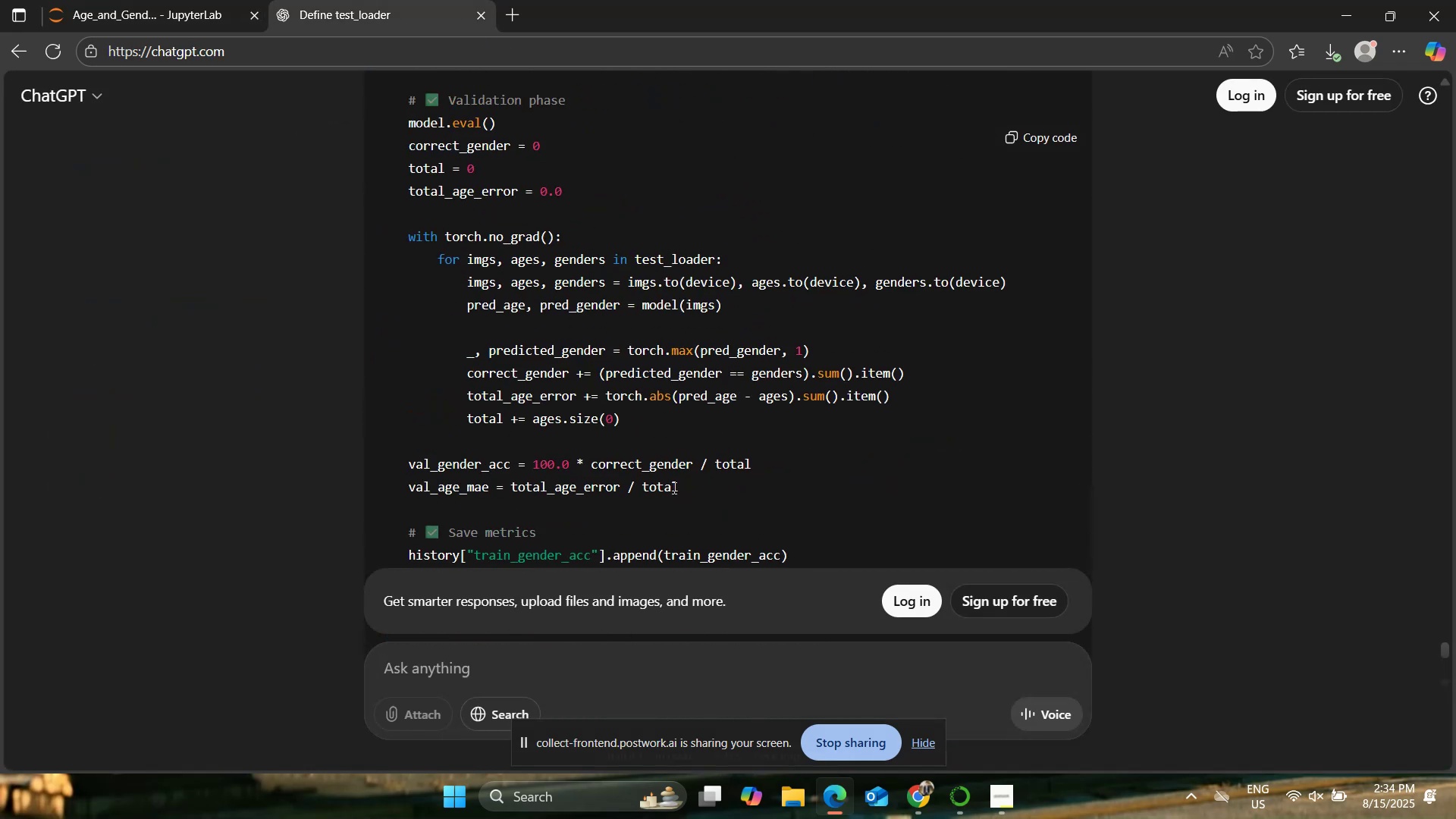 
scroll: coordinate [599, 500], scroll_direction: down, amount: 1.0
 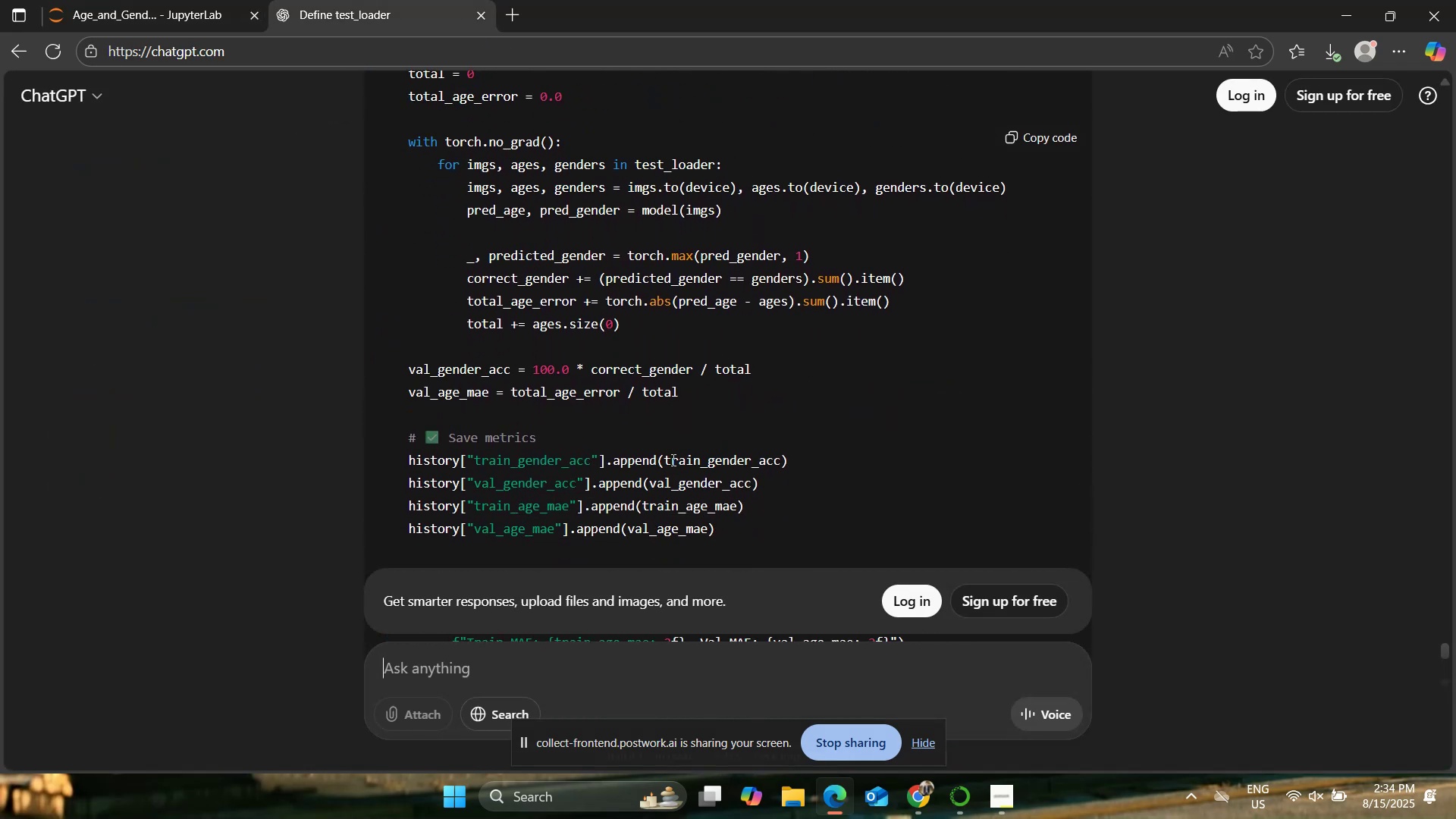 
left_click_drag(start_coordinate=[664, 457], to_coordinate=[785, 454])
 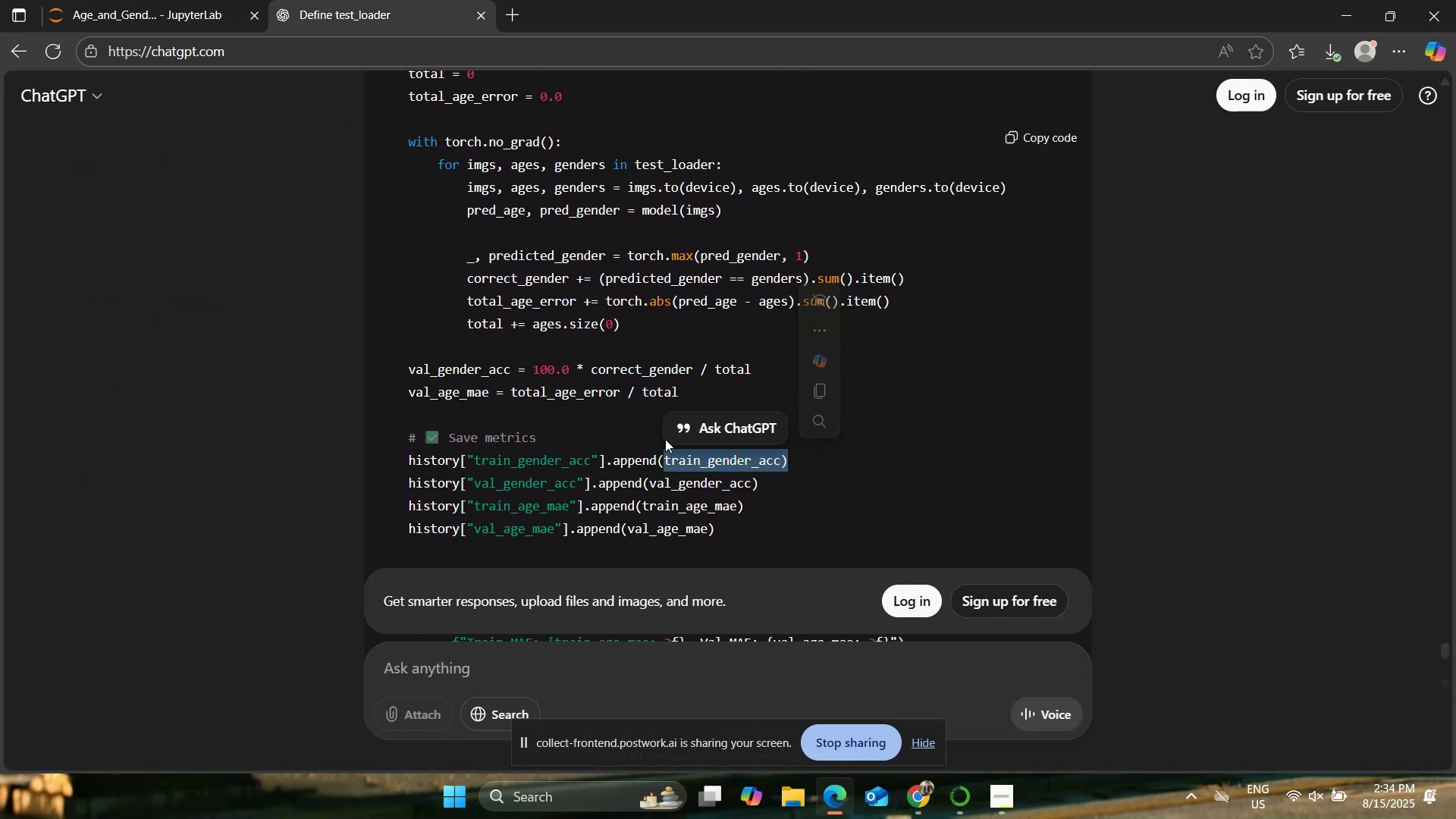 
scroll: coordinate [673, 448], scroll_direction: up, amount: 3.0
 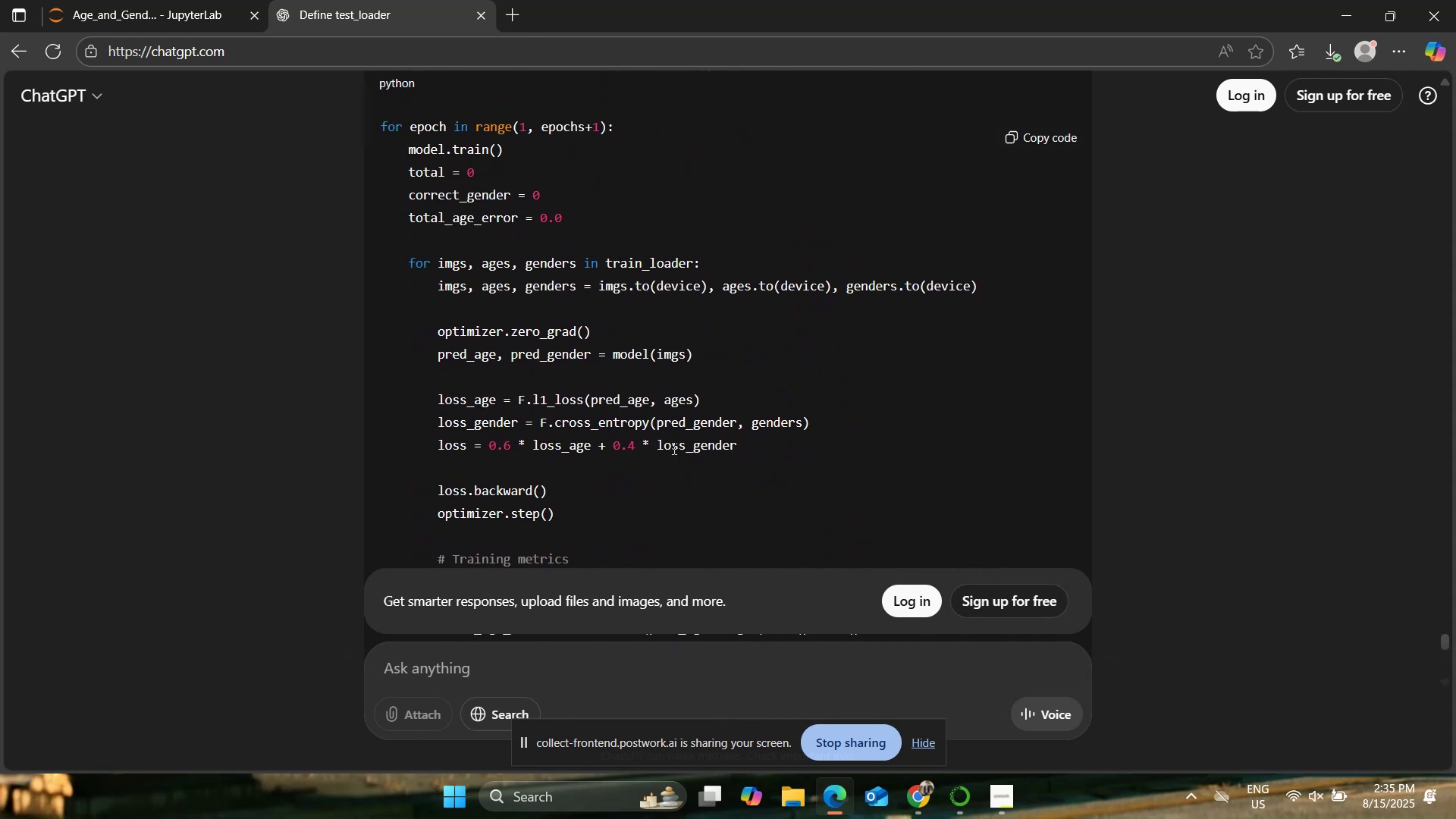 
scroll: coordinate [673, 448], scroll_direction: down, amount: 2.0
 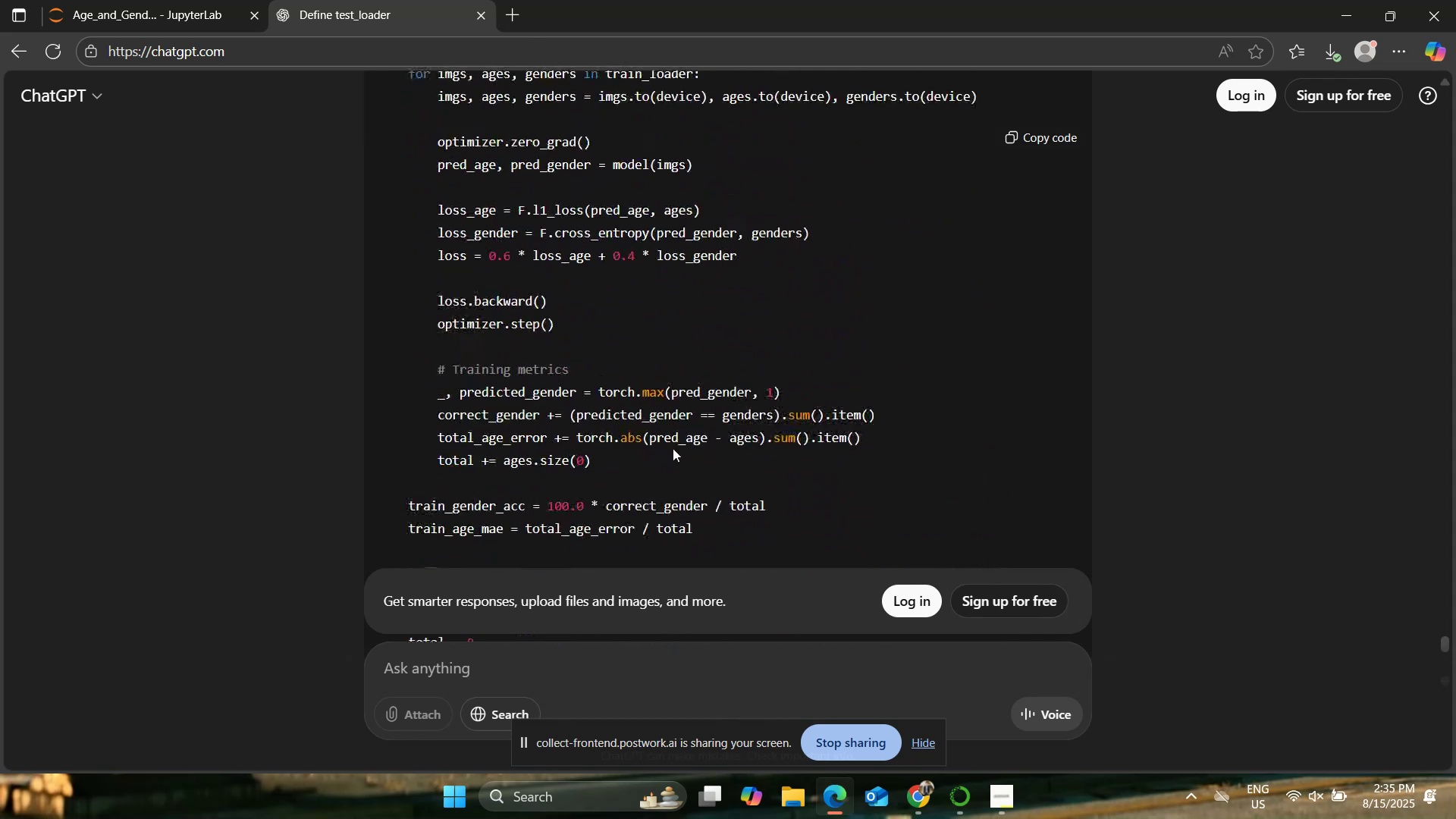 
scroll: coordinate [673, 448], scroll_direction: up, amount: 1.0
 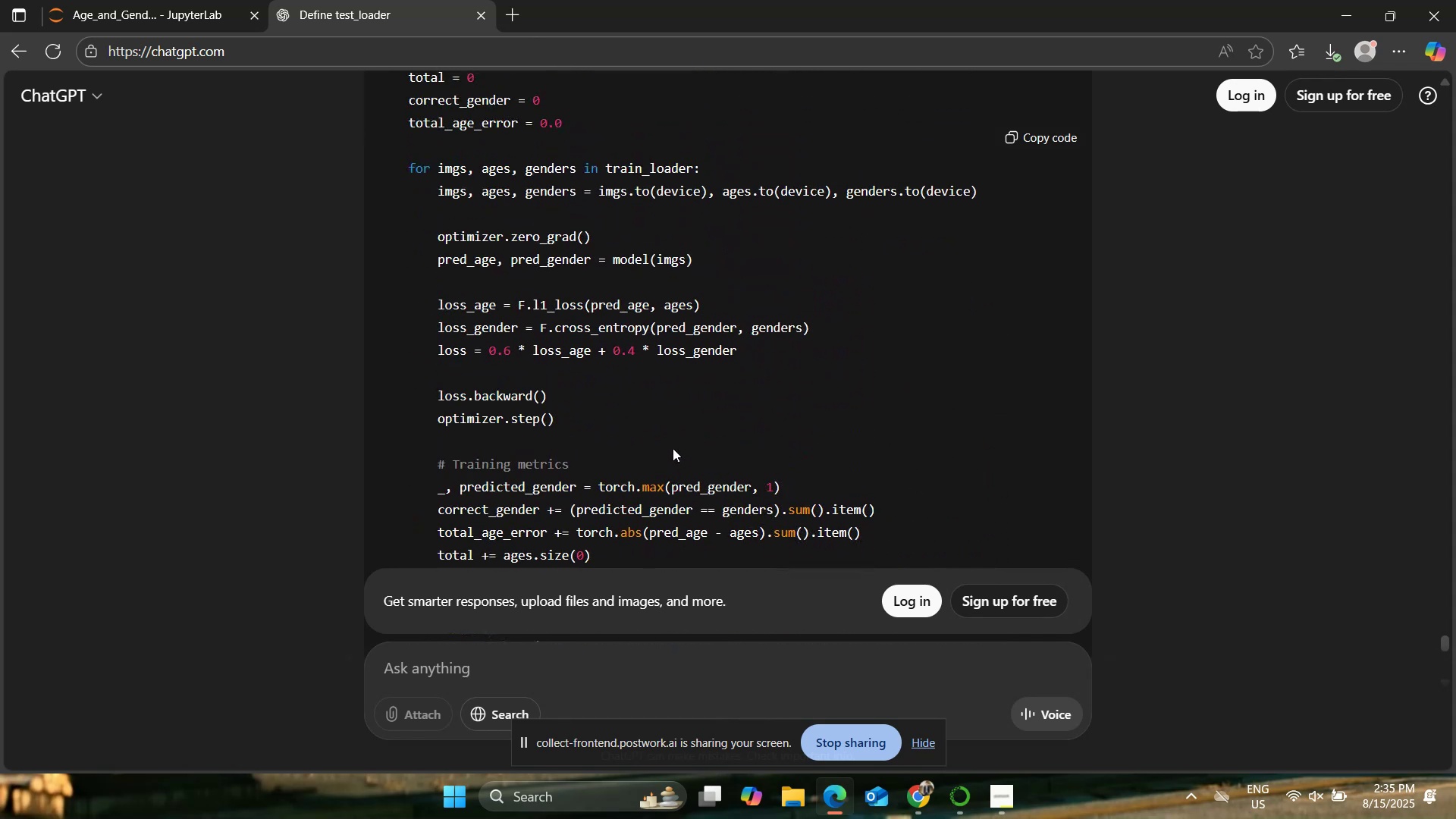 
wait(5.48)
 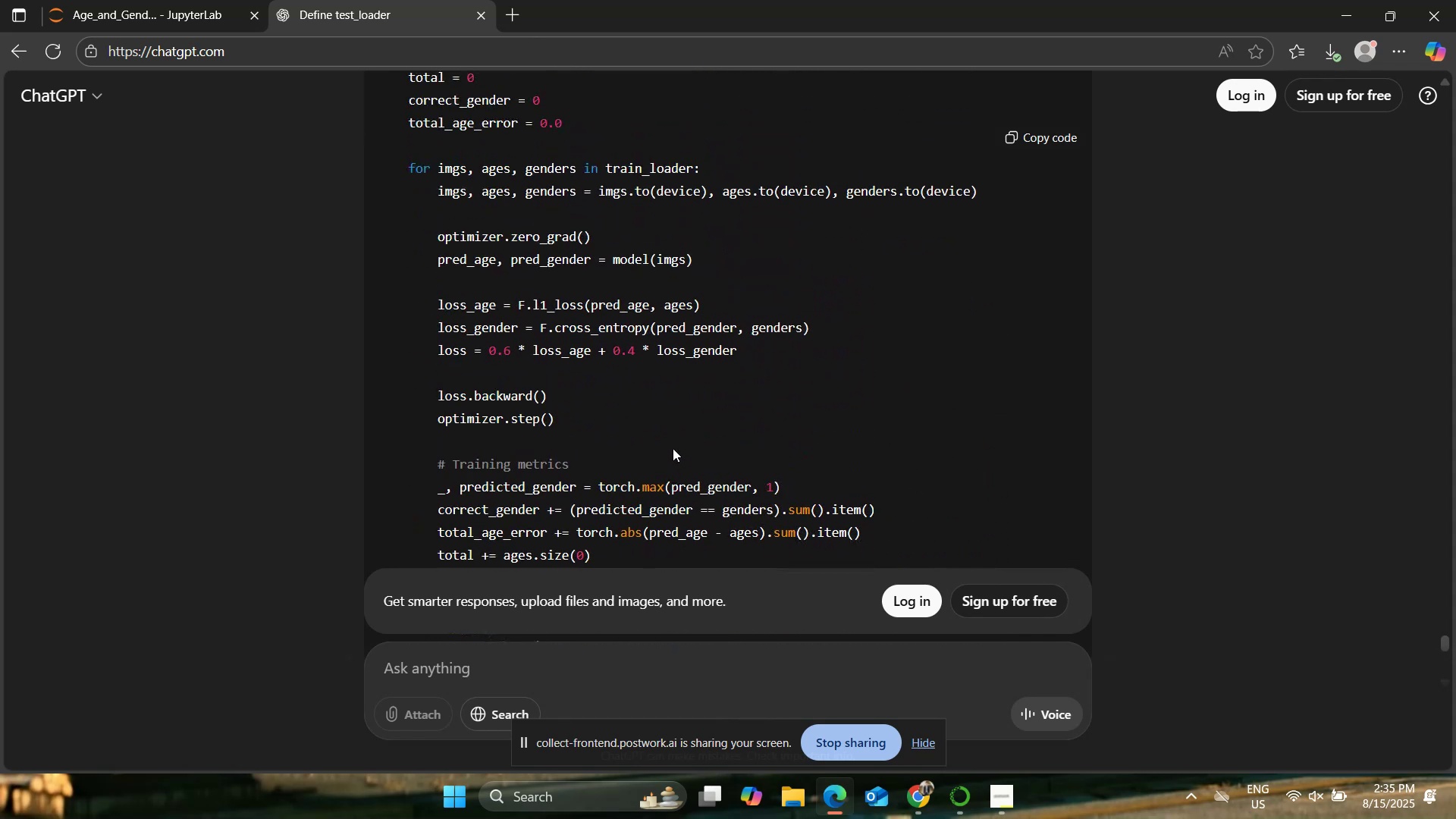 
scroll: coordinate [546, 333], scroll_direction: down, amount: 9.0
 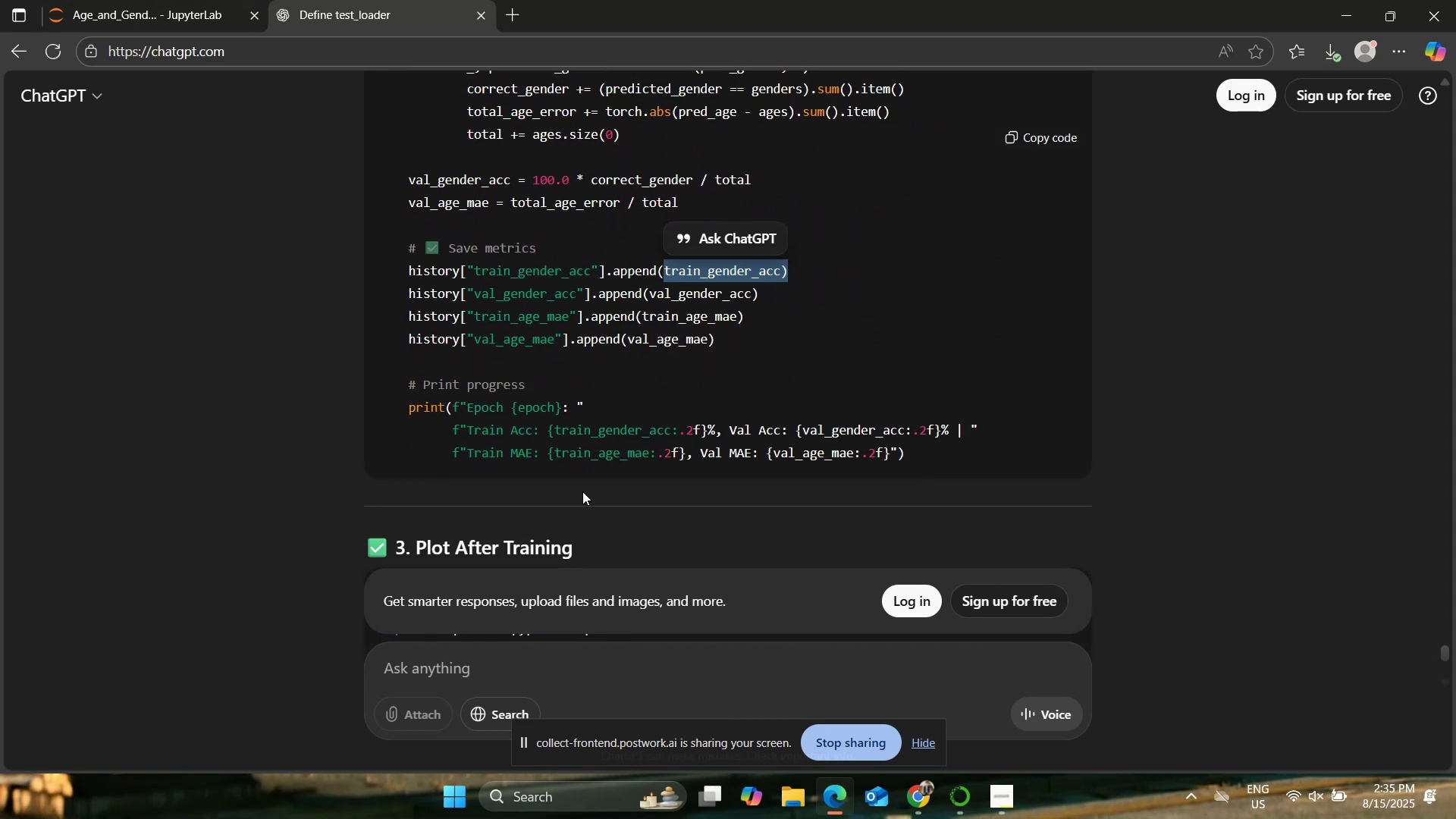 
scroll: coordinate [577, 488], scroll_direction: up, amount: 3.0
 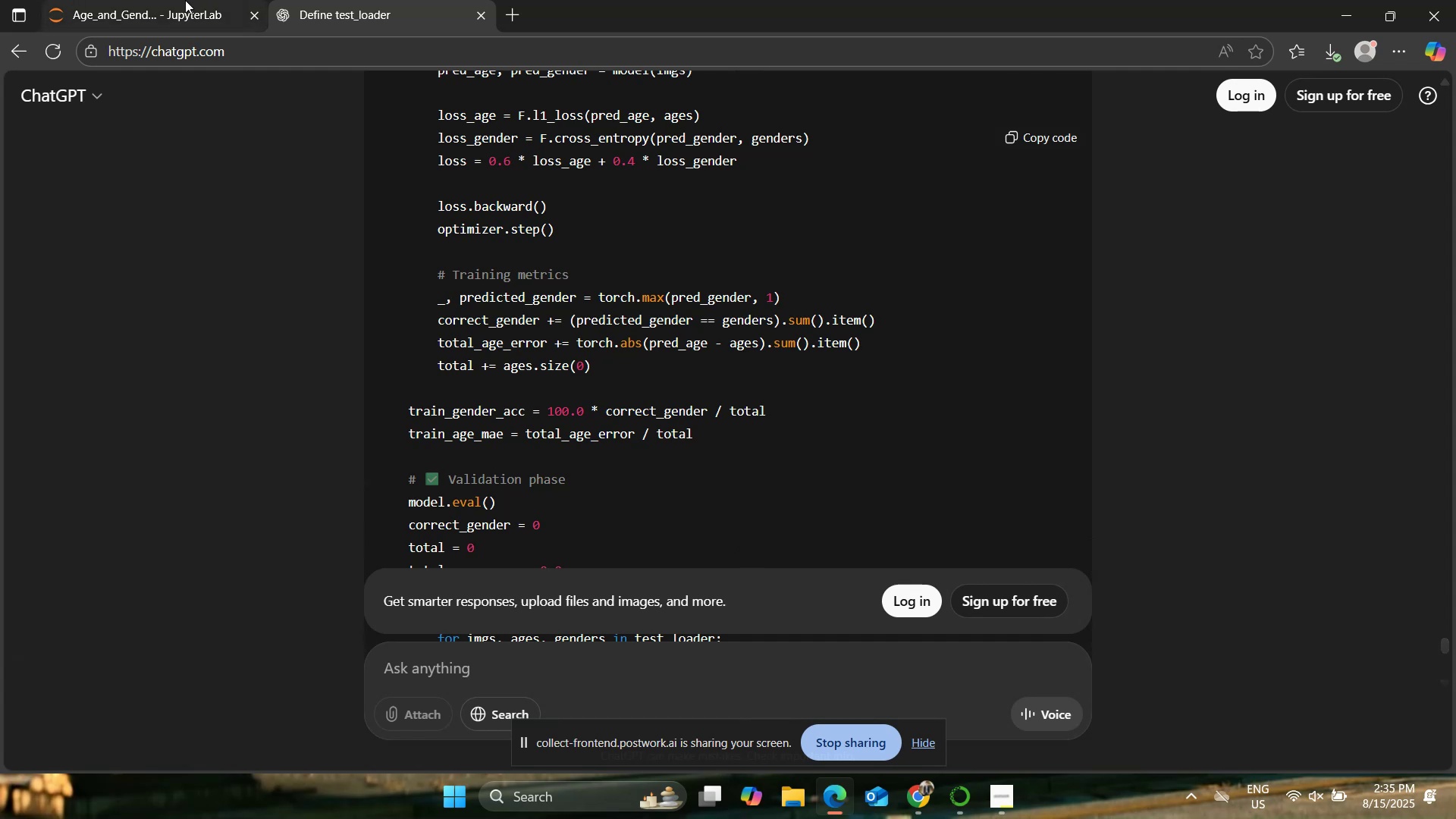 
left_click([185, 0])
 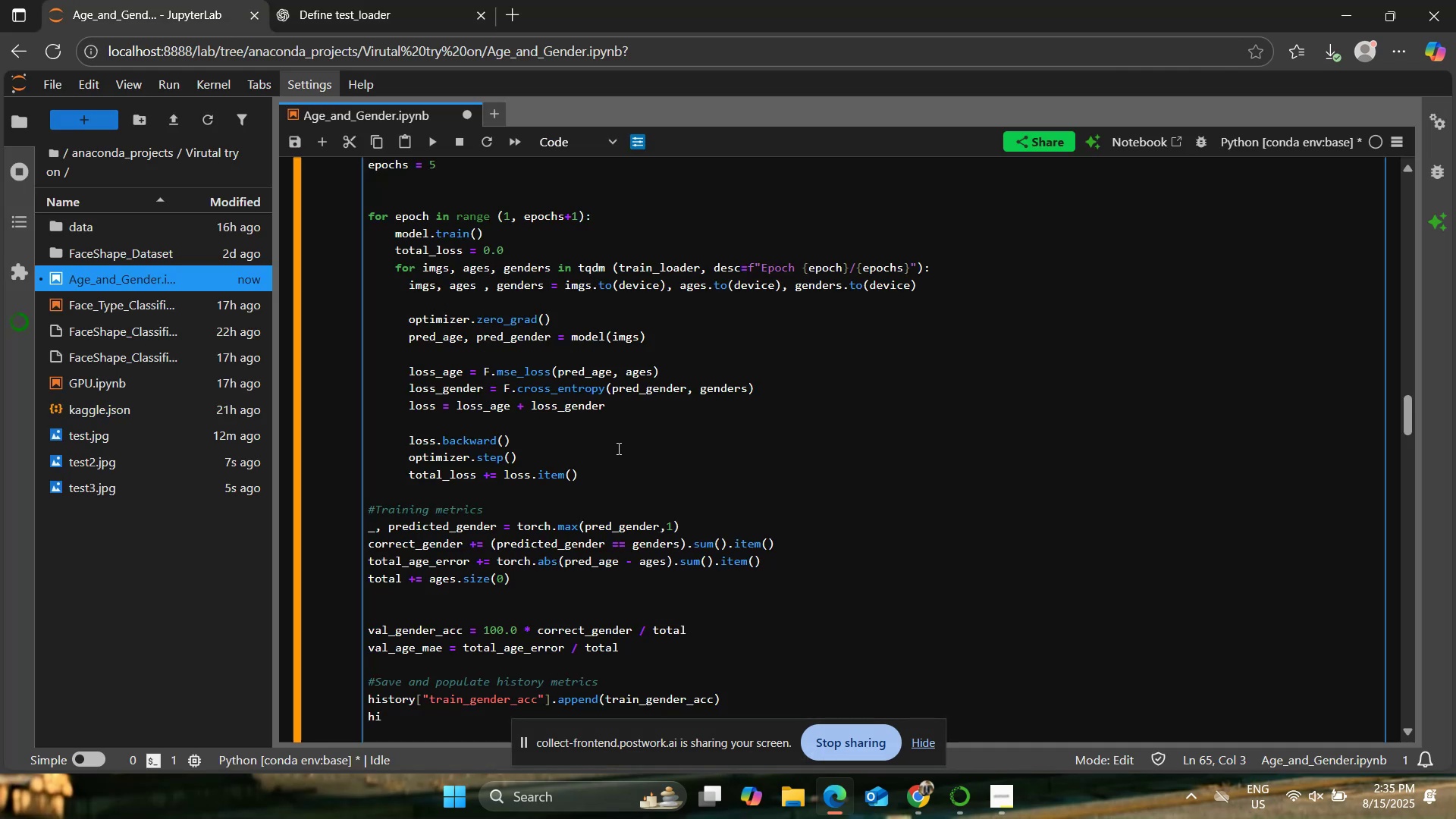 
scroll: coordinate [617, 447], scroll_direction: down, amount: 23.0
 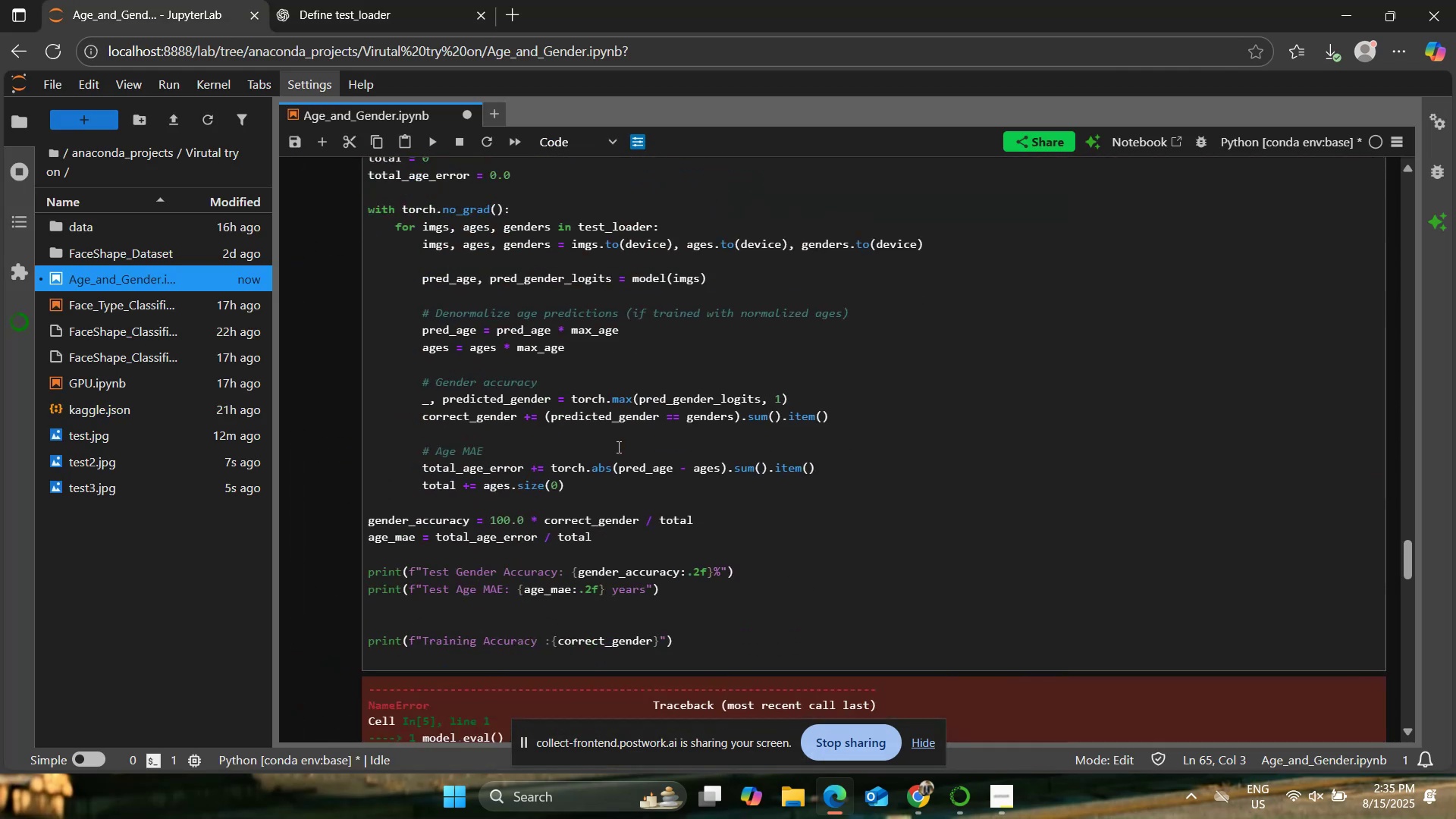 
scroll: coordinate [617, 447], scroll_direction: up, amount: 1.0
 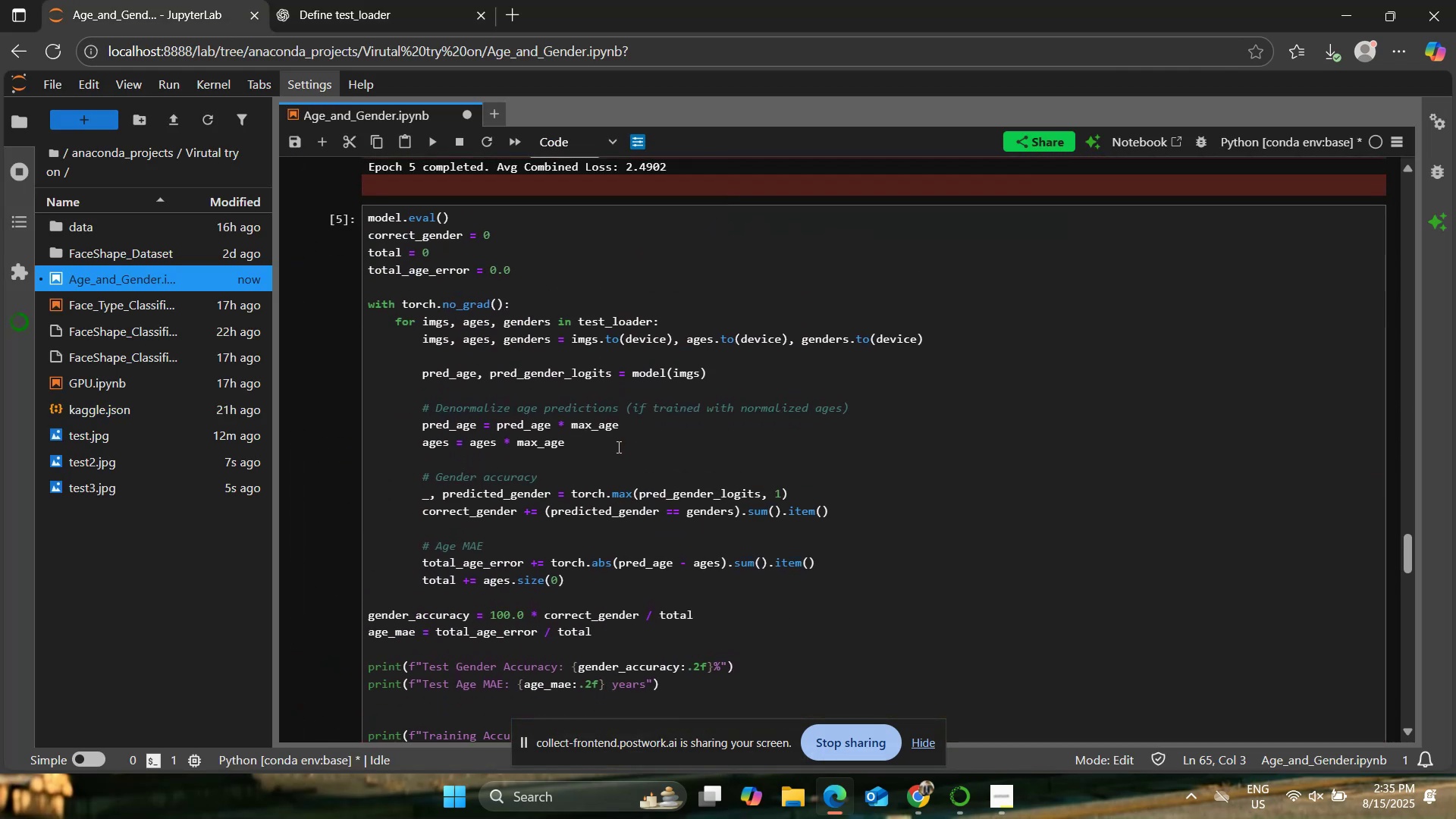 
scroll: coordinate [617, 447], scroll_direction: down, amount: 3.0
 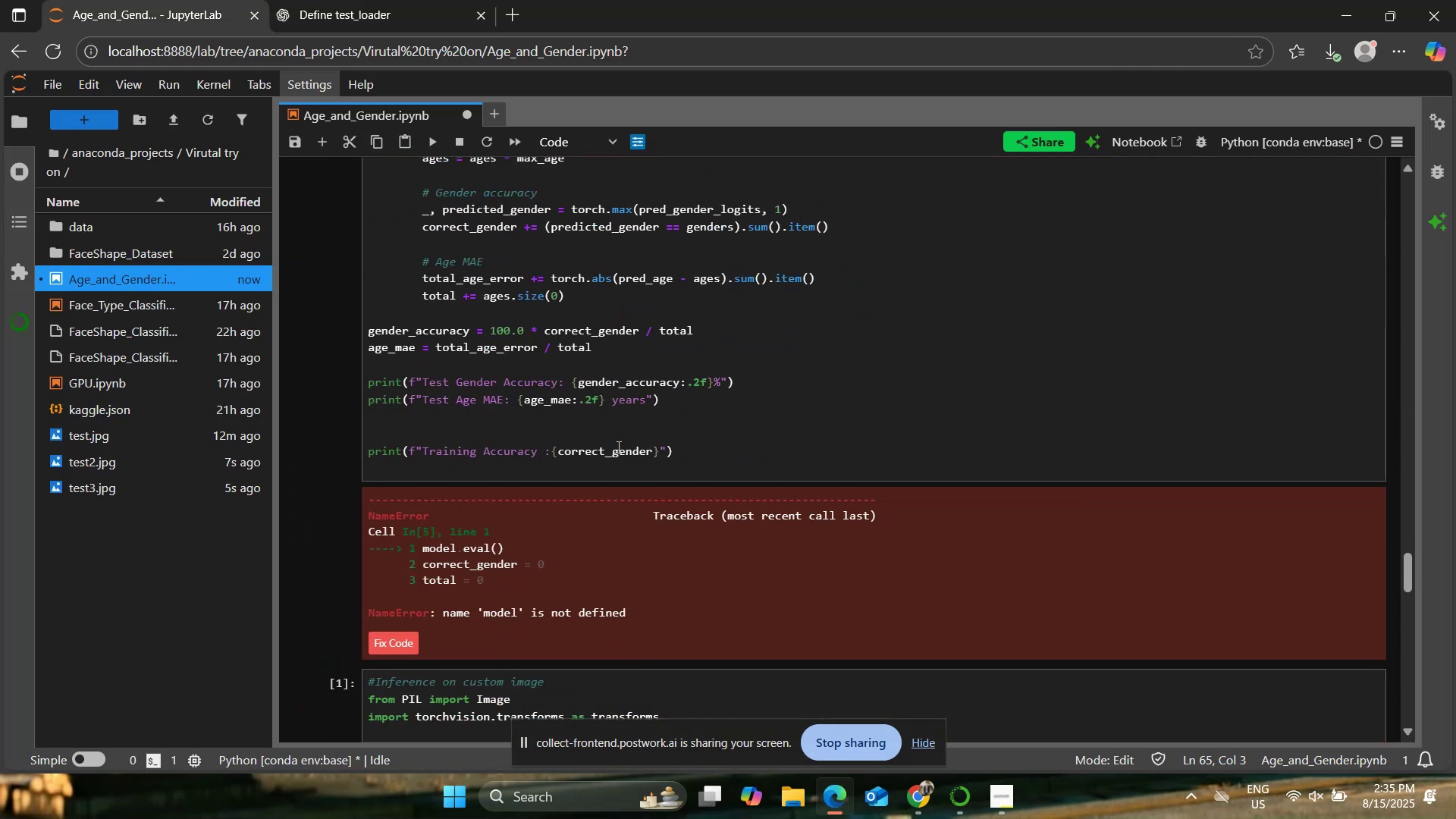 
scroll: coordinate [617, 445], scroll_direction: up, amount: 23.0
 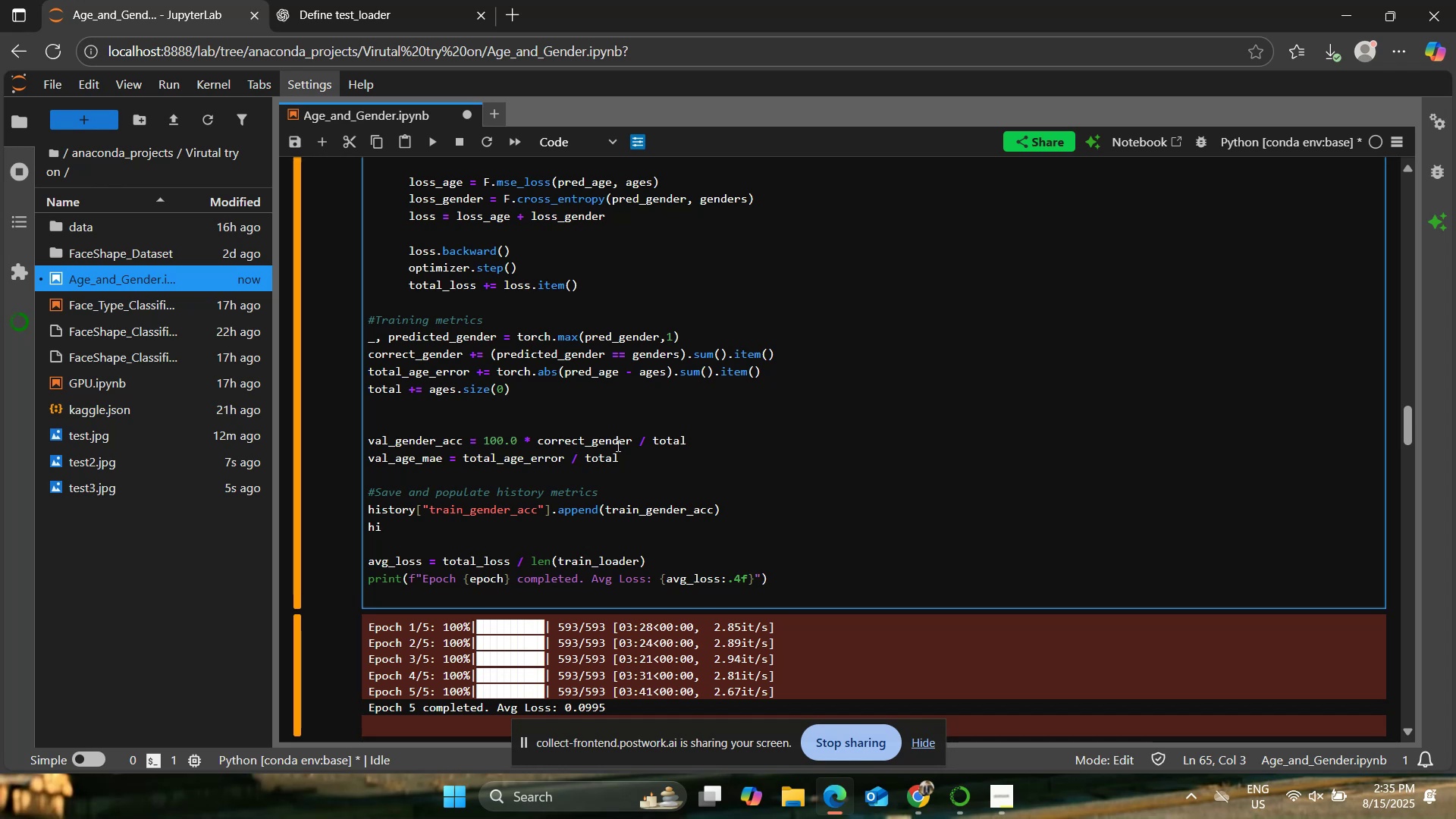 
wait(17.64)
 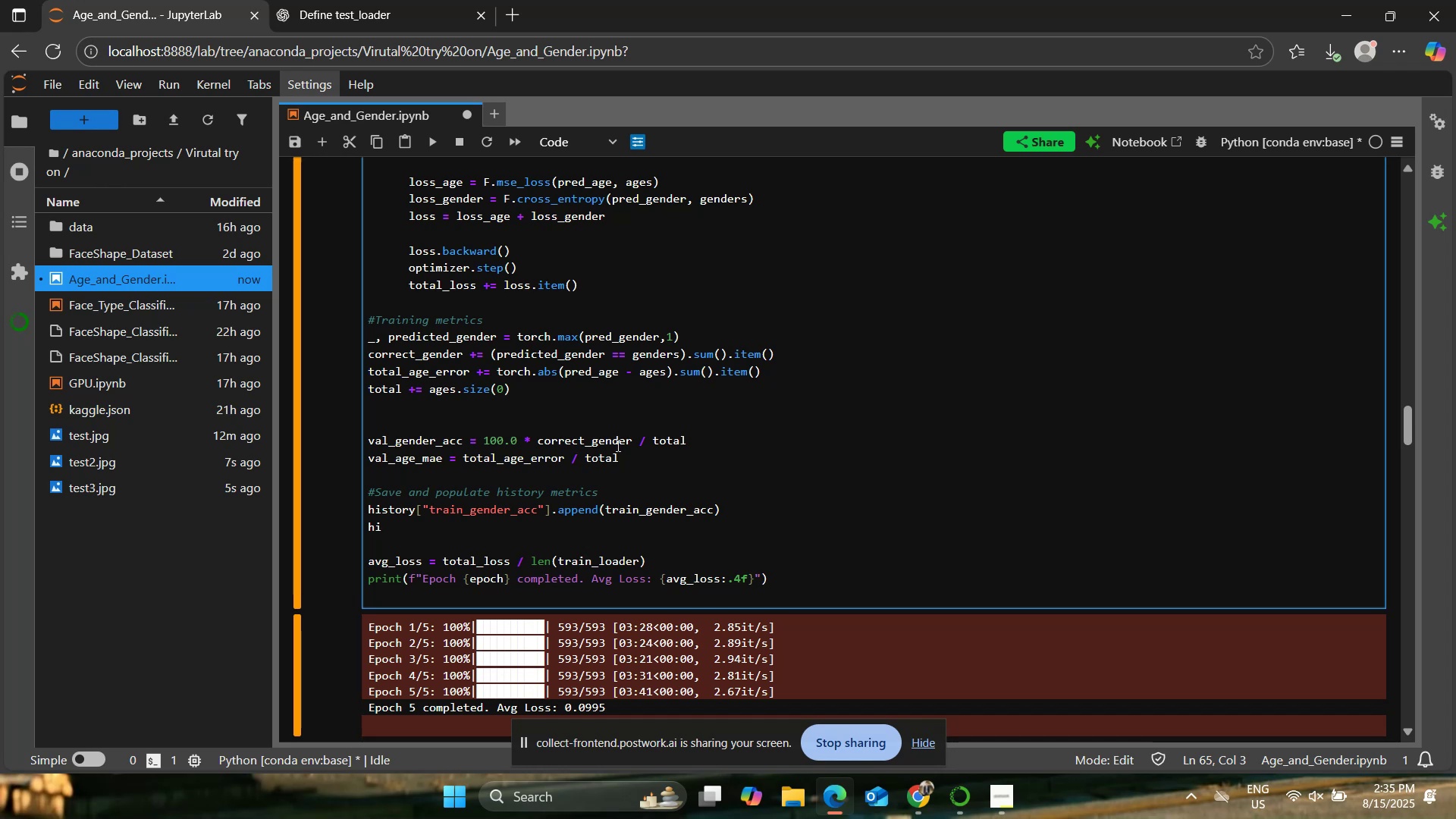 
scroll: coordinate [628, 431], scroll_direction: none, amount: 0.0
 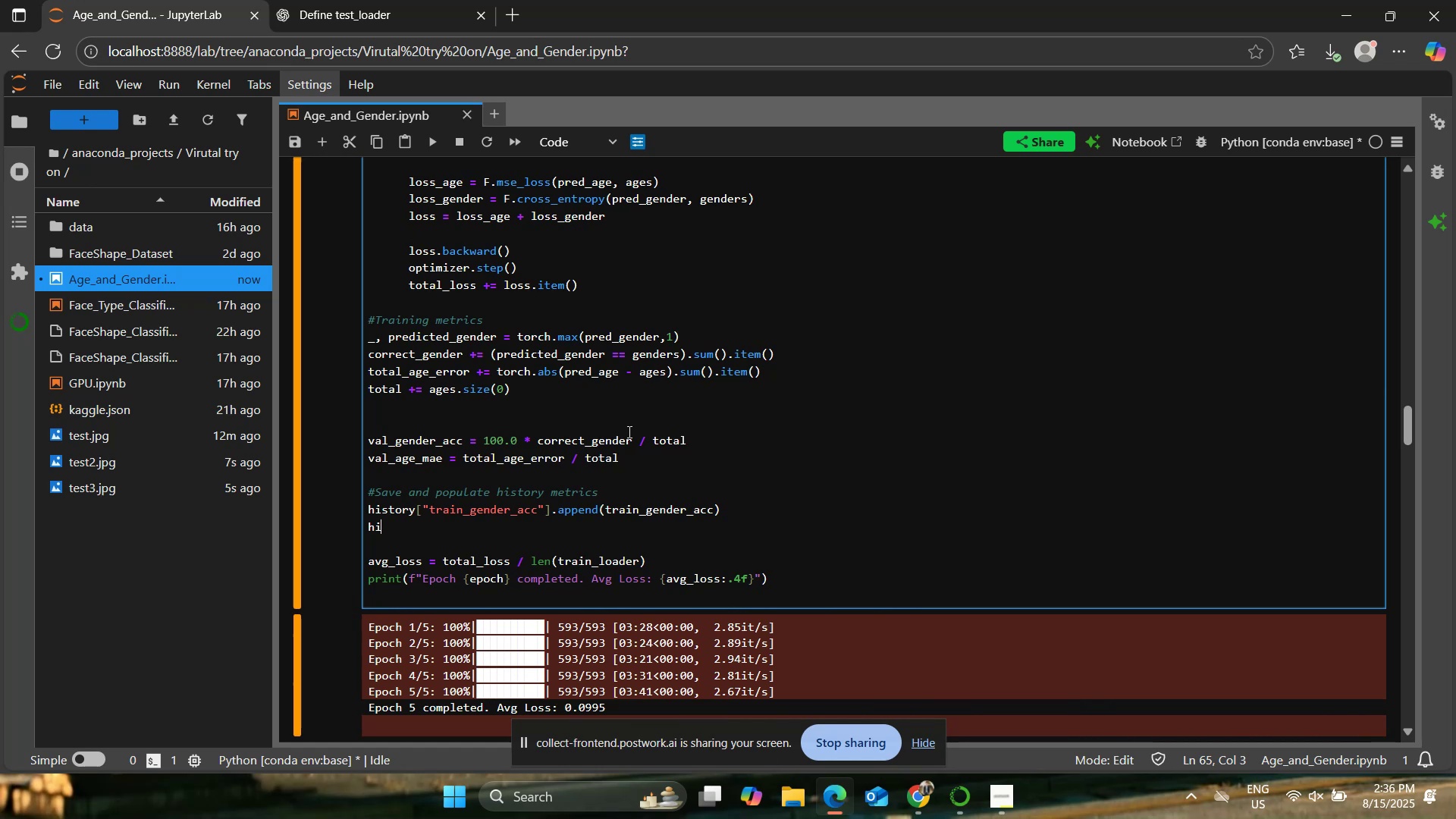 
wait(16.87)
 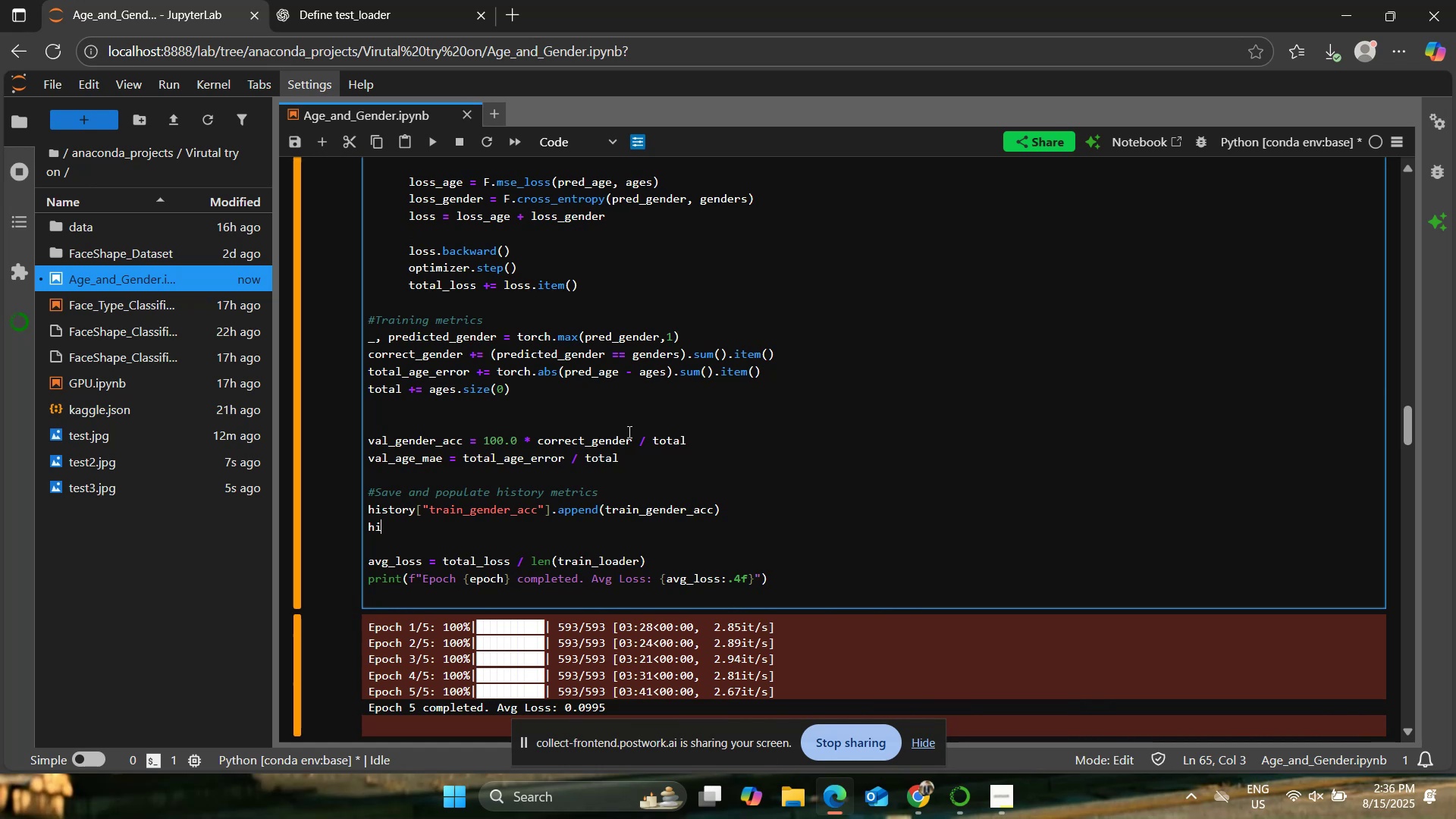 
scroll: coordinate [628, 431], scroll_direction: down, amount: 1.0
 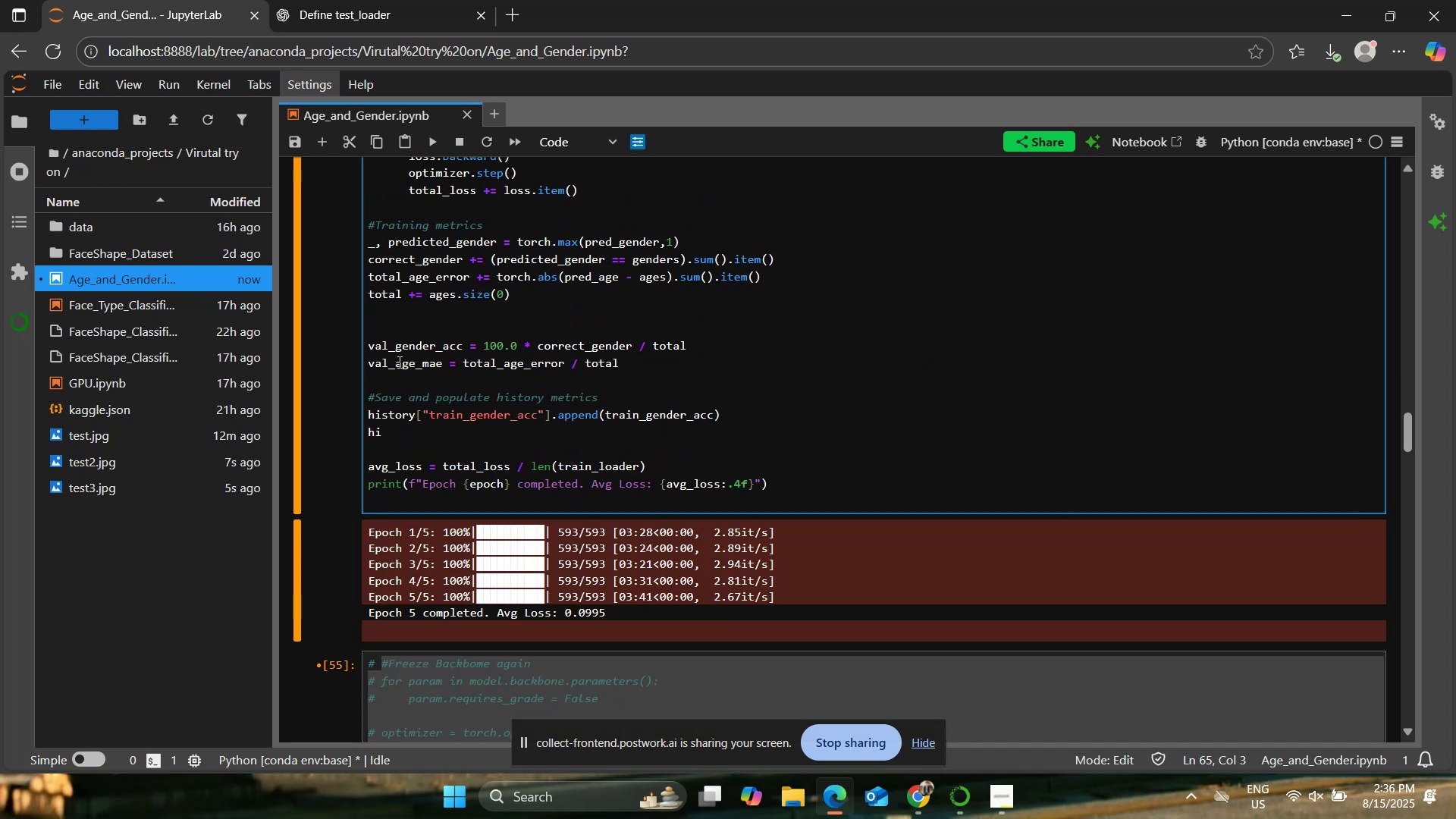 
left_click([389, 344])
 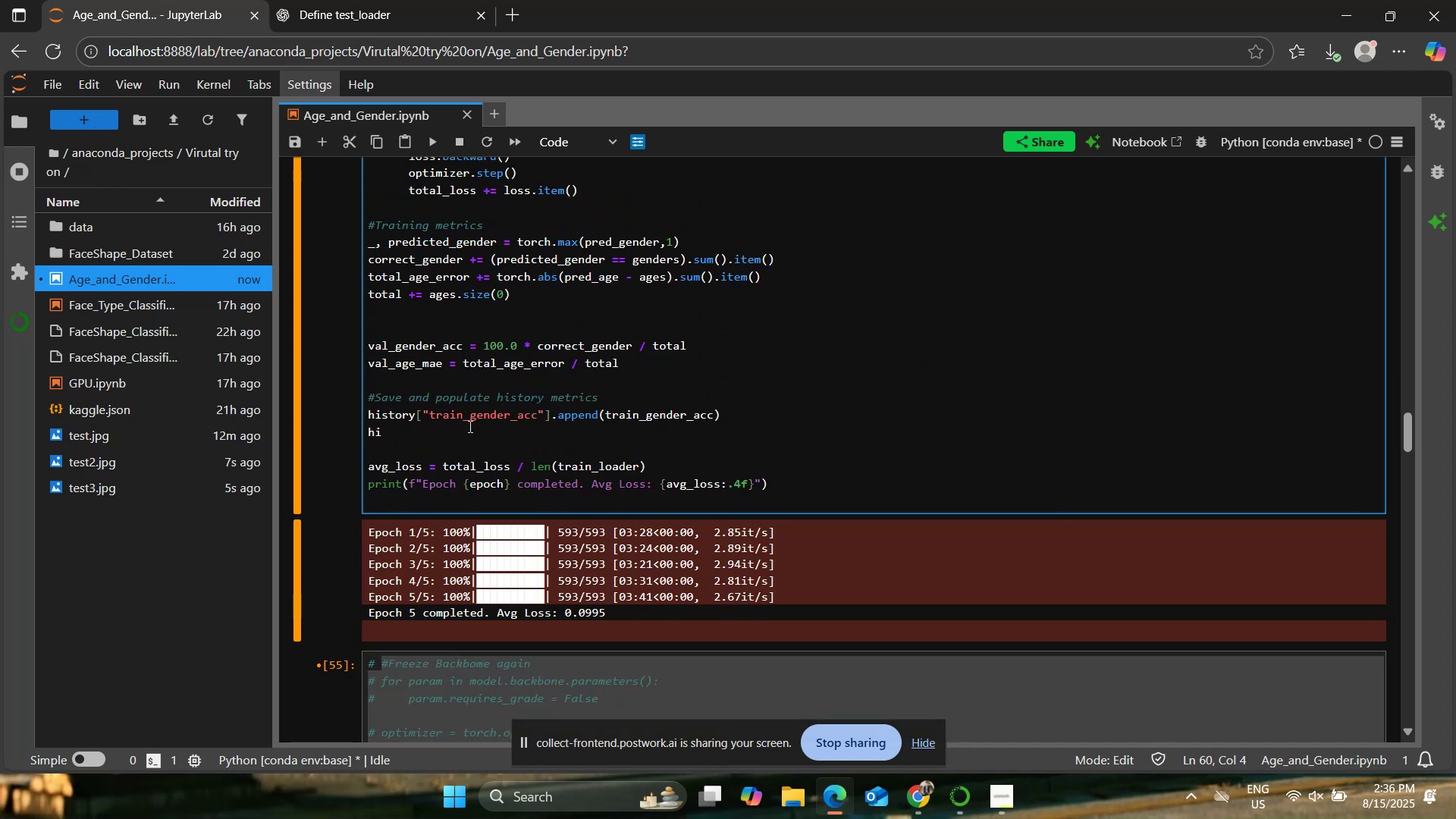 
key(Backspace)
key(Backspace)
key(Backspace)
type(train)
 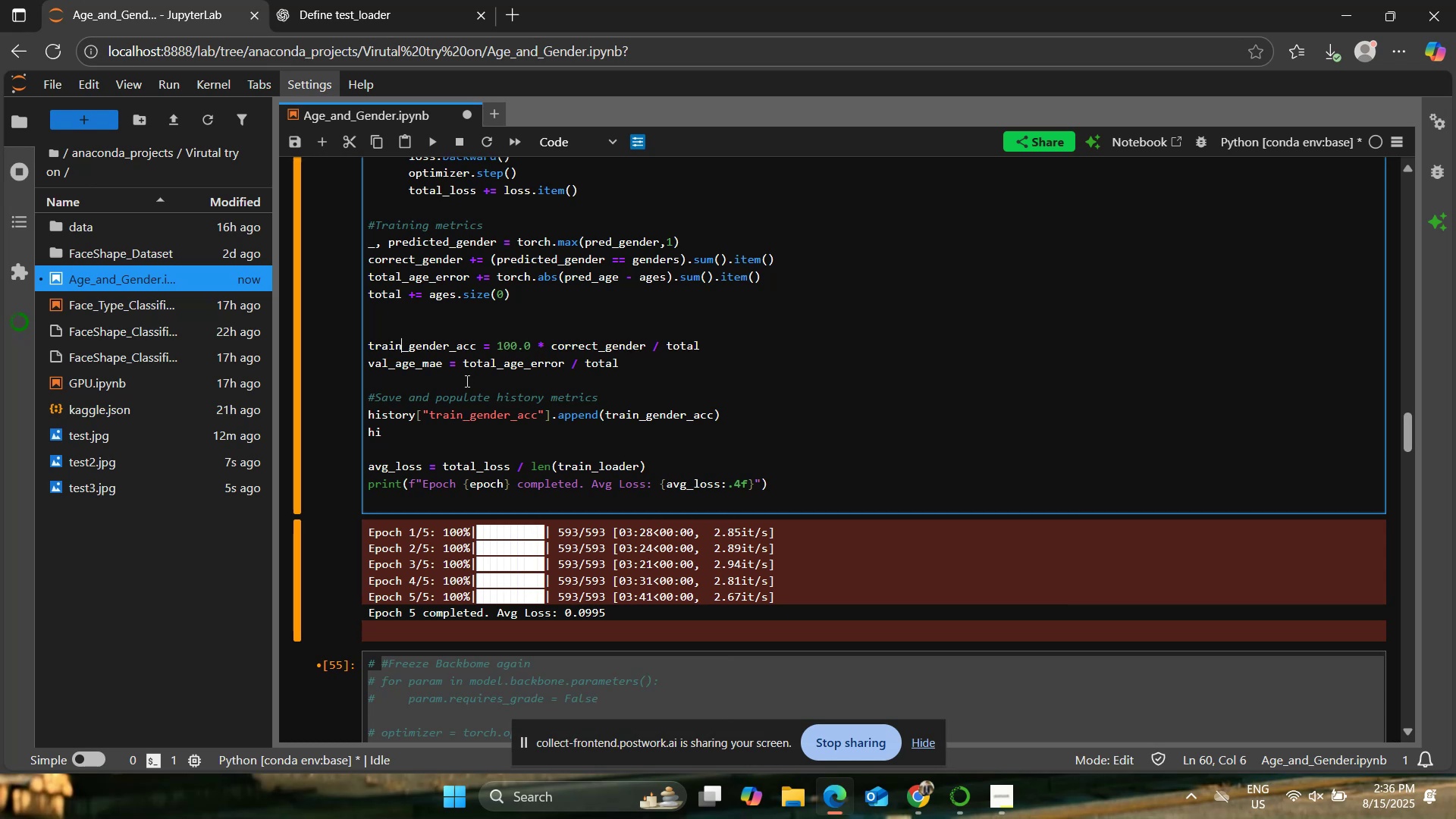 
wait(10.31)
 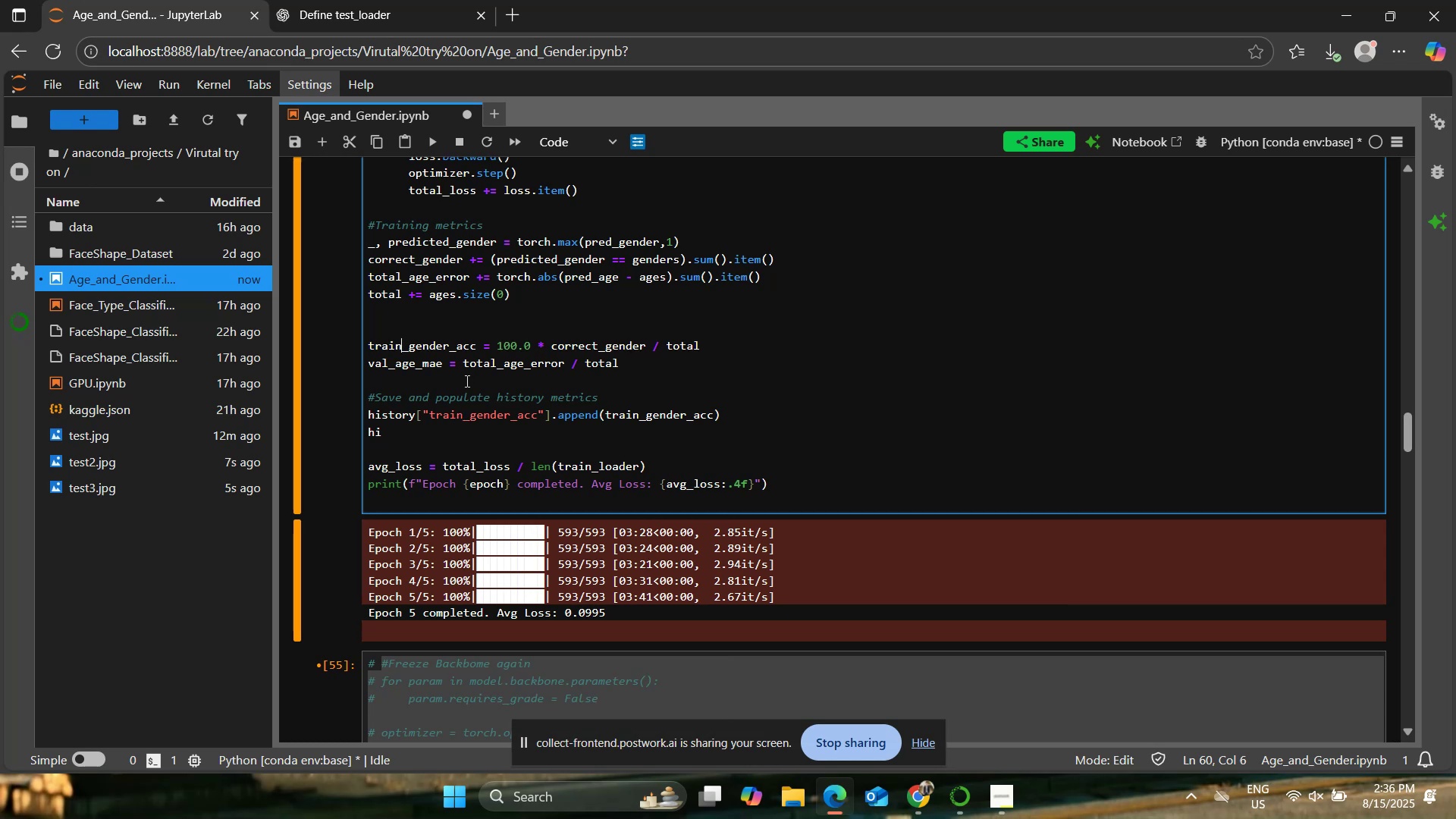 
left_click([661, 390])
 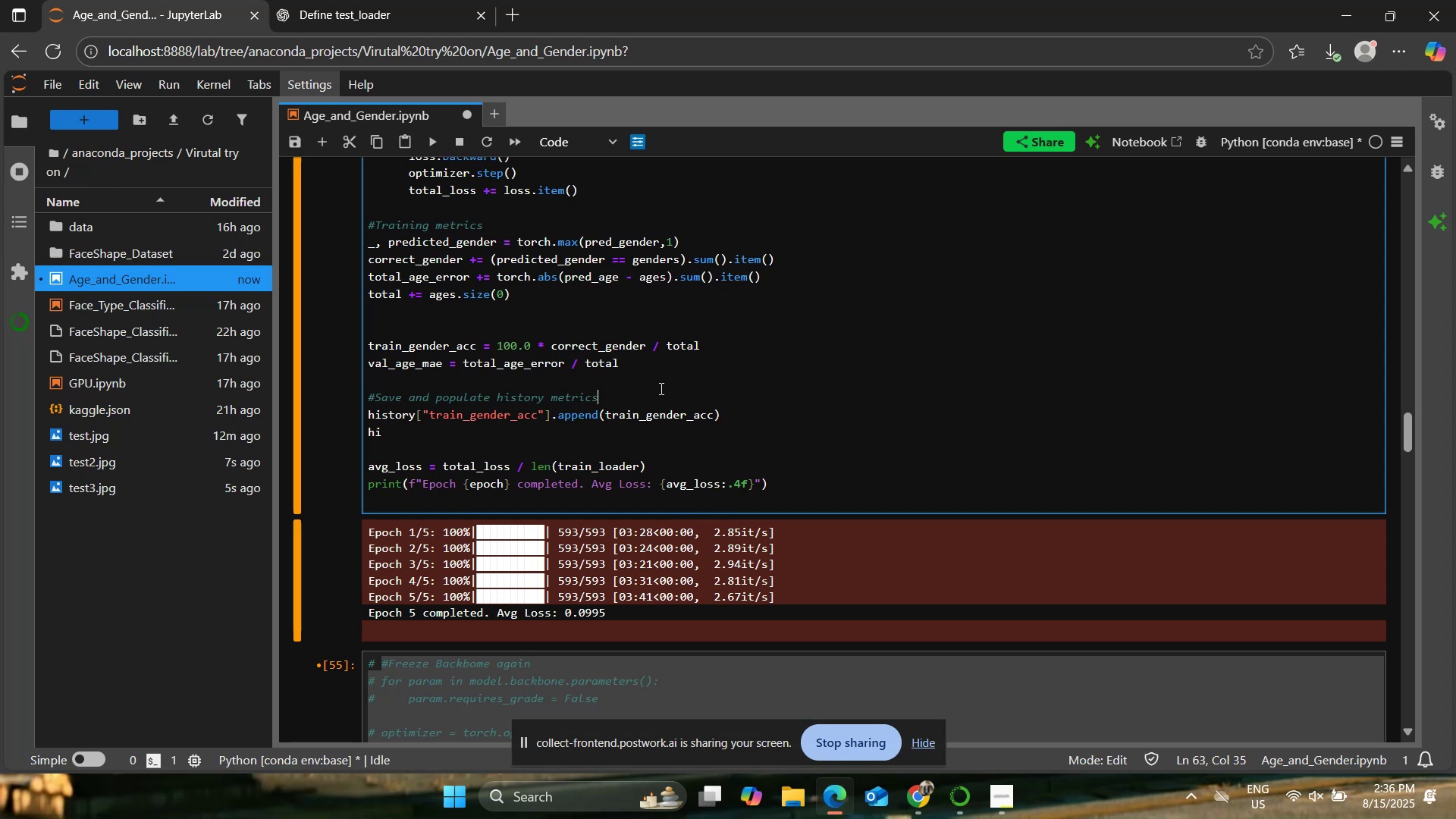 
wait(44.98)
 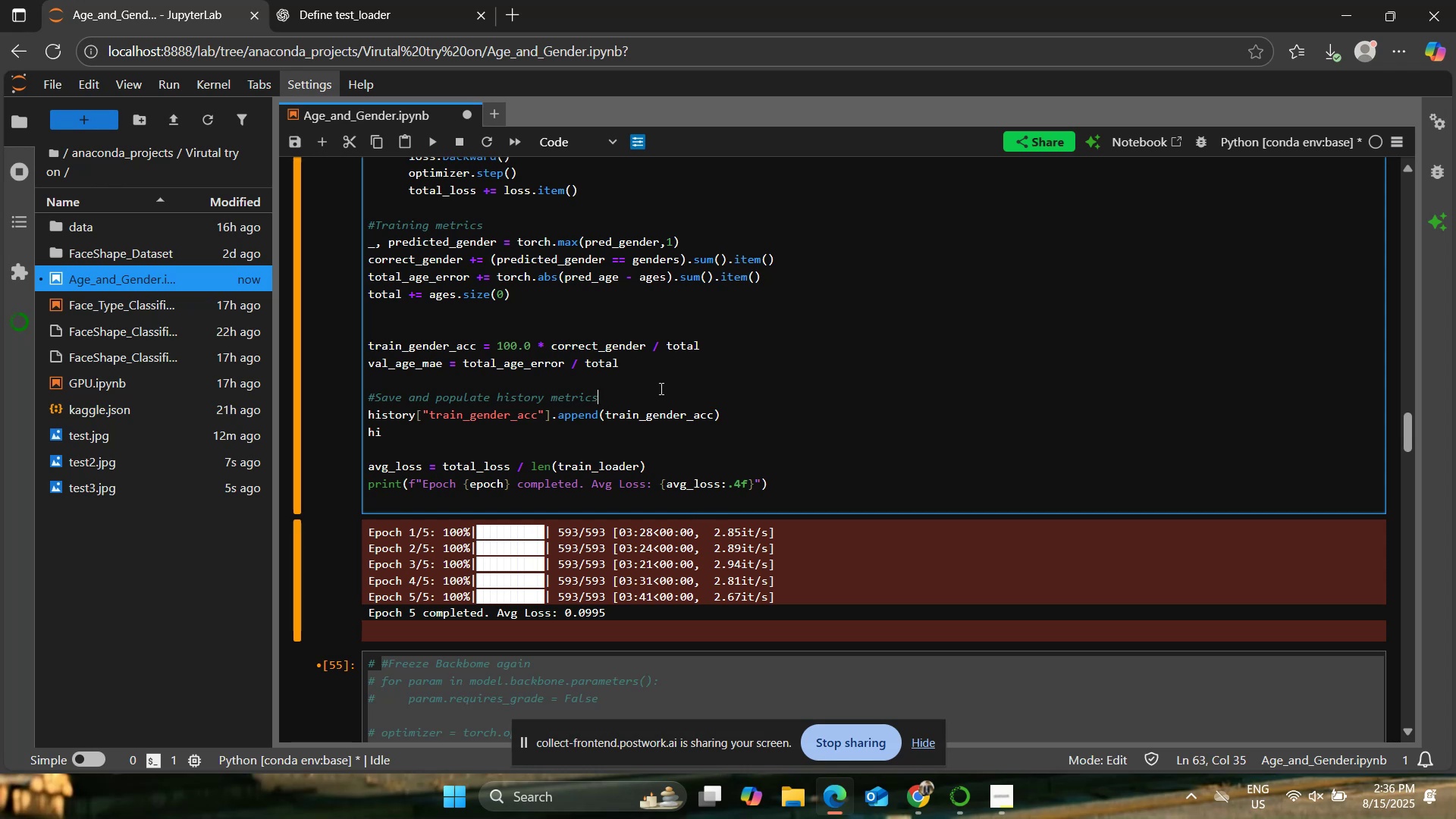 
scroll: coordinate [700, 367], scroll_direction: up, amount: 1.0
 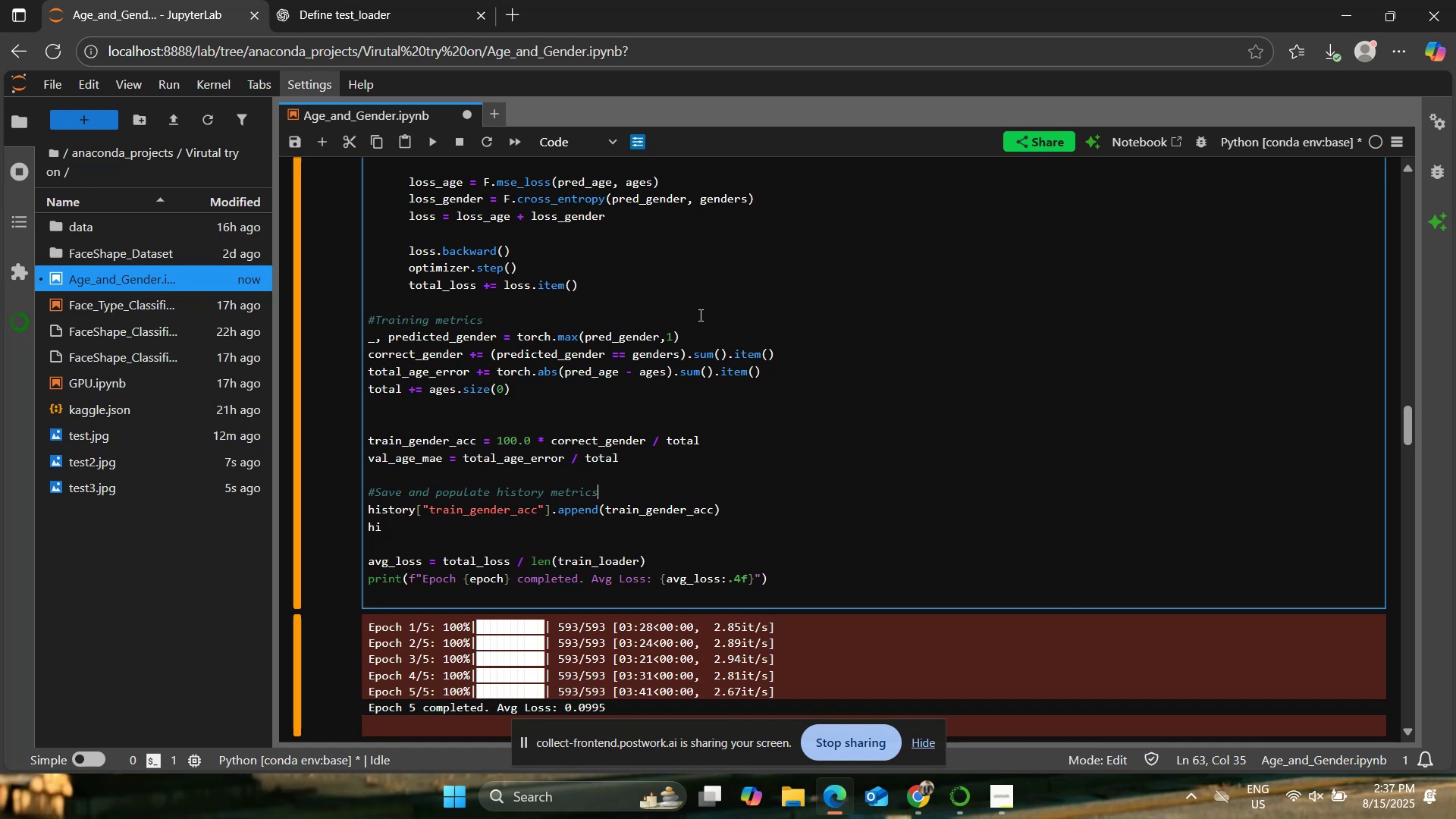 
wait(21.63)
 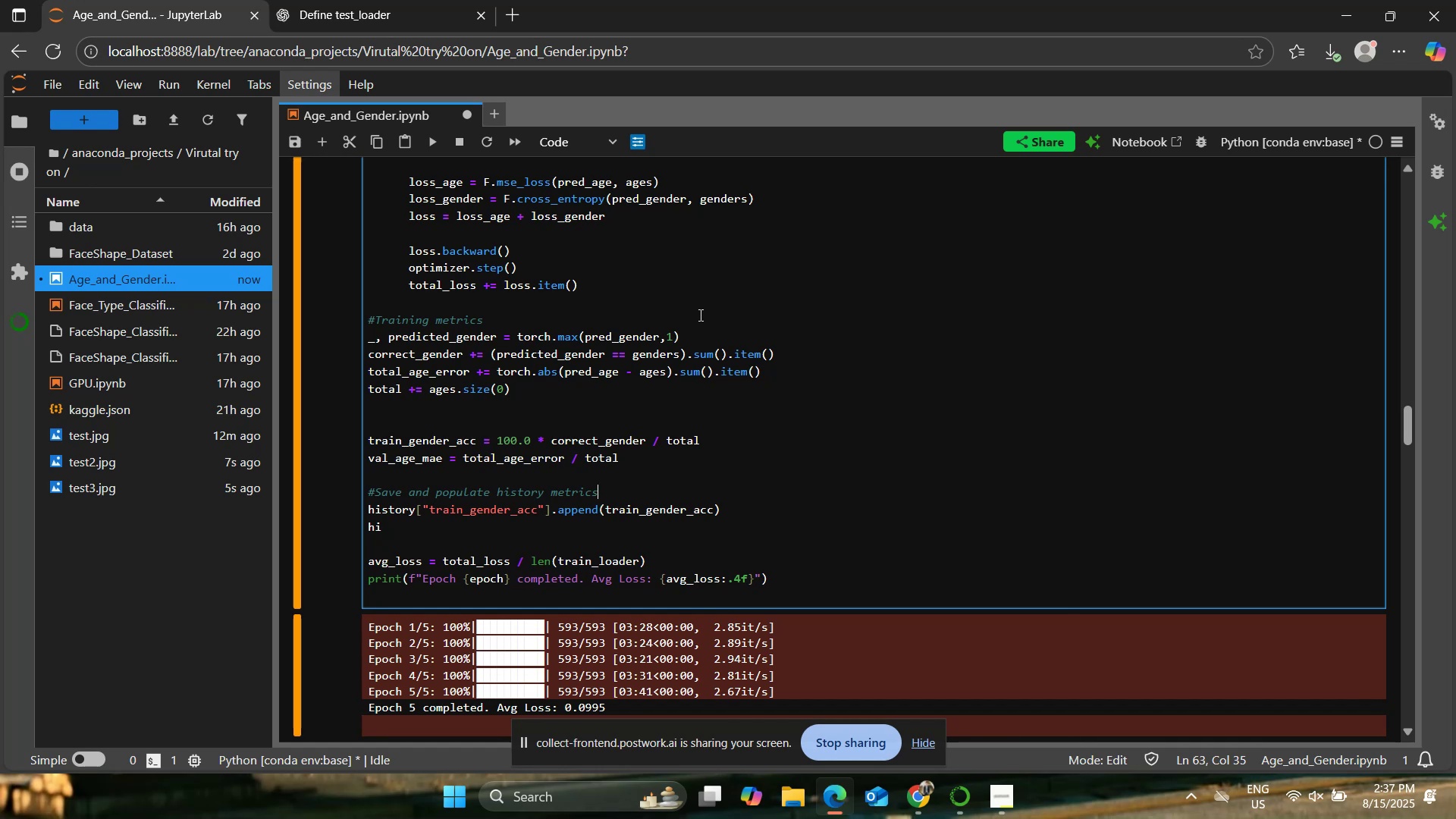 
left_click([391, 458])
 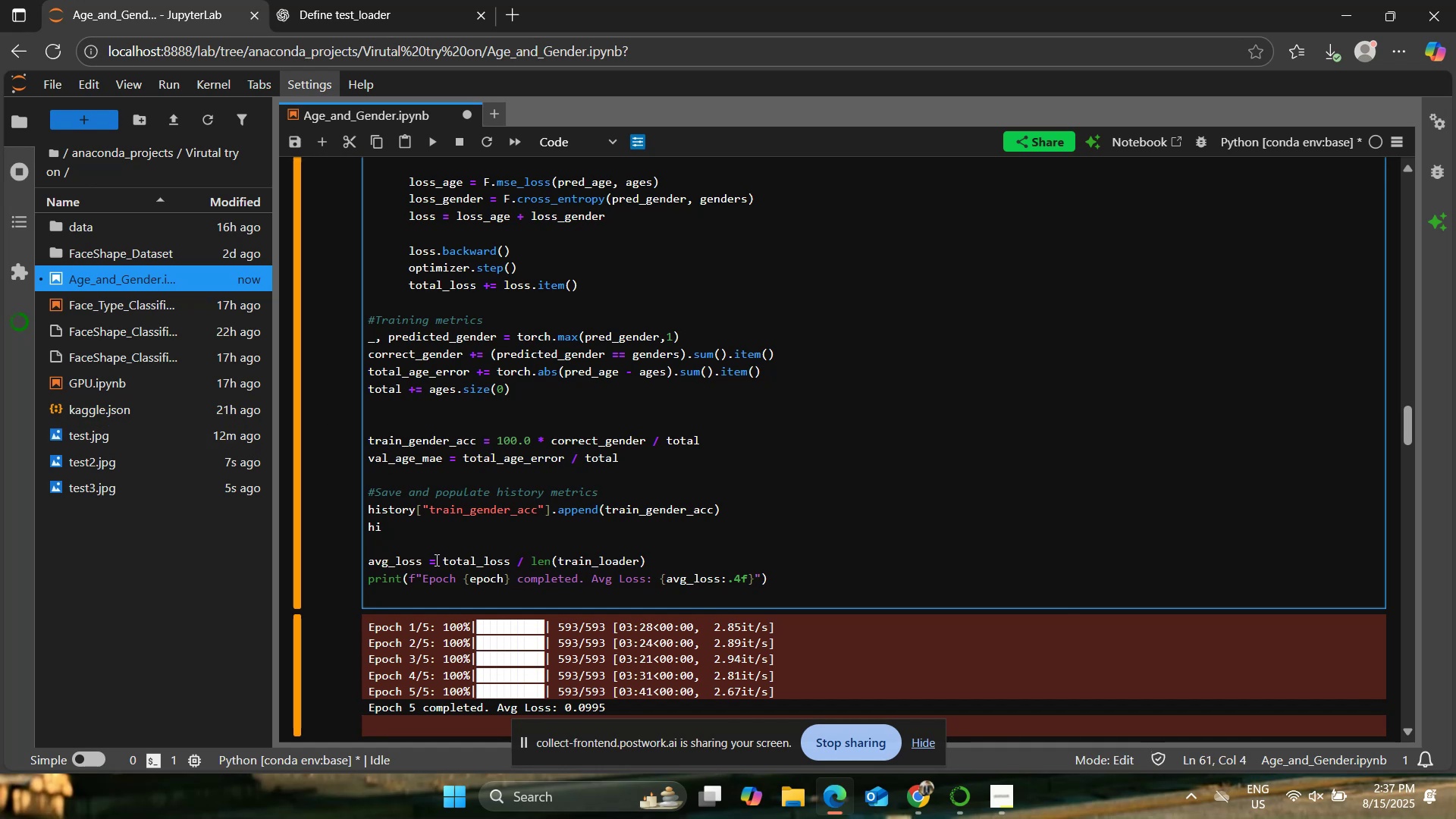 
key(Backspace)
key(Backspace)
key(Backspace)
type(trau)
key(Backspace)
type(in)
 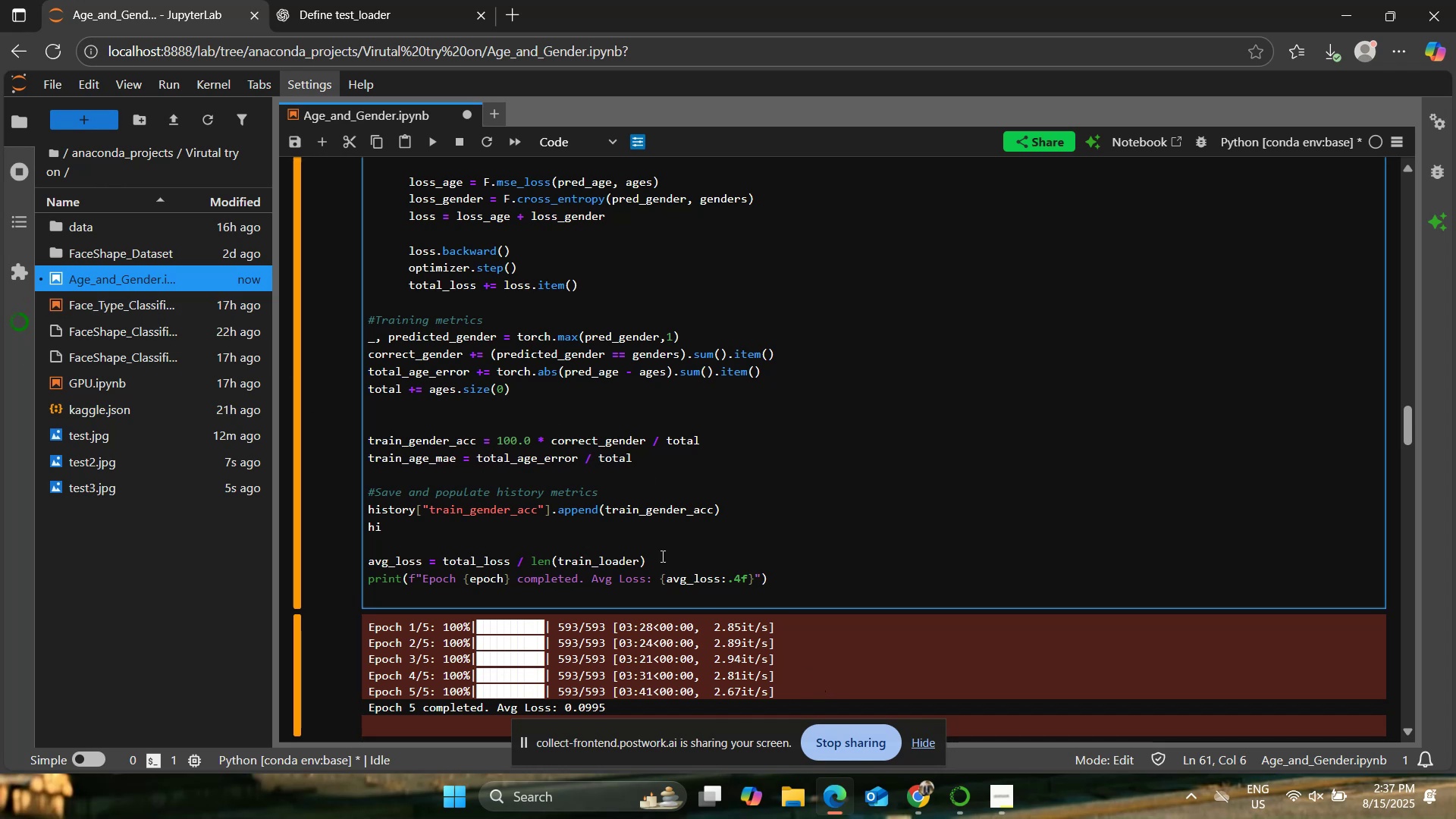 
left_click_drag(start_coordinate=[758, 580], to_coordinate=[368, 494])
 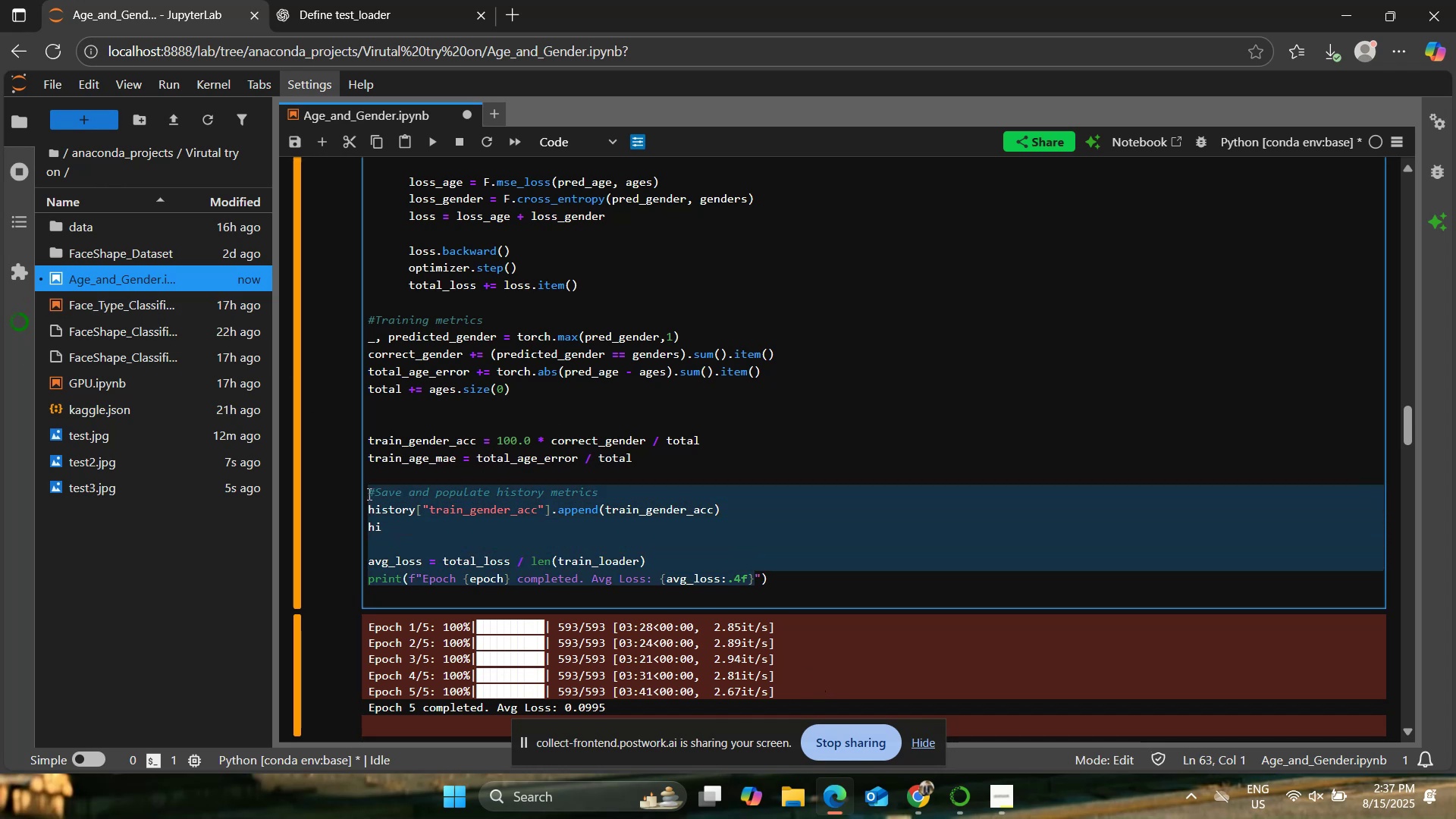 
key(Backspace)
 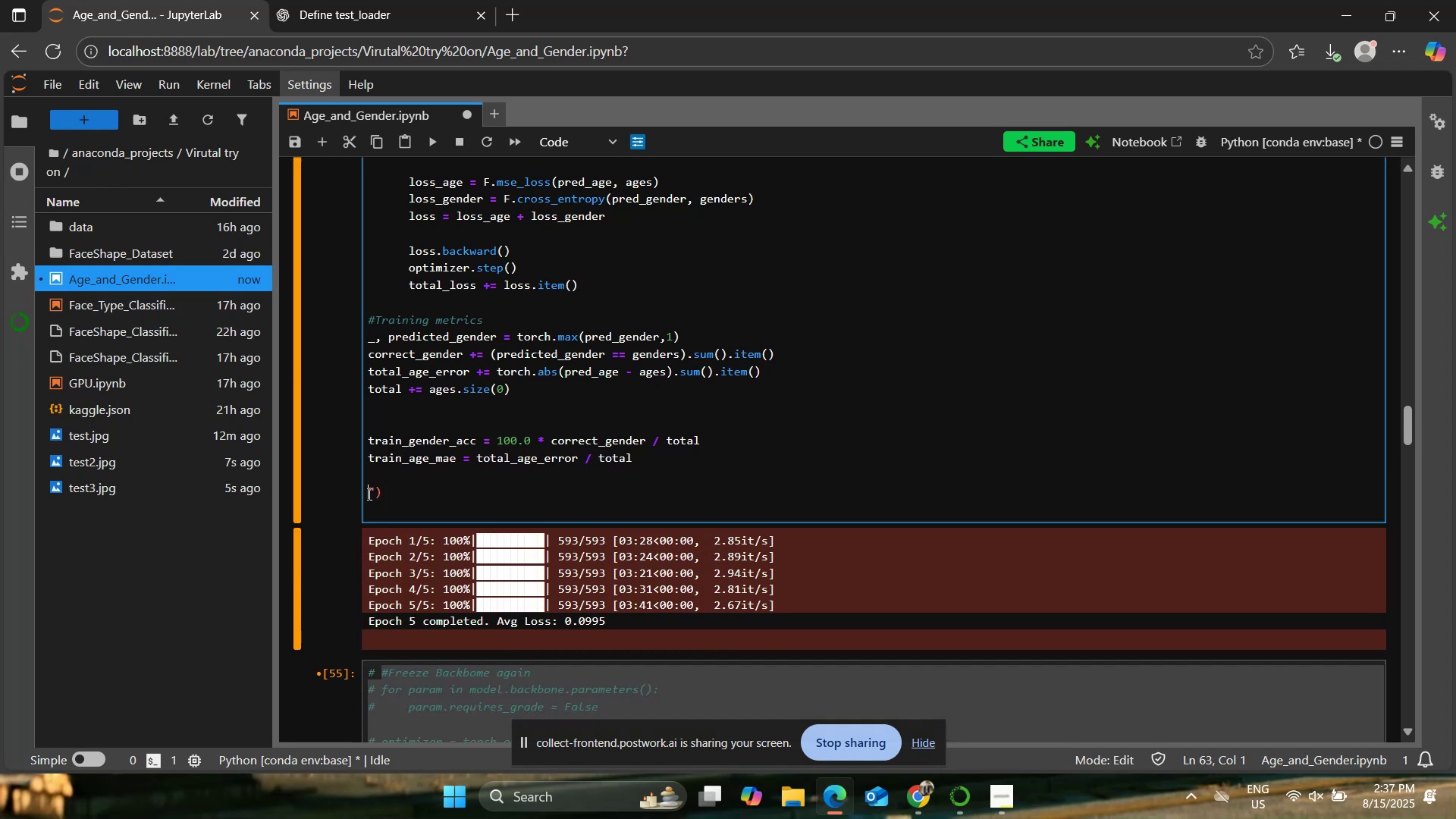 
key(Backspace)
 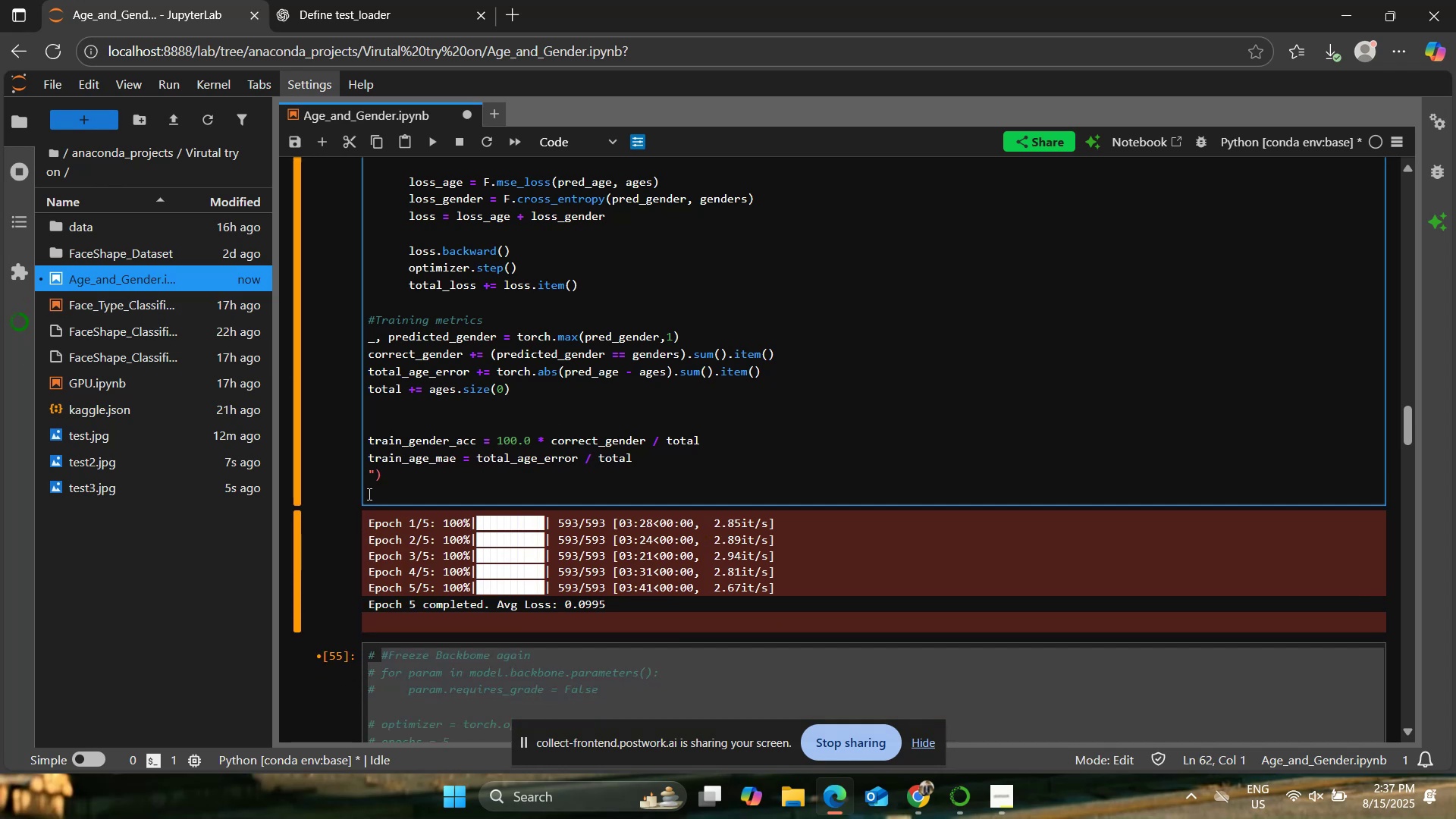 
key(ArrowRight)
 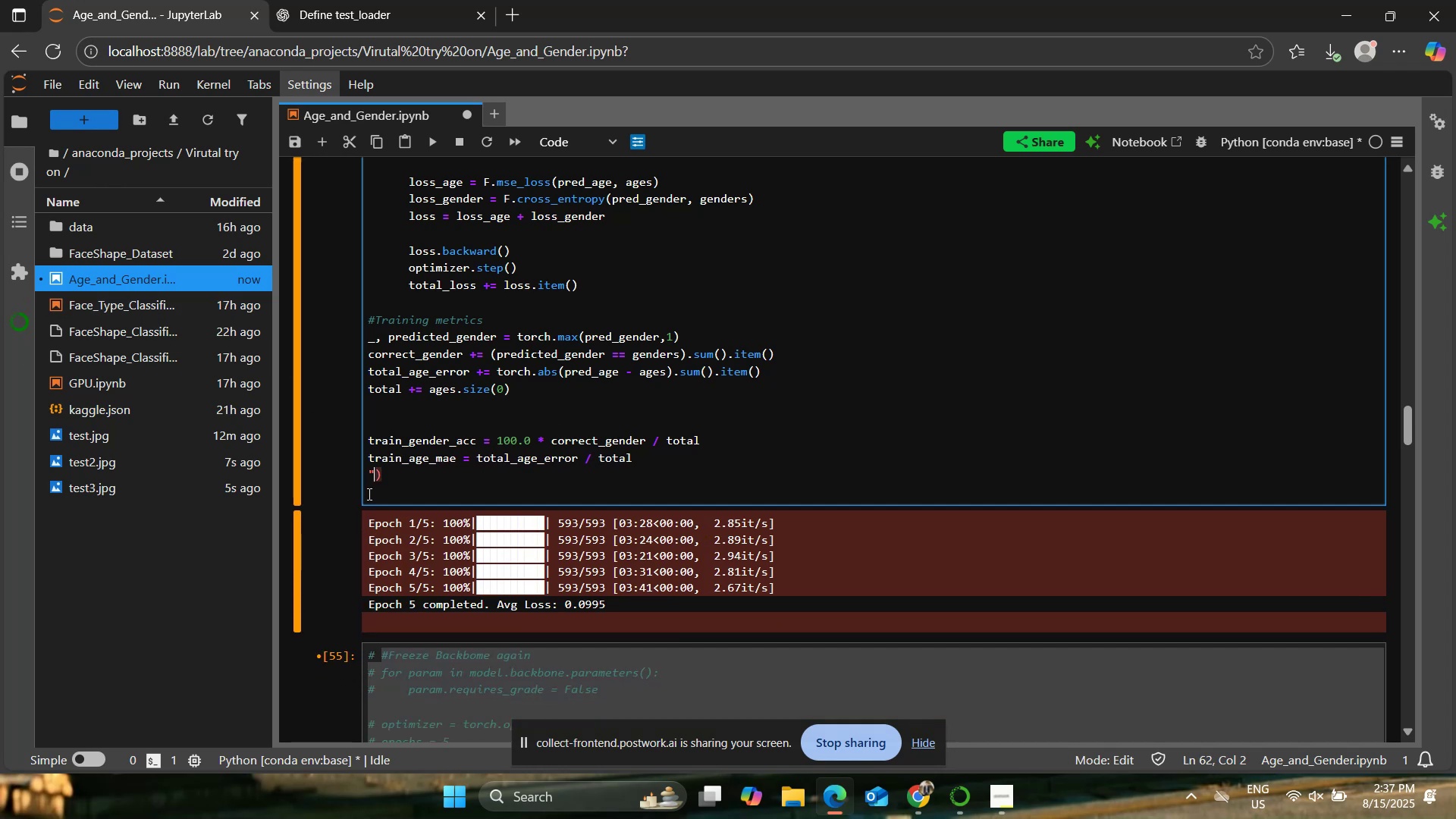 
key(ArrowRight)
 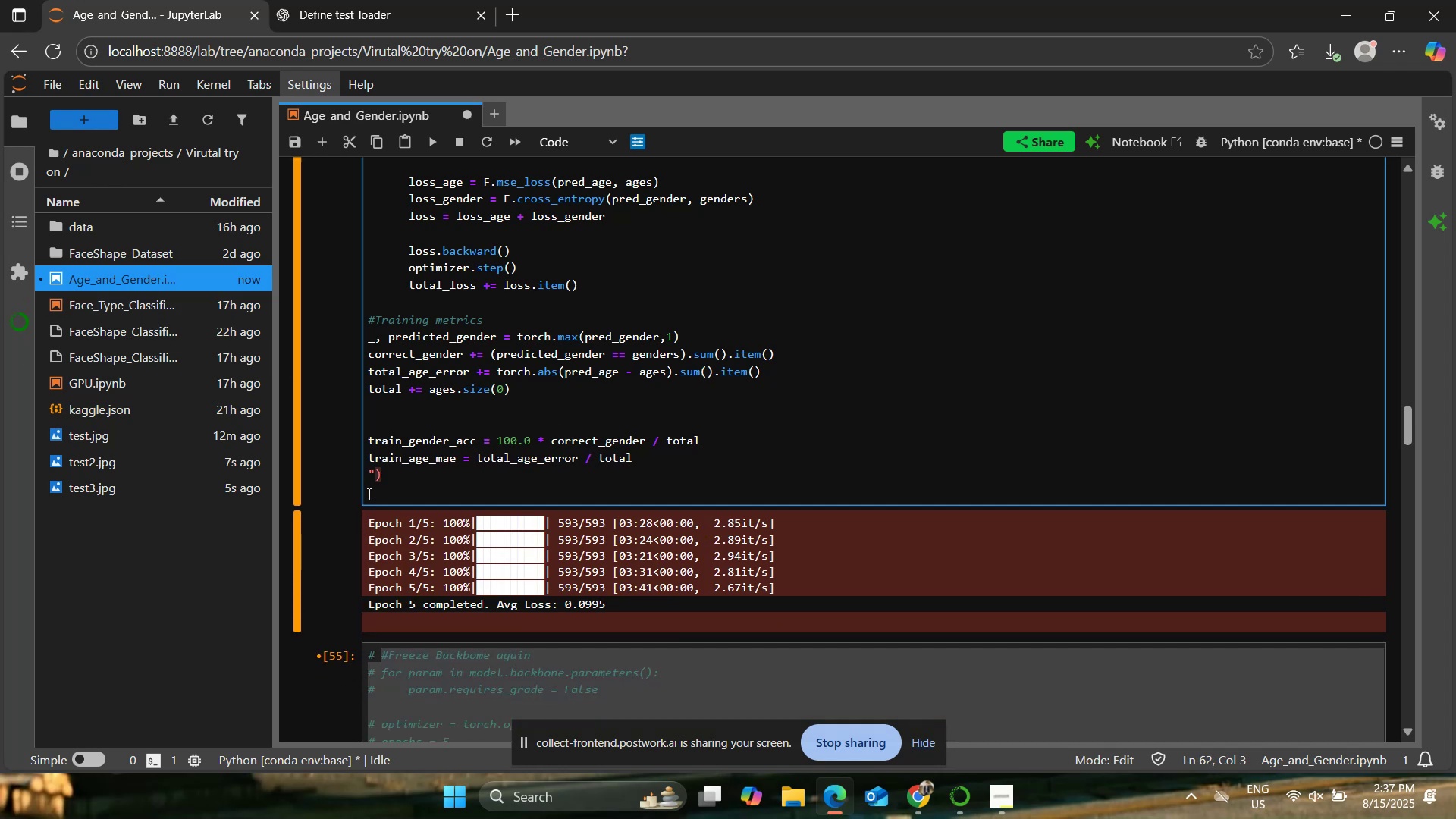 
key(Backspace)
 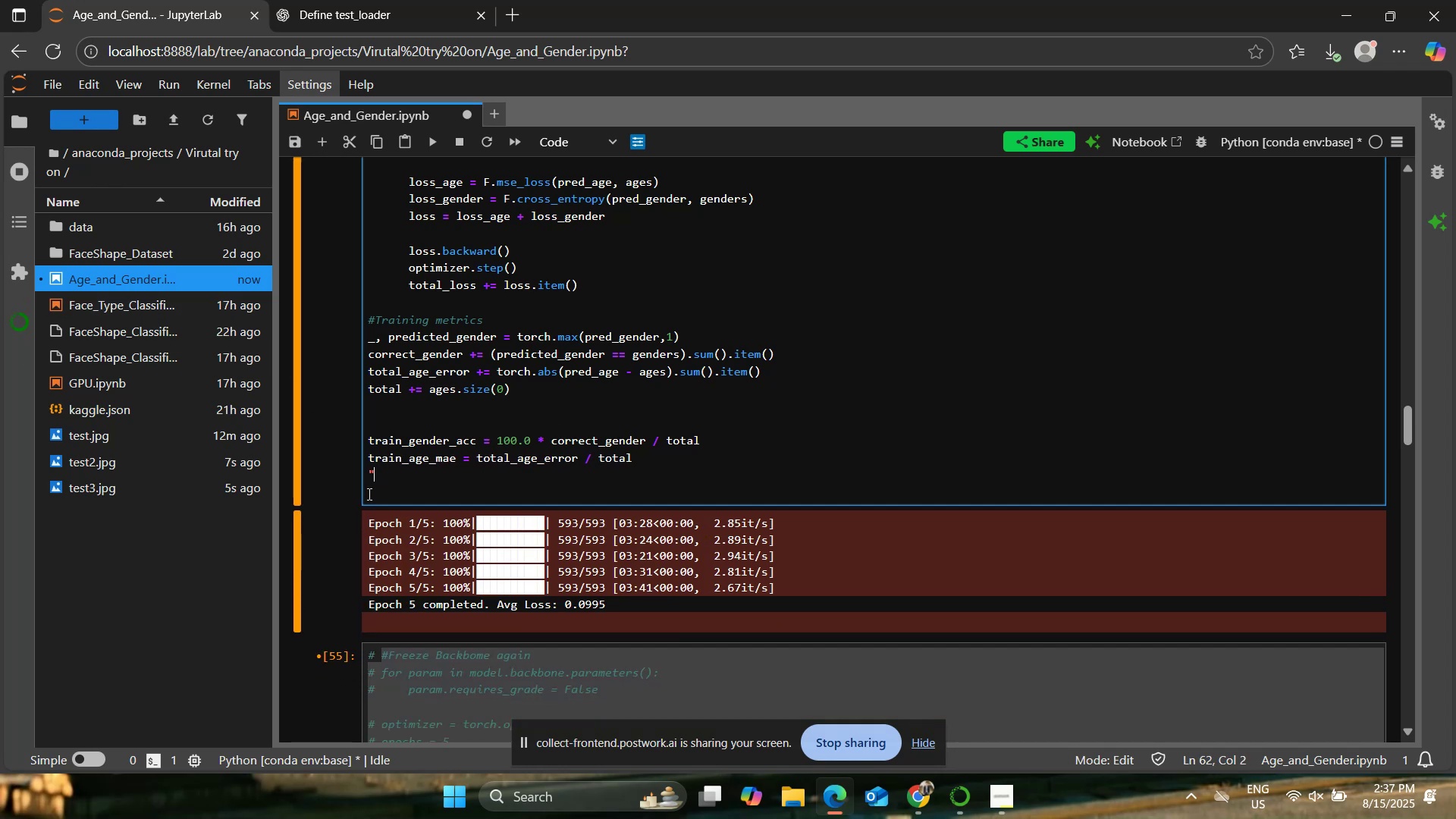 
key(Backspace)
 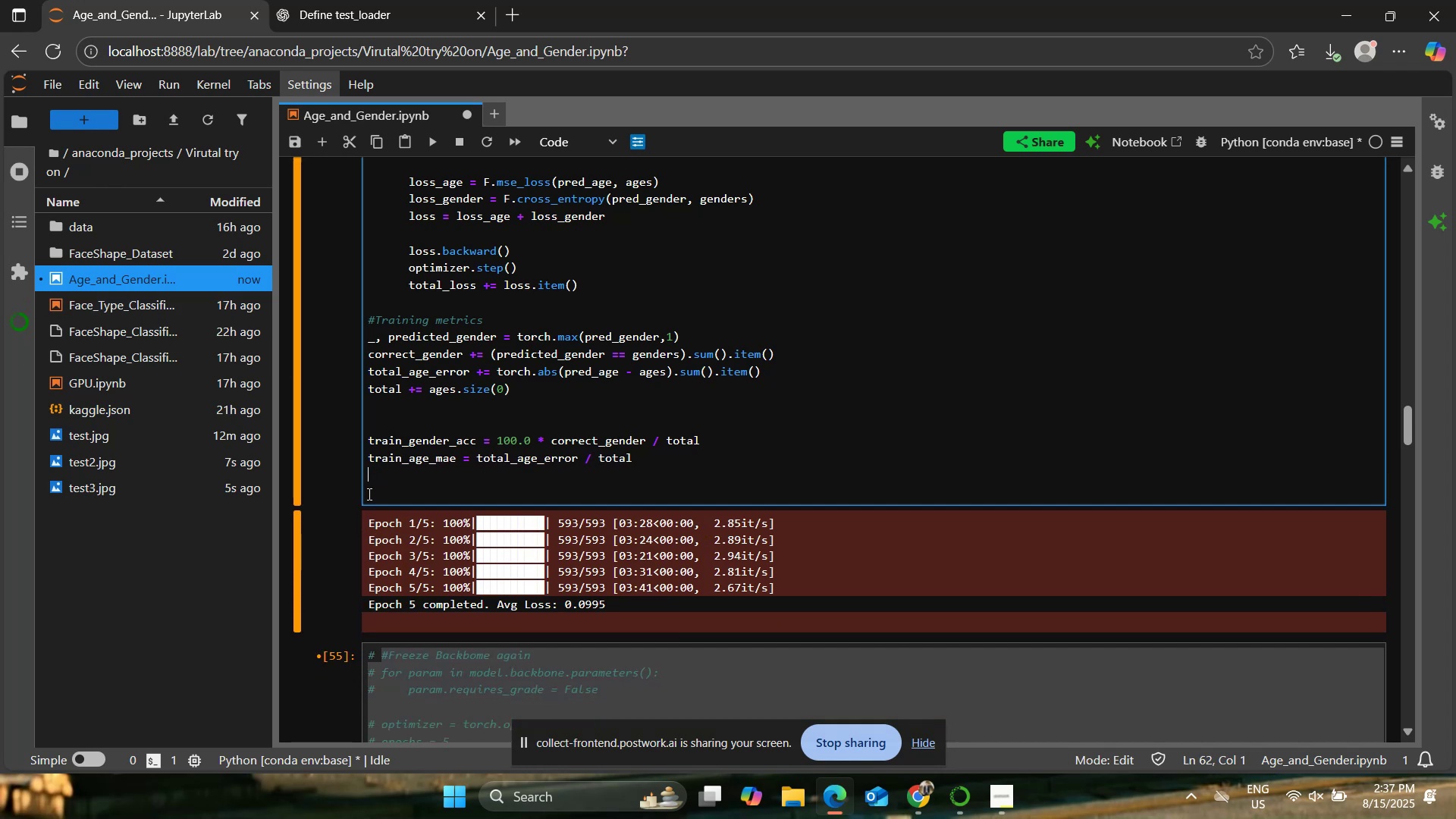 
key(Backspace)
 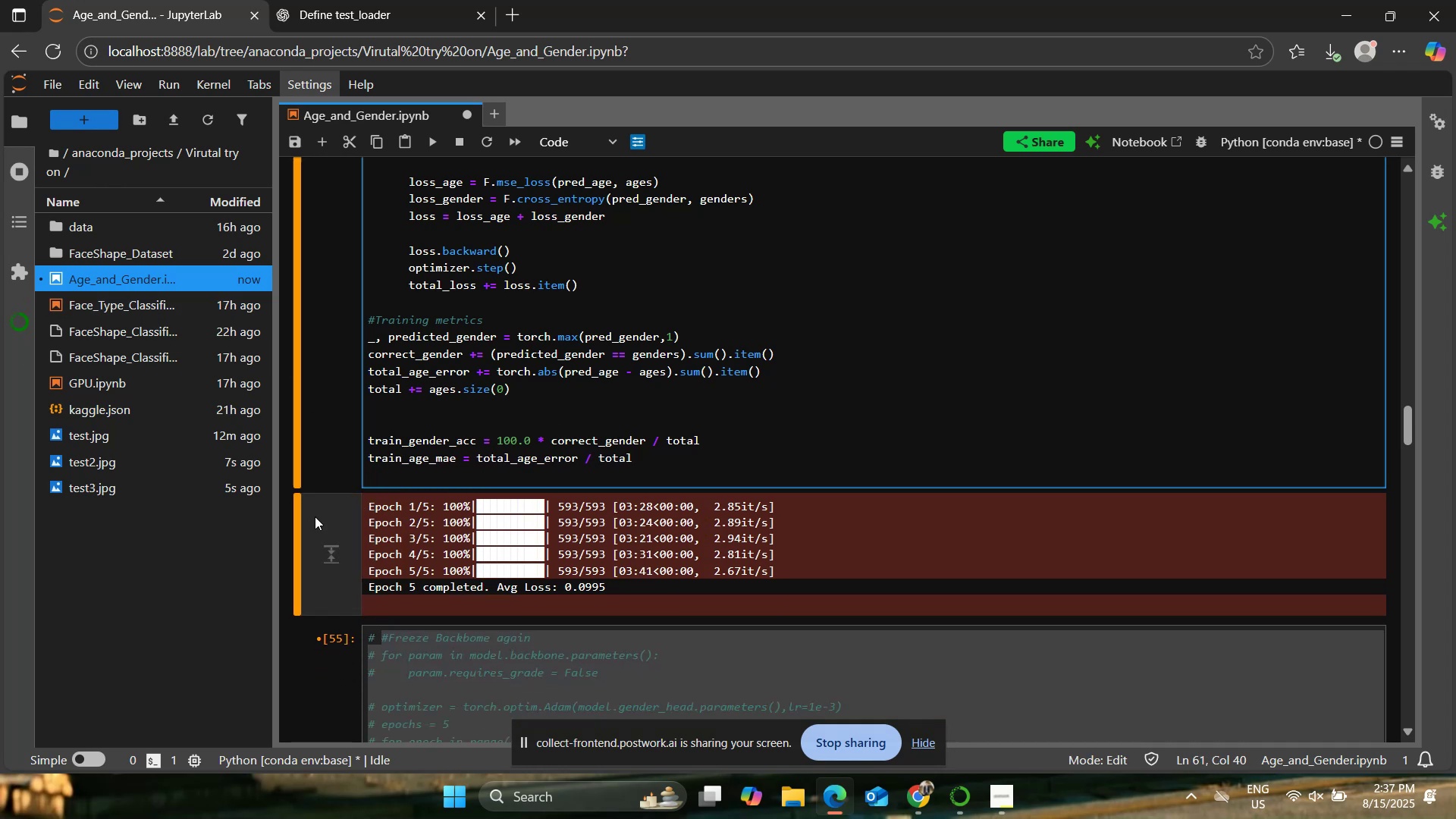 
scroll: coordinate [510, 377], scroll_direction: up, amount: 5.0
 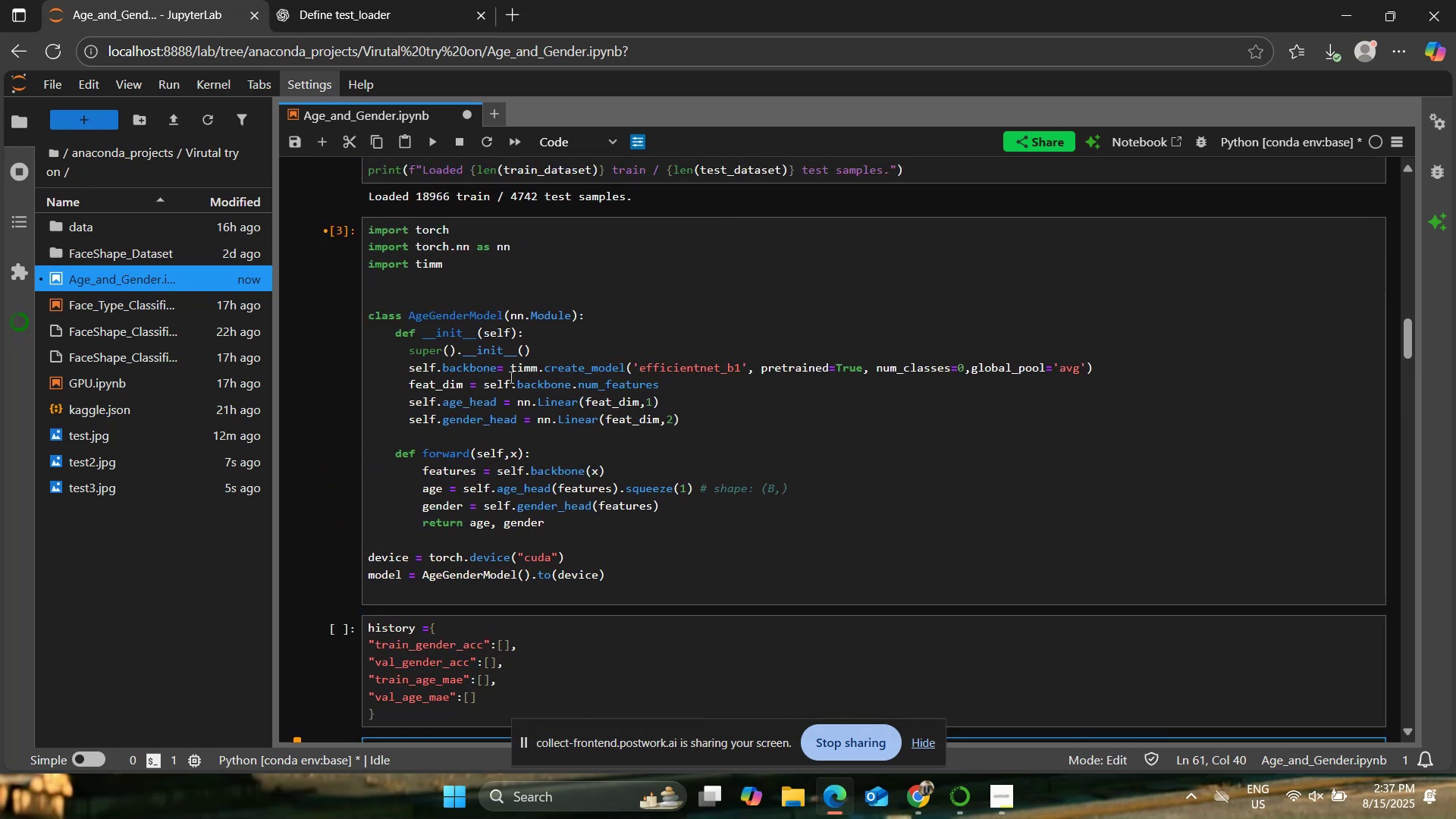 
scroll: coordinate [510, 377], scroll_direction: down, amount: 10.0
 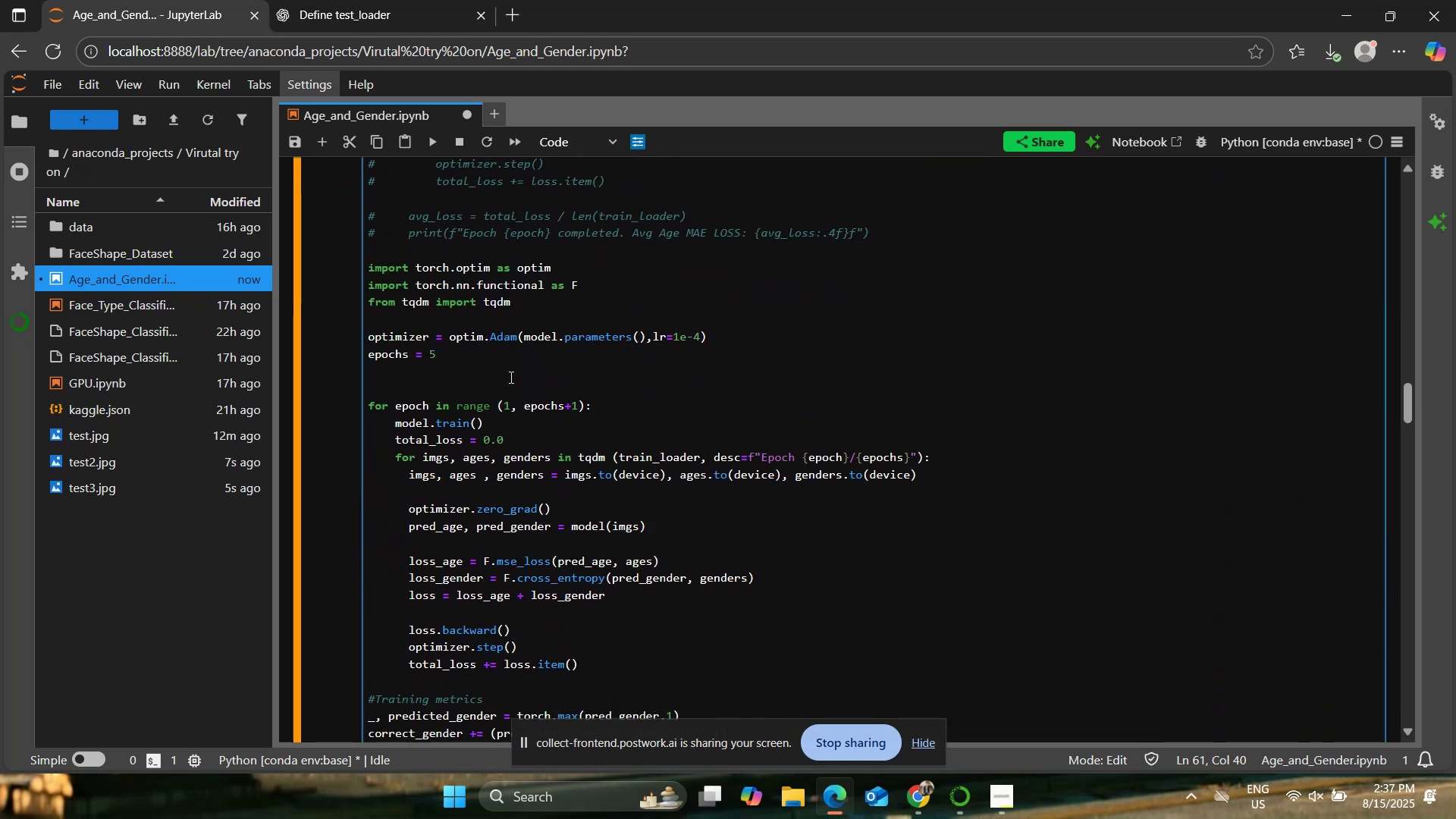 
wait(8.2)
 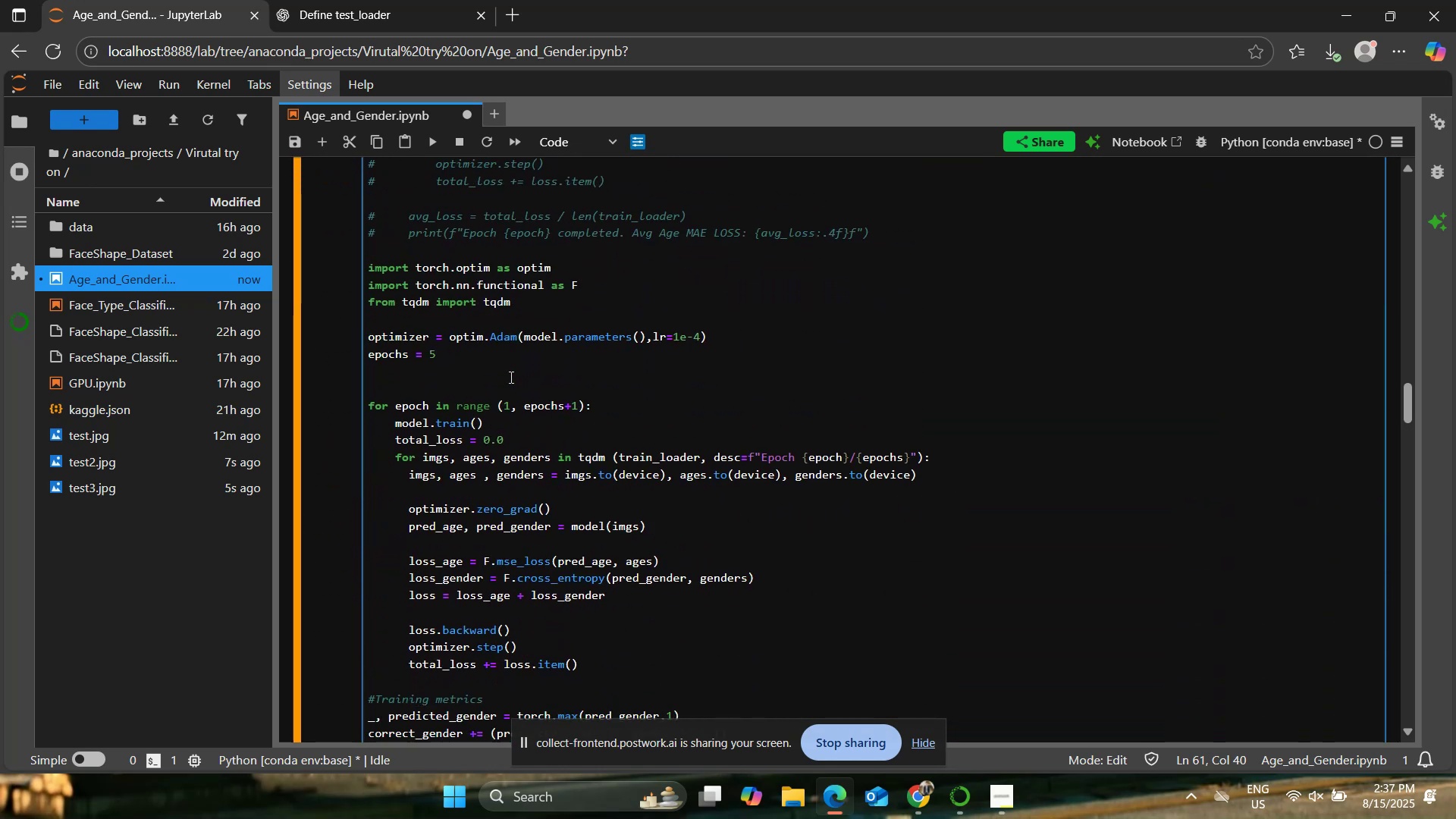 
scroll: coordinate [595, 248], scroll_direction: down, amount: 5.0
 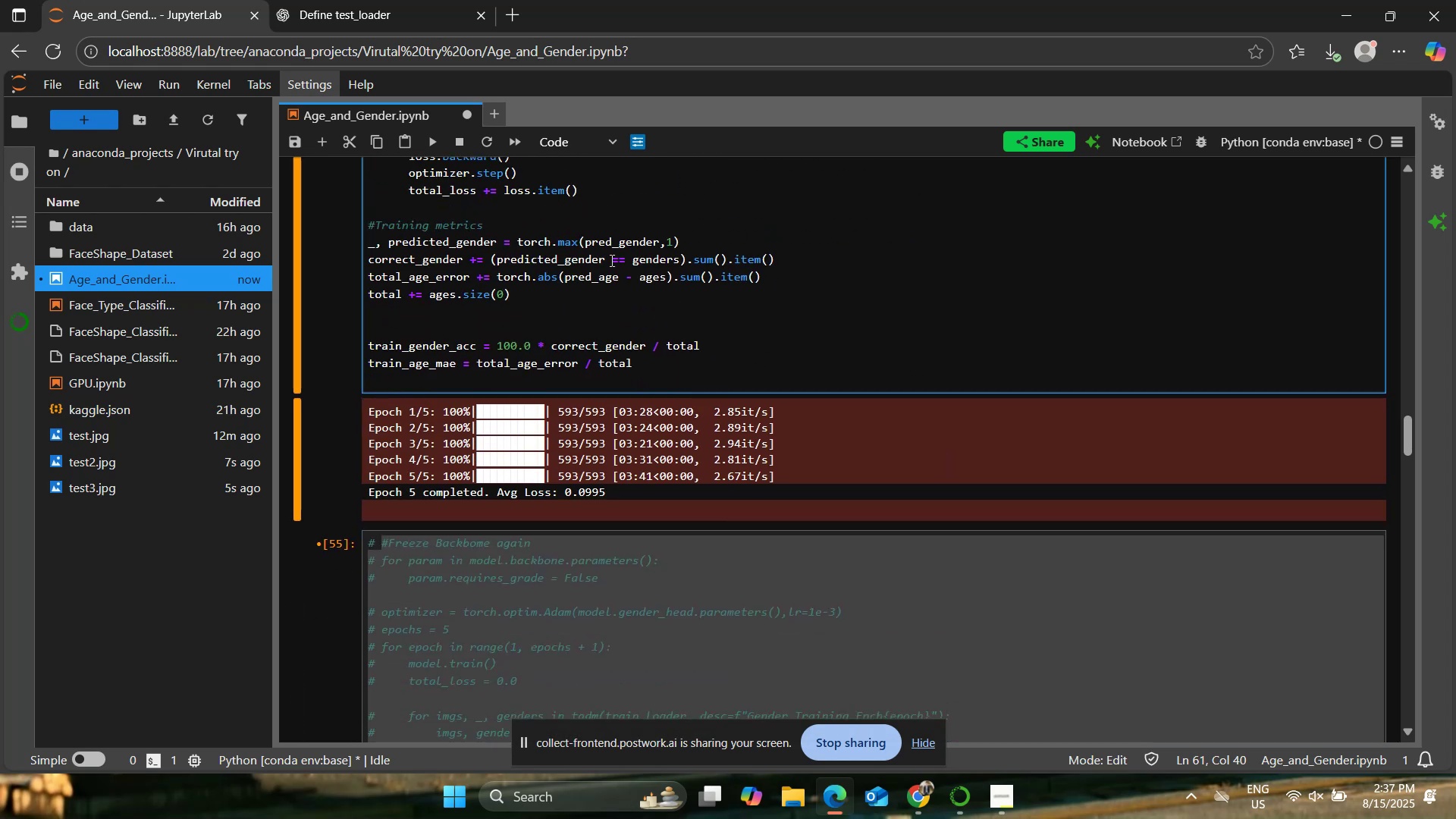 
scroll: coordinate [681, 323], scroll_direction: up, amount: 15.0
 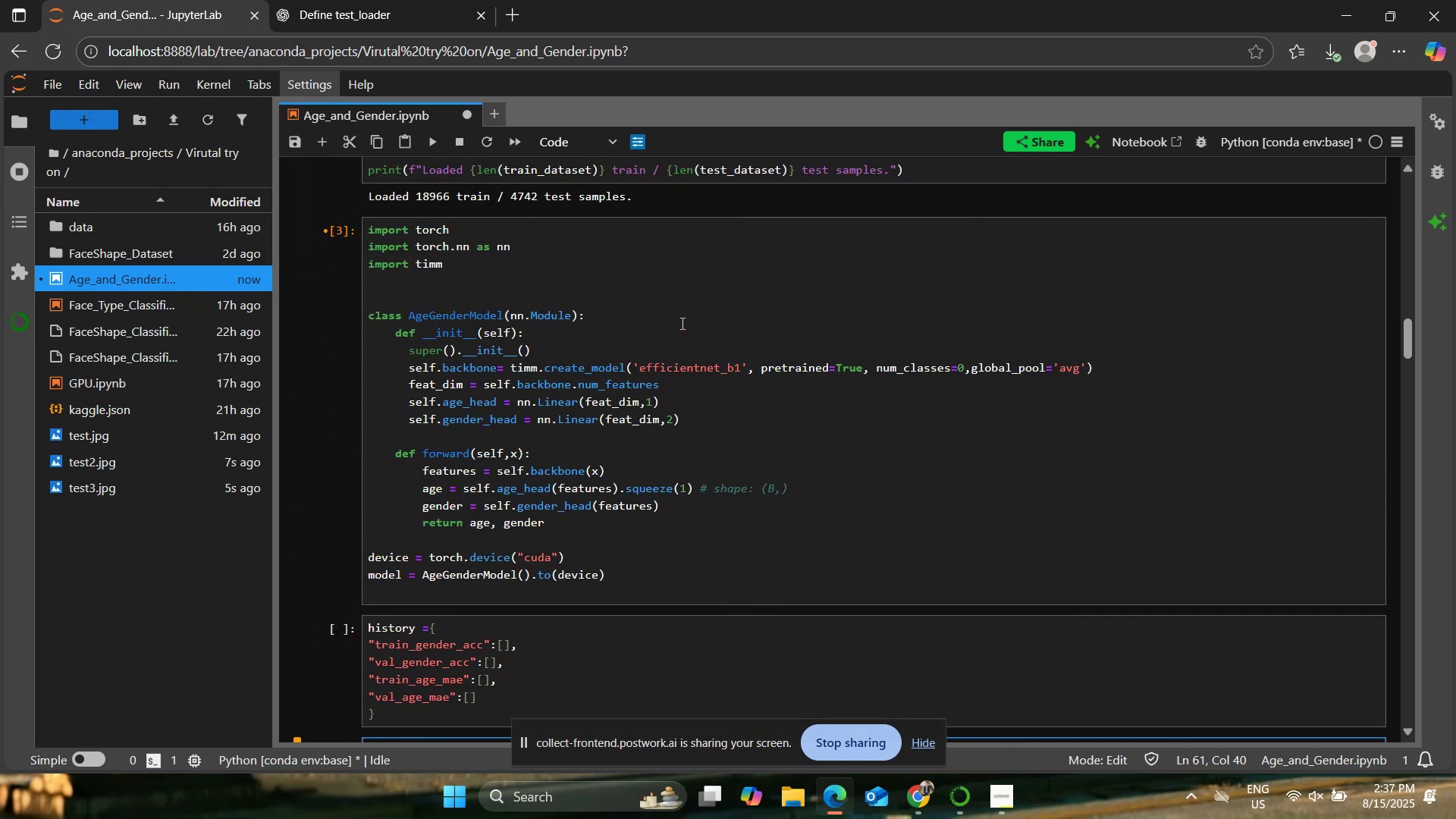 
scroll: coordinate [682, 323], scroll_direction: down, amount: 14.0
 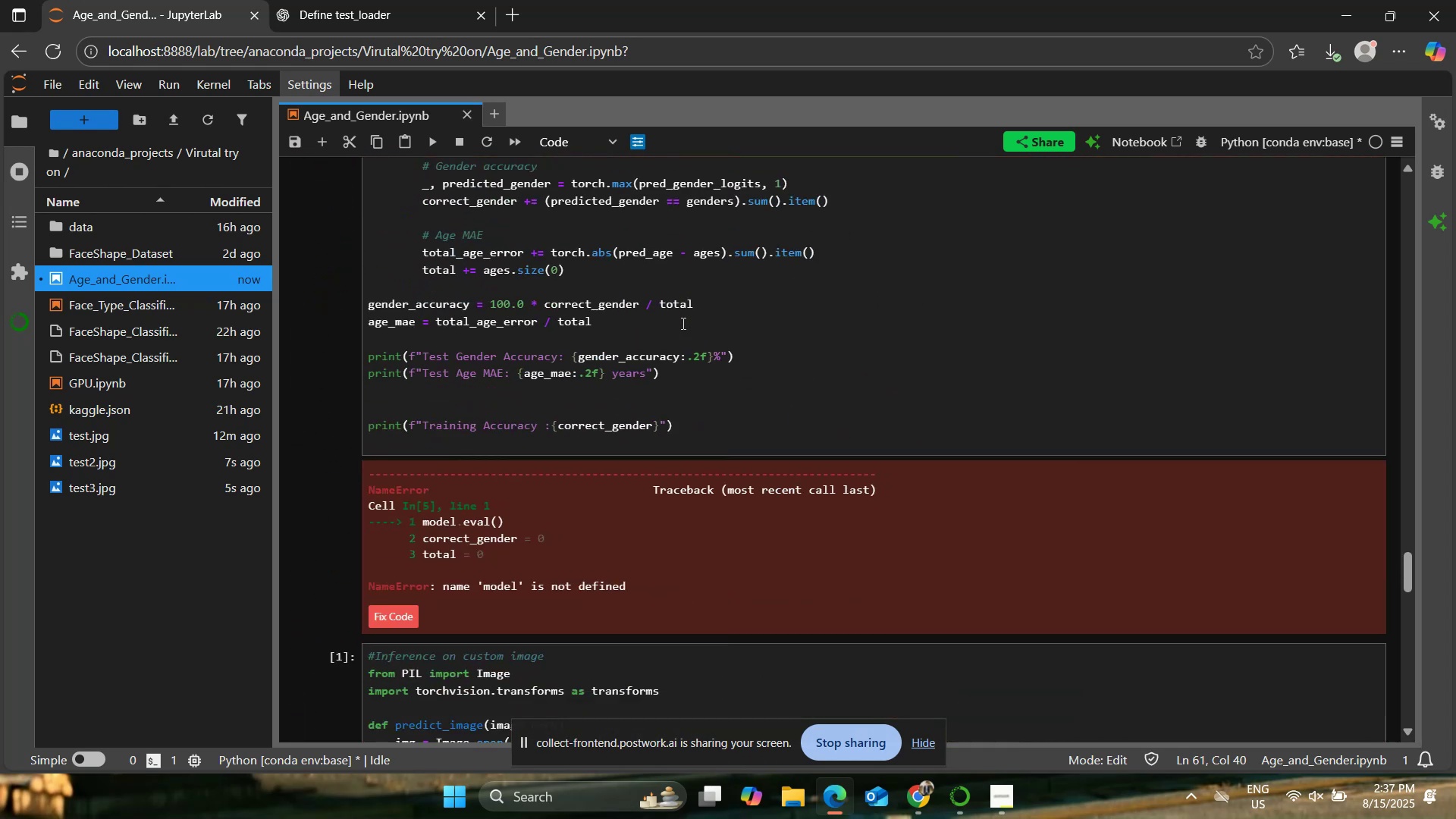 
scroll: coordinate [803, 339], scroll_direction: up, amount: 2.0
 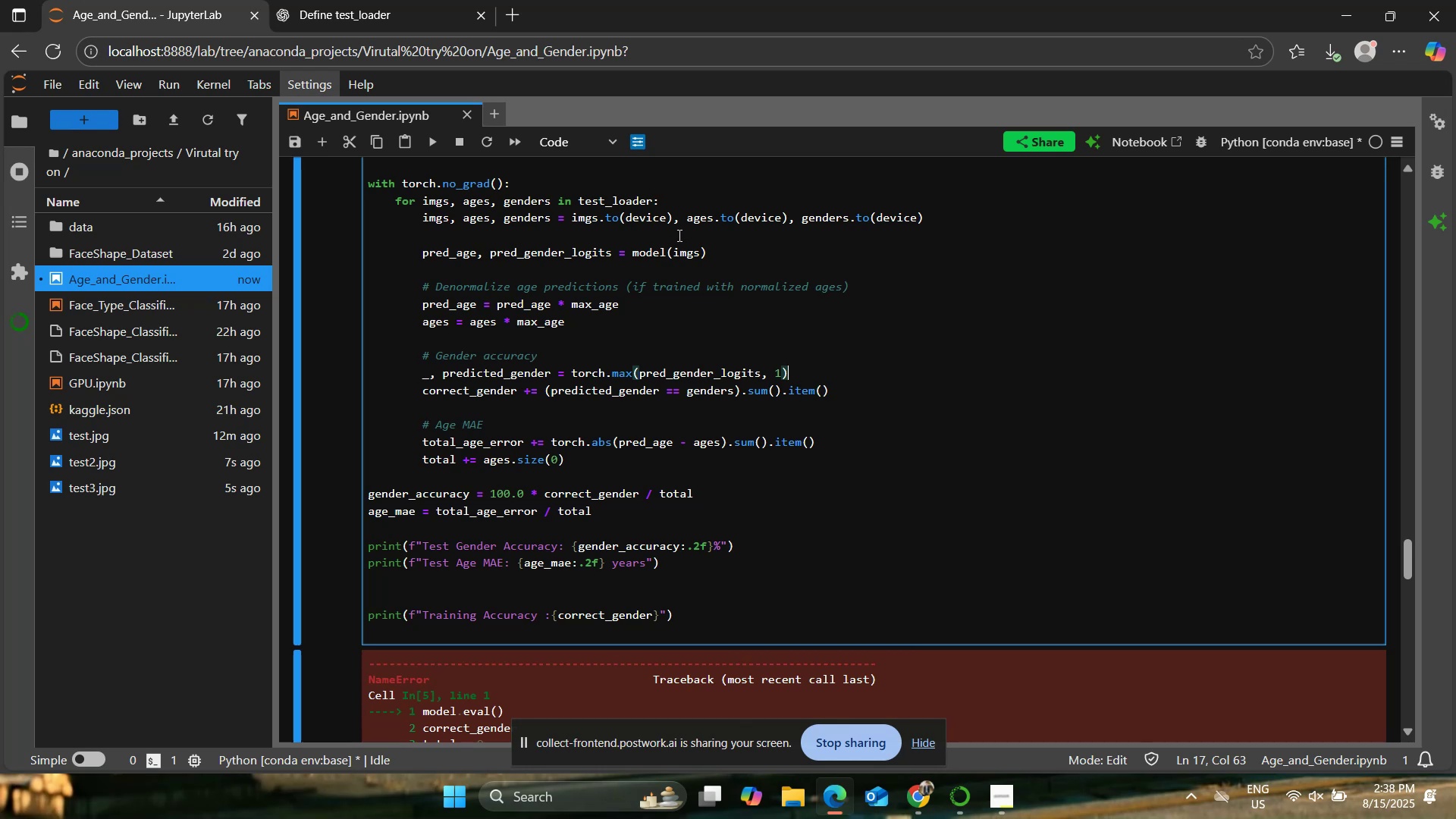 
wait(17.98)
 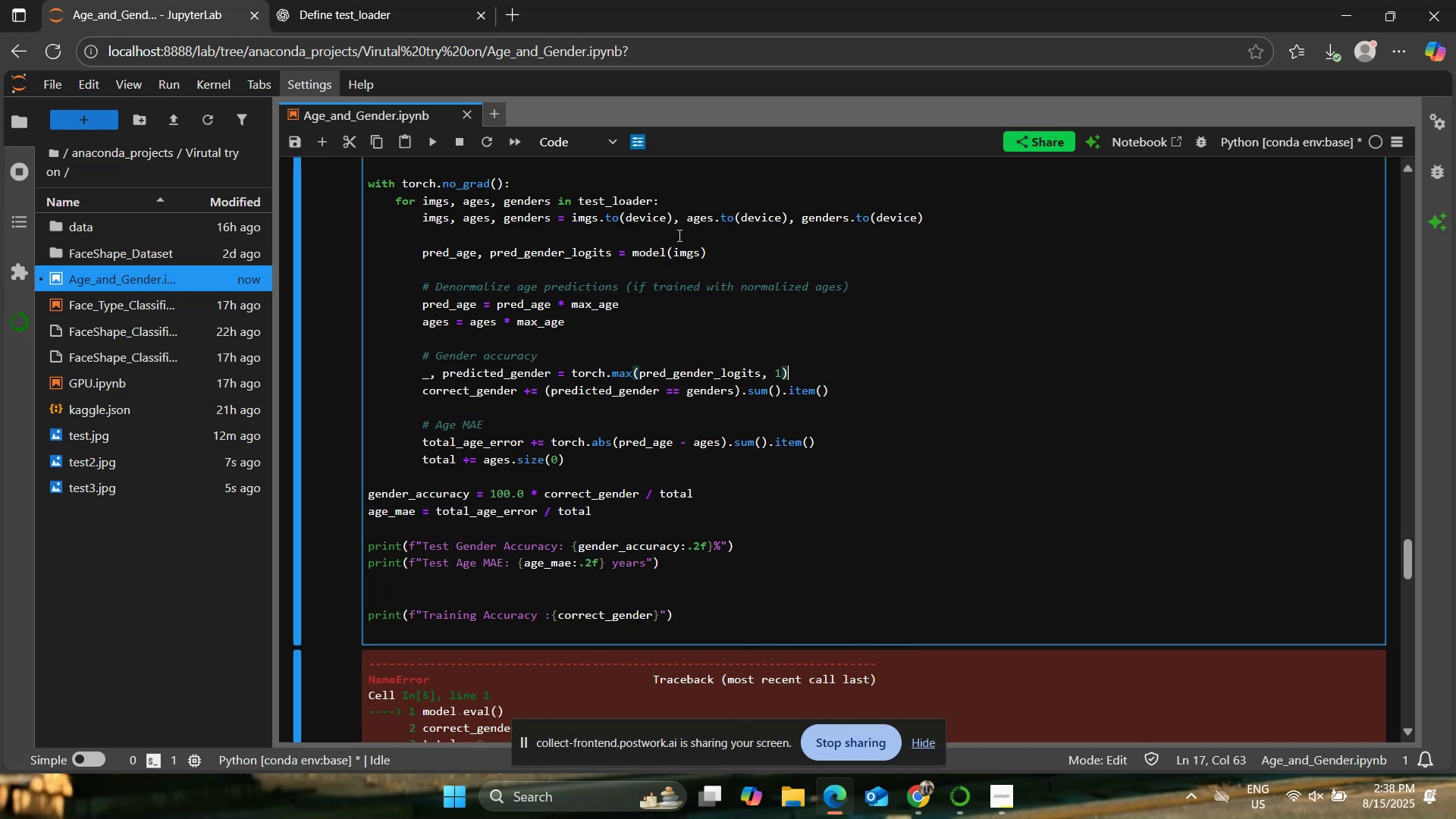 
left_click([366, 494])
 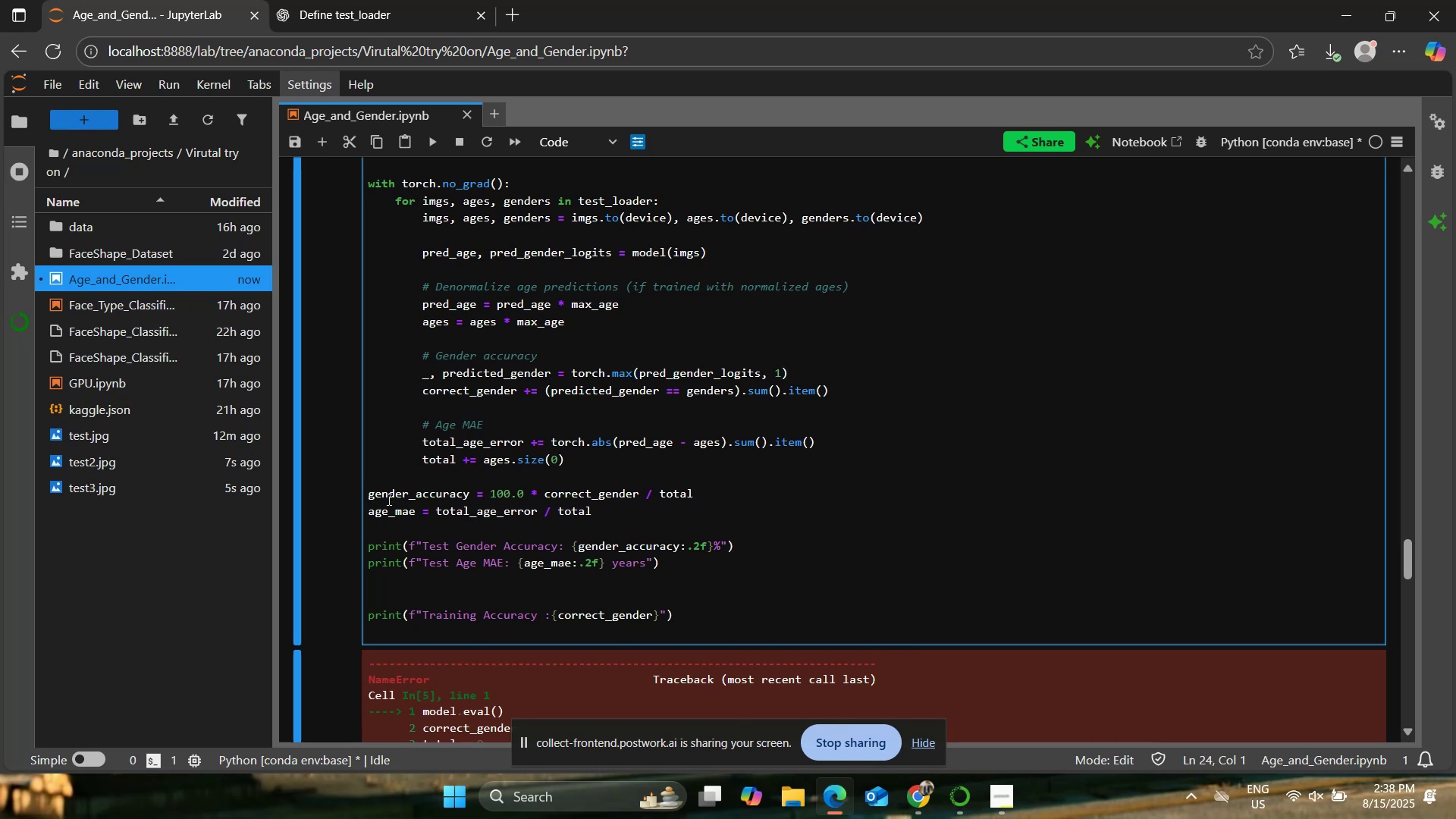 
type(val-)
 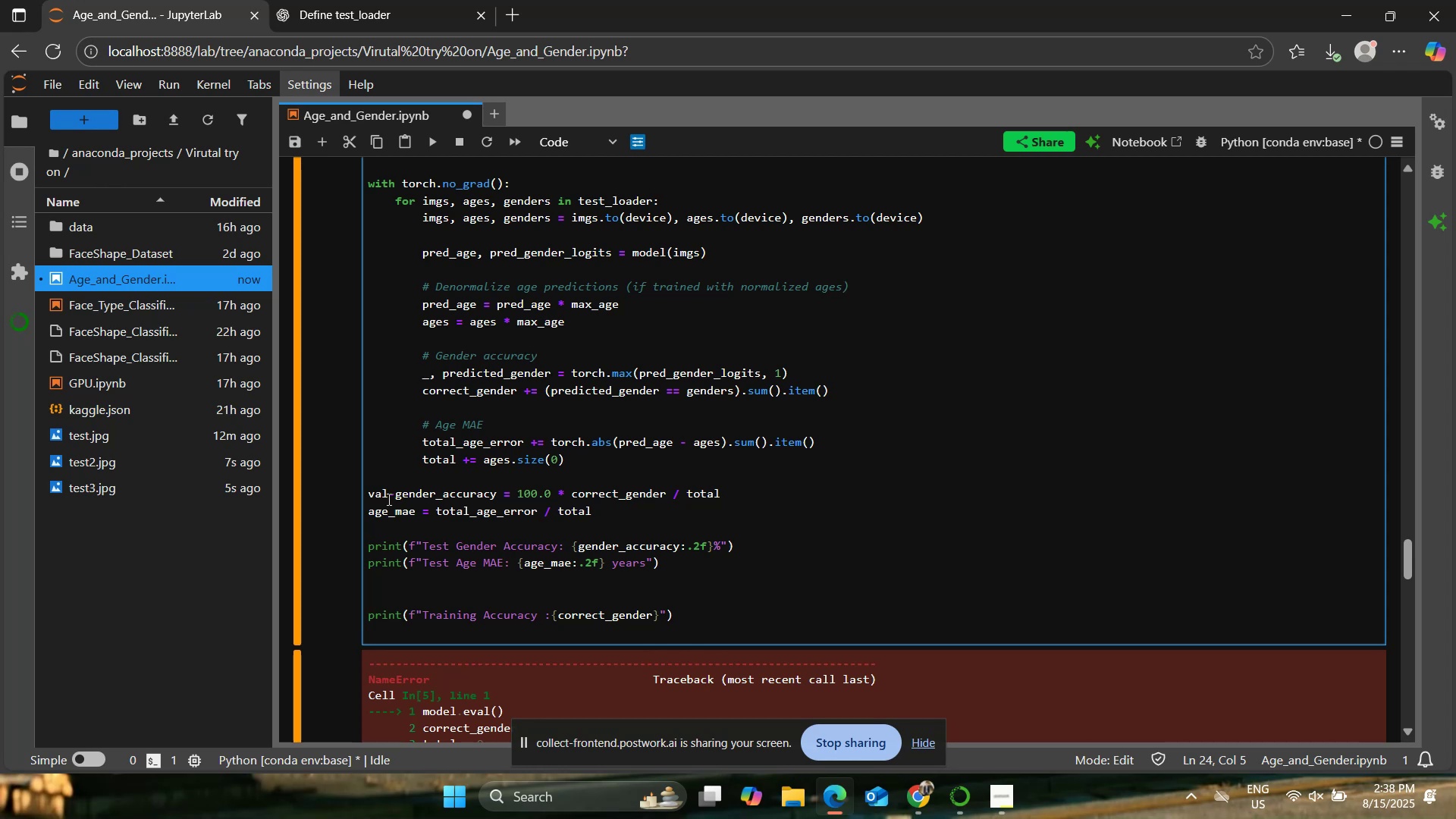 
hold_key(key=ArrowRight, duration=0.86)
 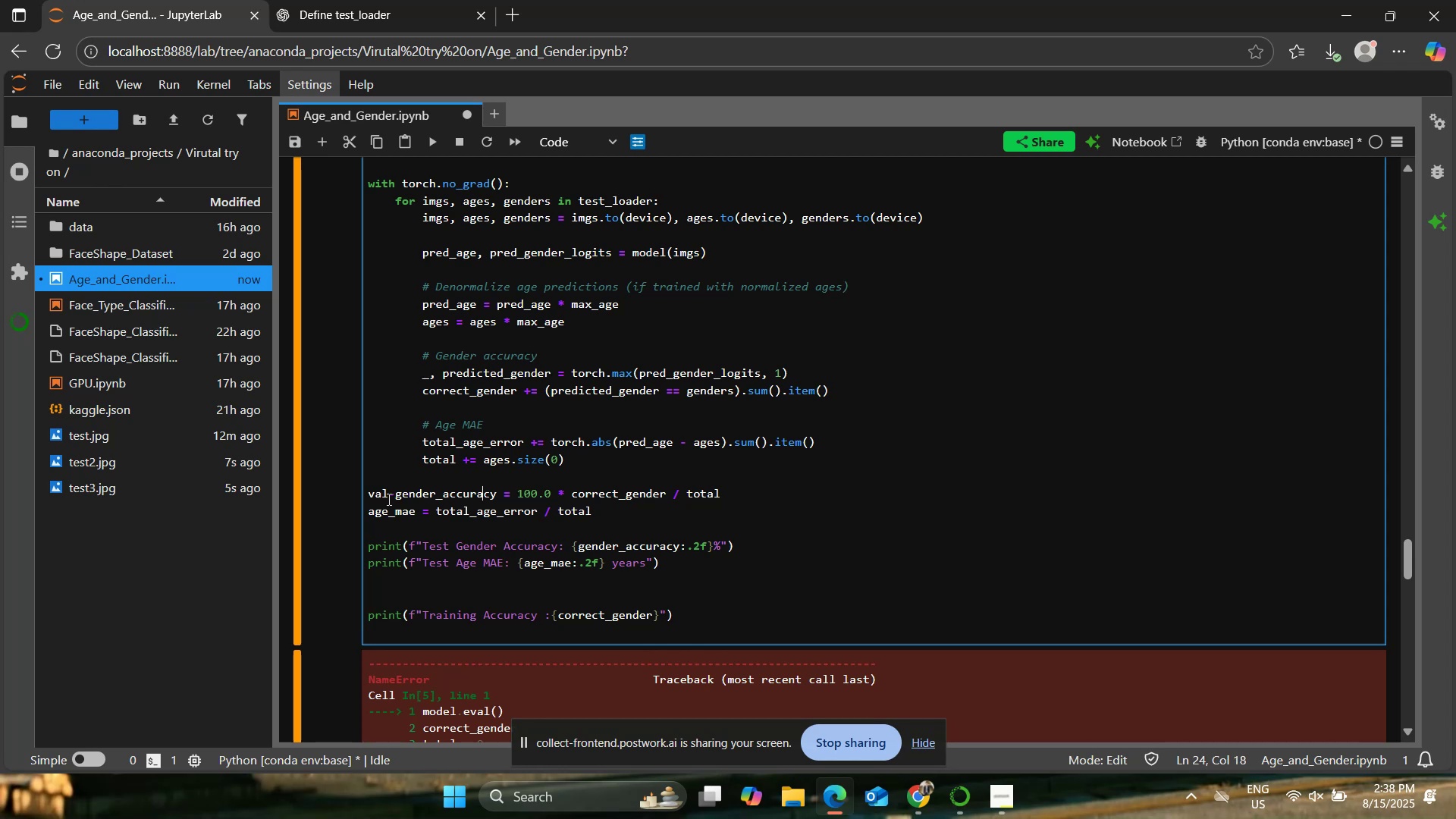 
key(ArrowRight)
 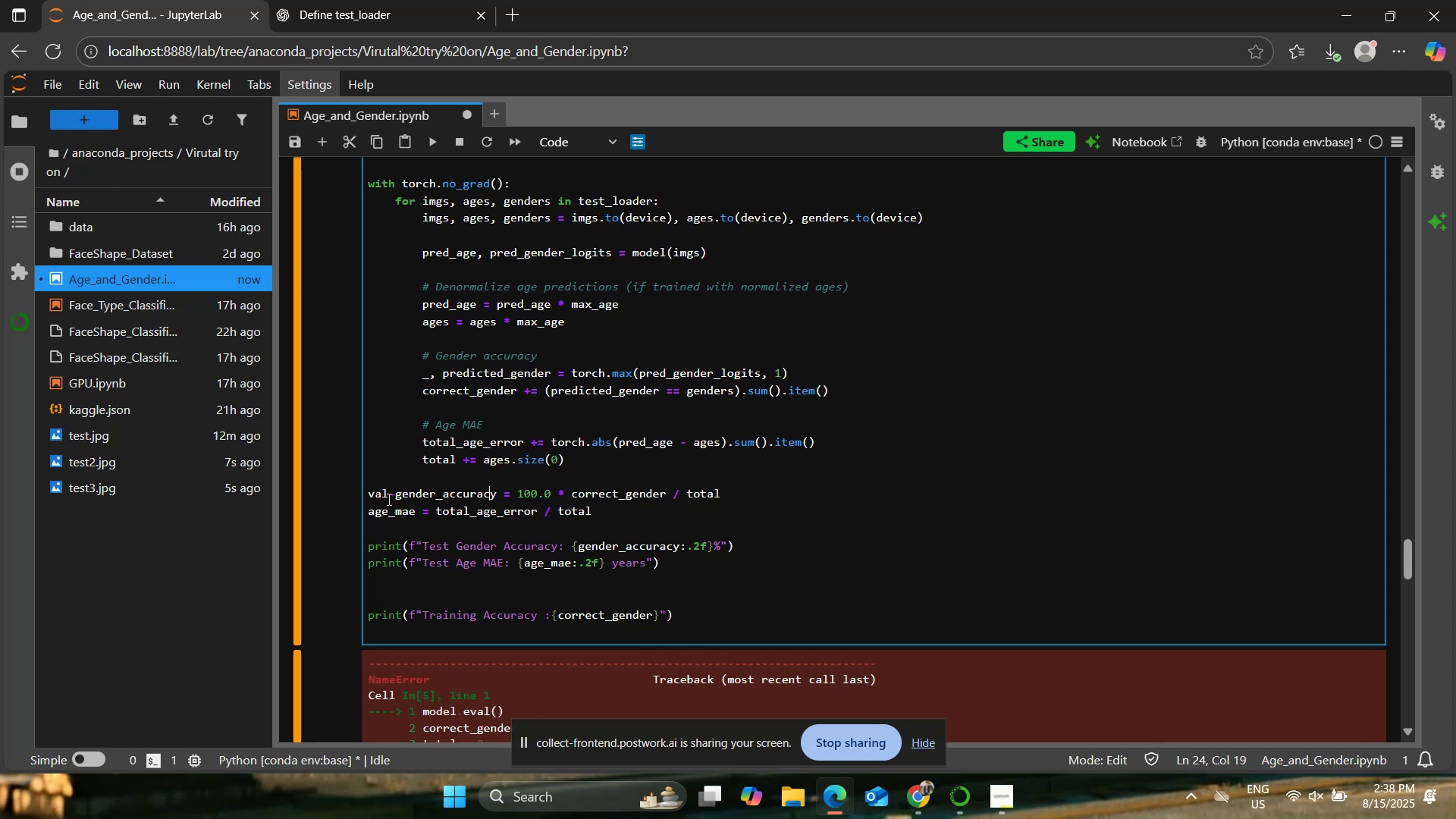 
key(ArrowRight)
 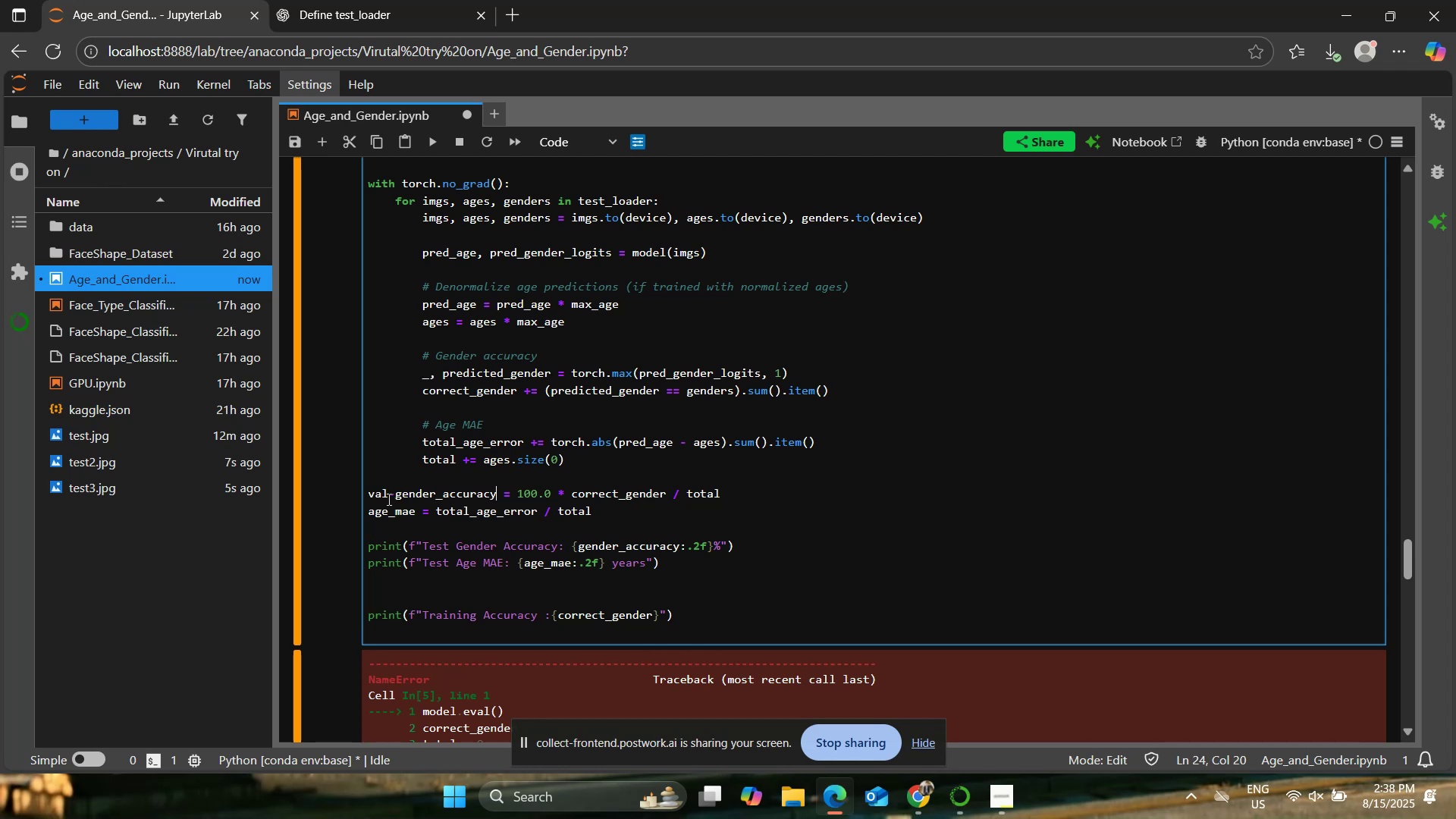 
key(Backspace)
key(Backspace)
key(Backspace)
key(Backspace)
key(Backspace)
key(Backspace)
key(Backspace)
key(Backspace)
type(acc)
 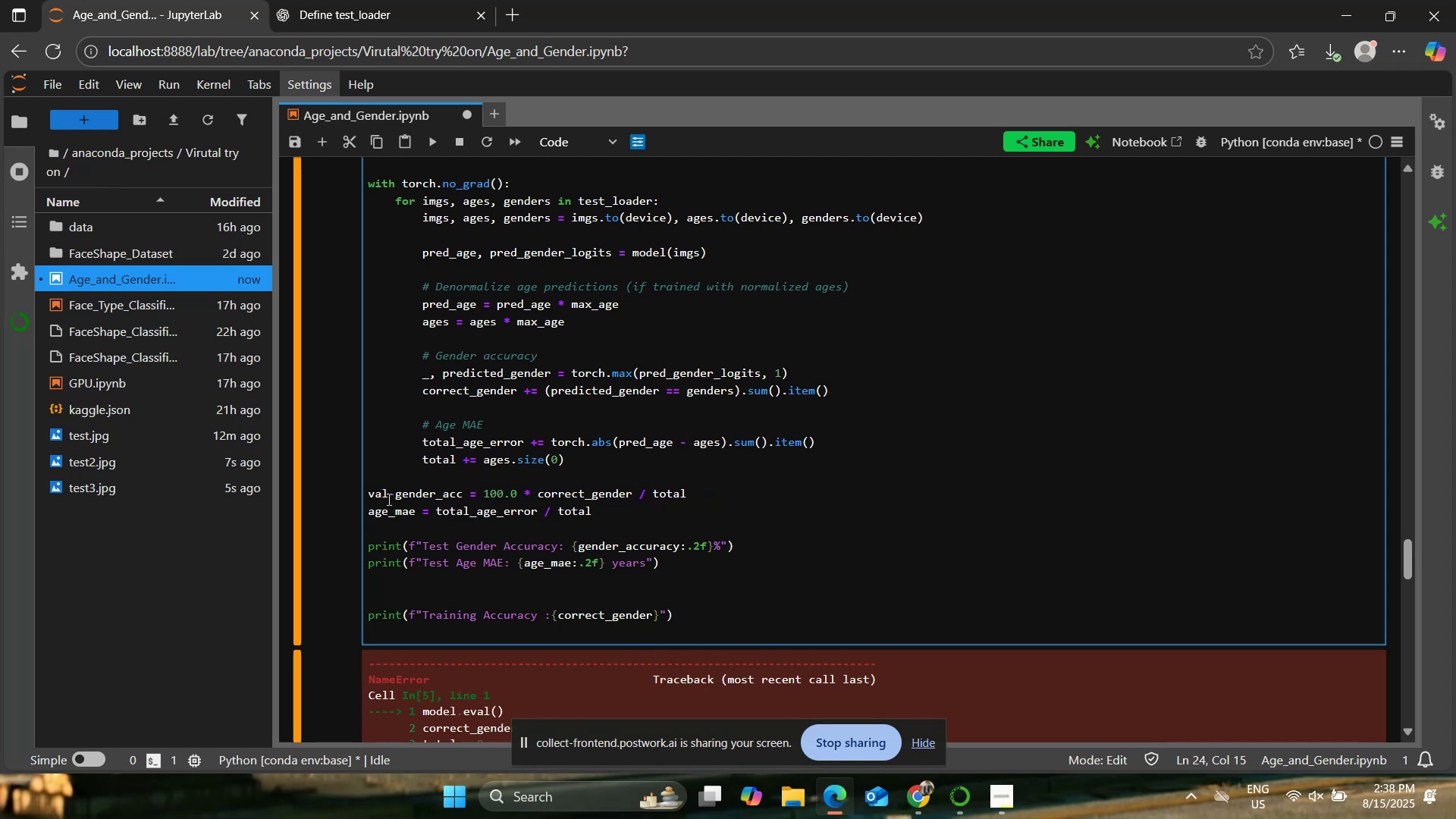 
hold_key(key=ArrowRight, duration=0.86)
 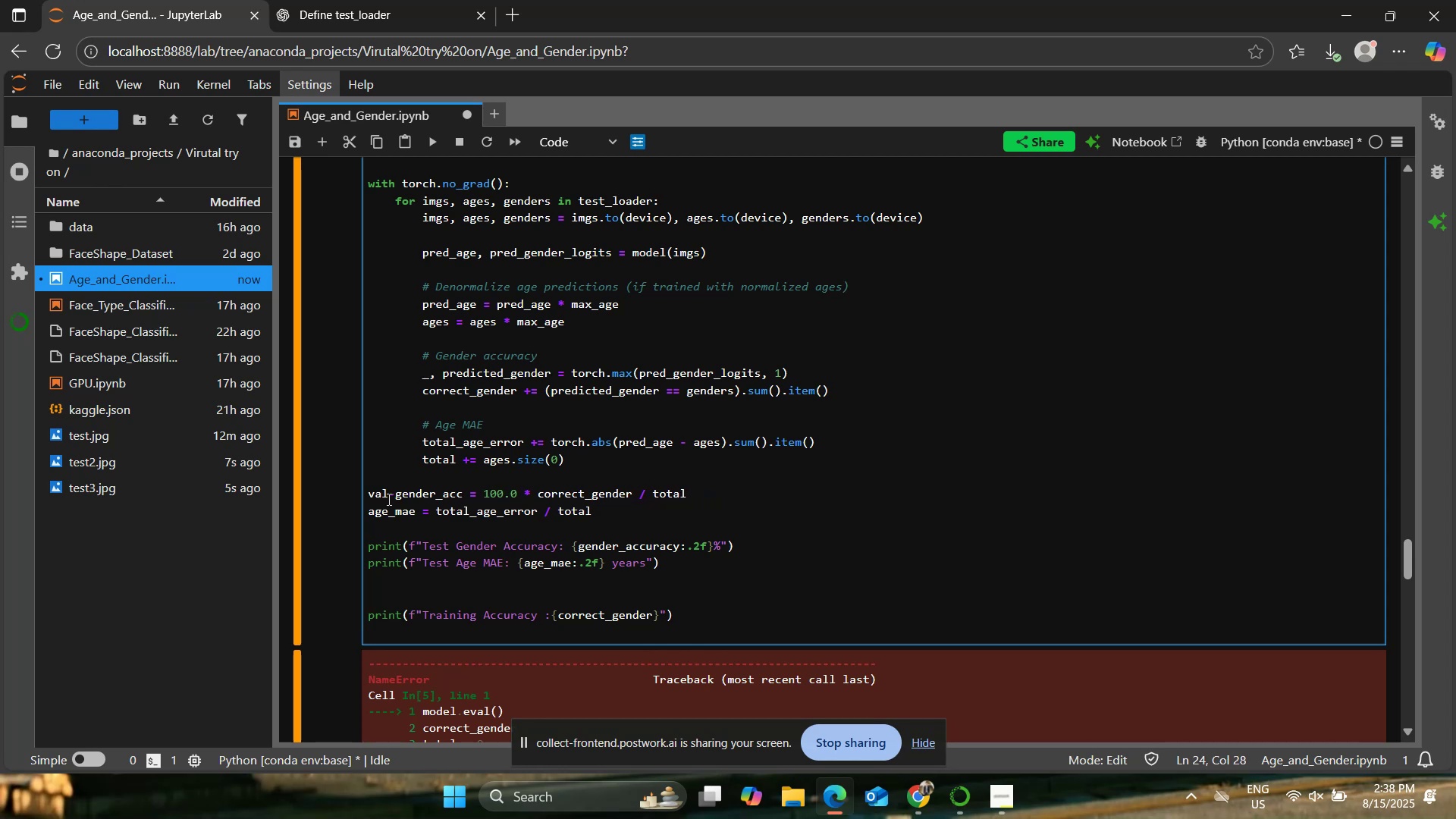 
key(ArrowRight)
 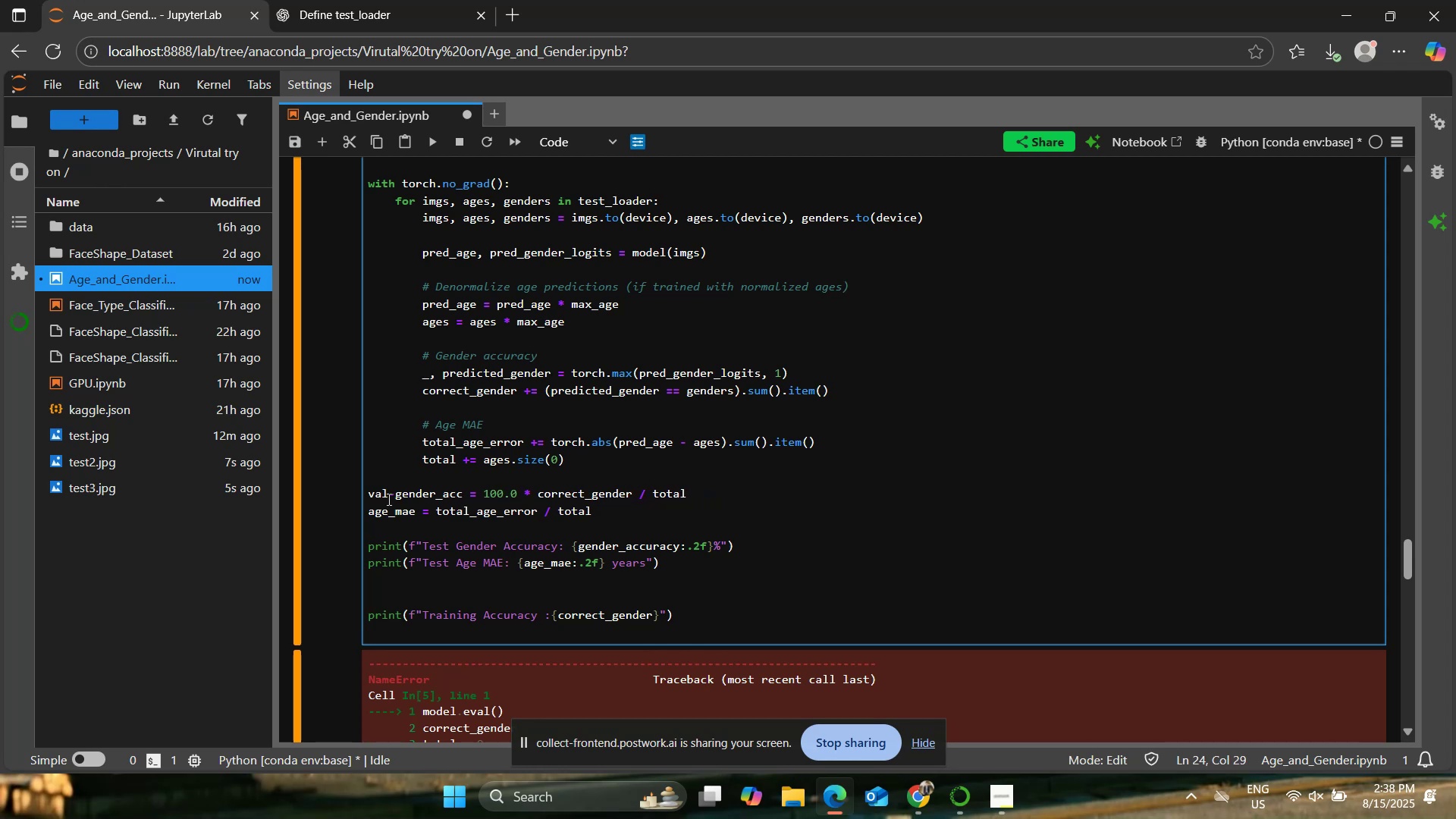 
key(ArrowDown)
 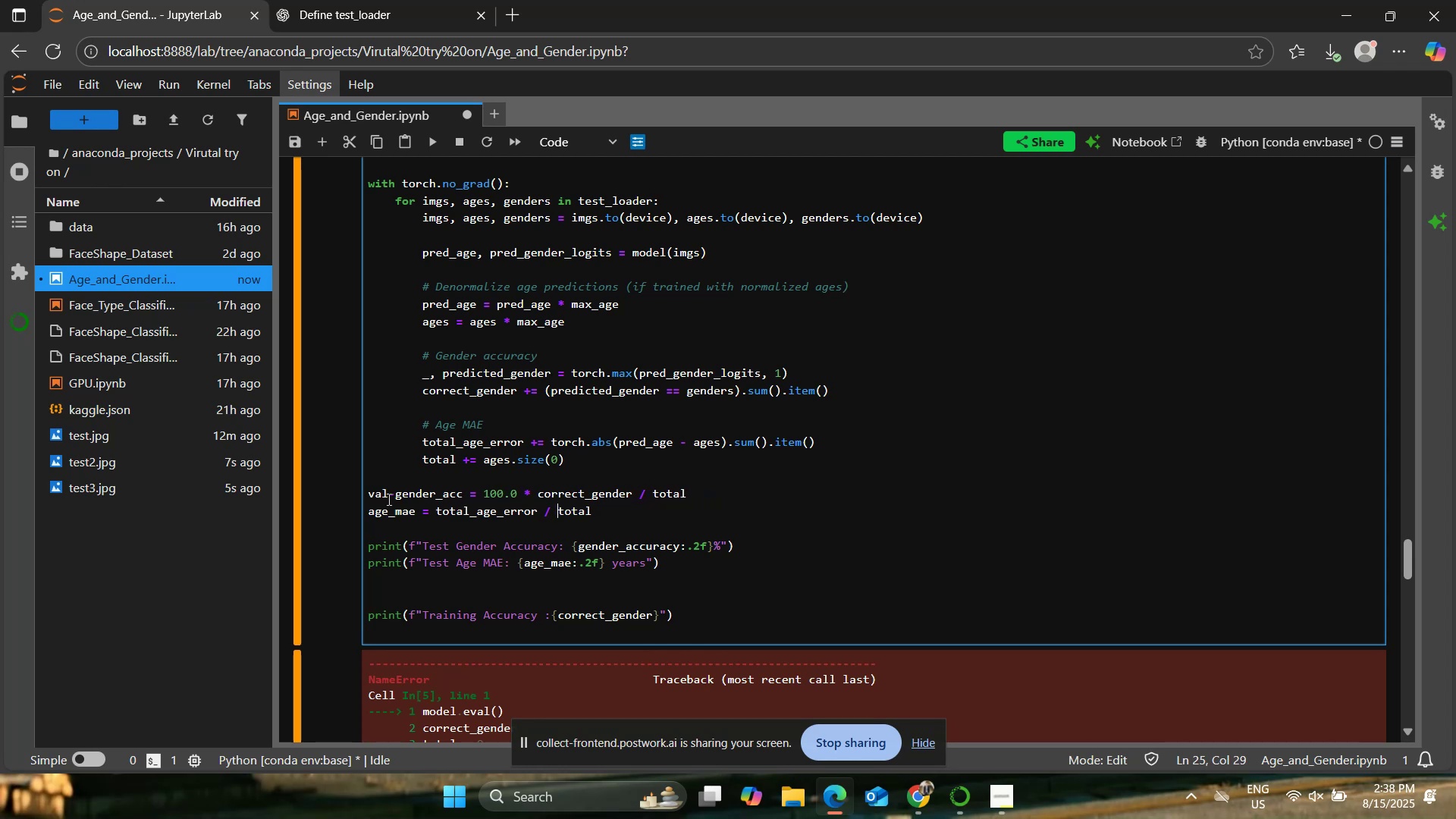 
hold_key(key=ArrowLeft, duration=1.21)
 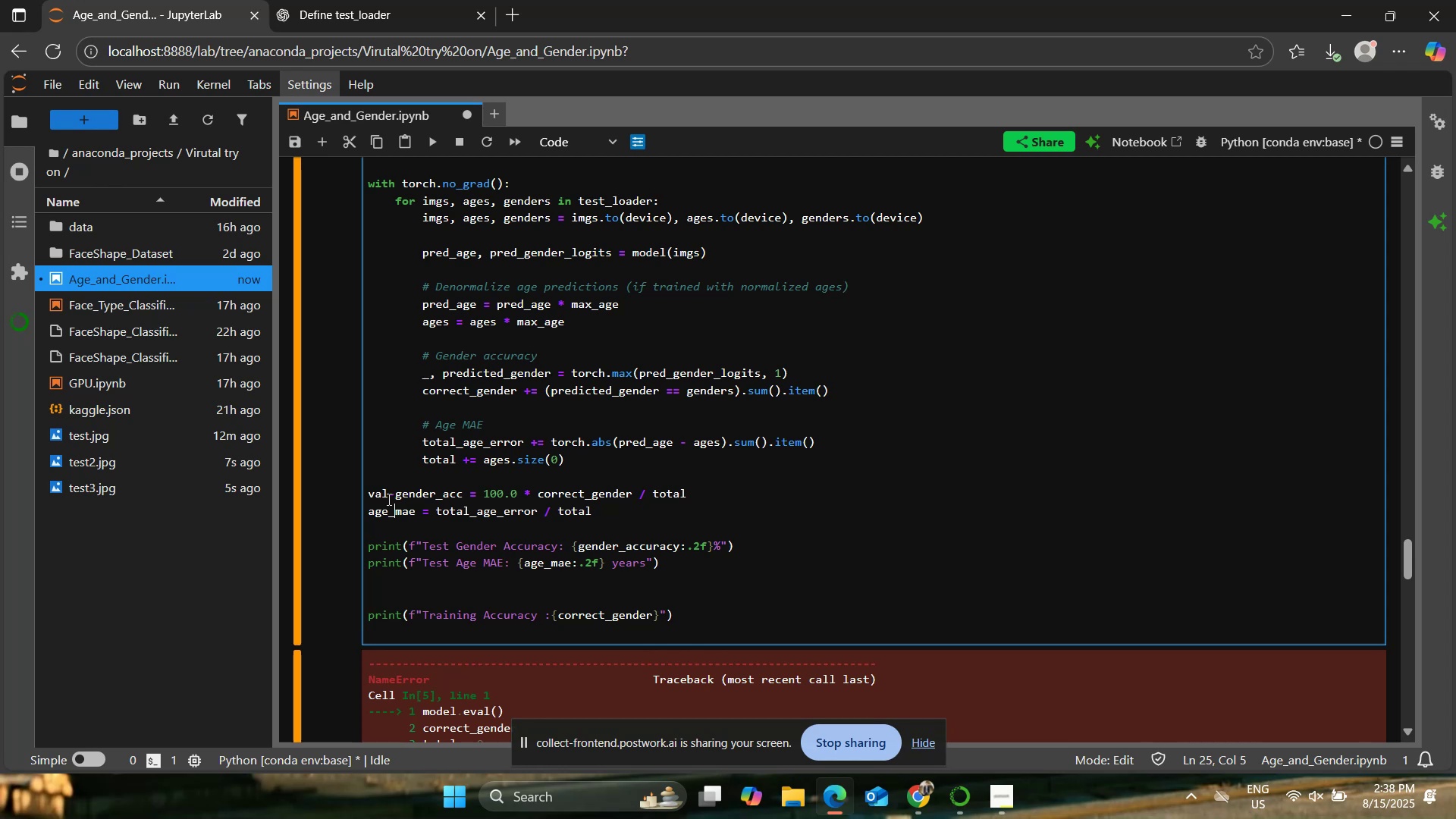 
key(ArrowLeft)
 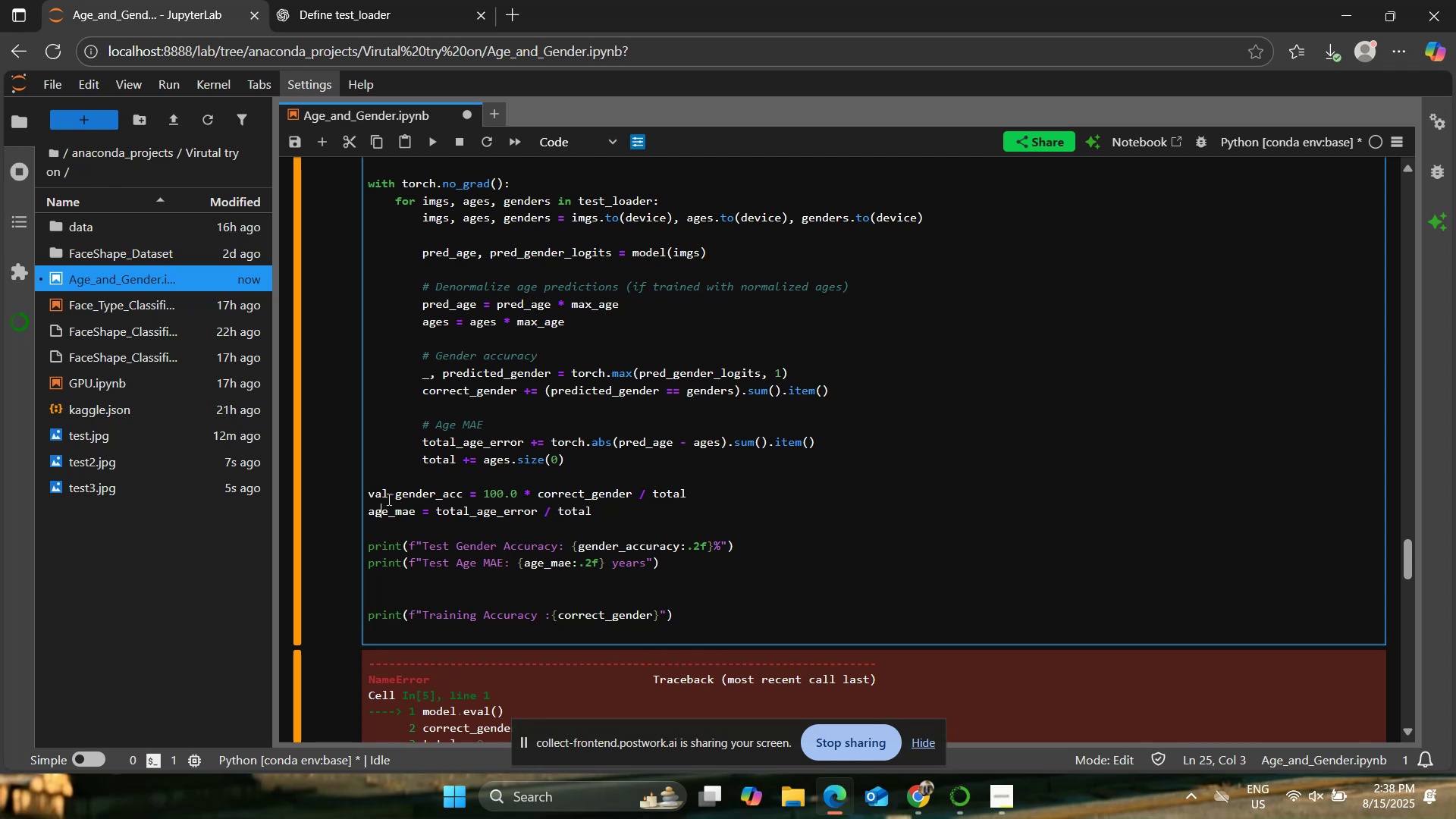 
key(ArrowLeft)
 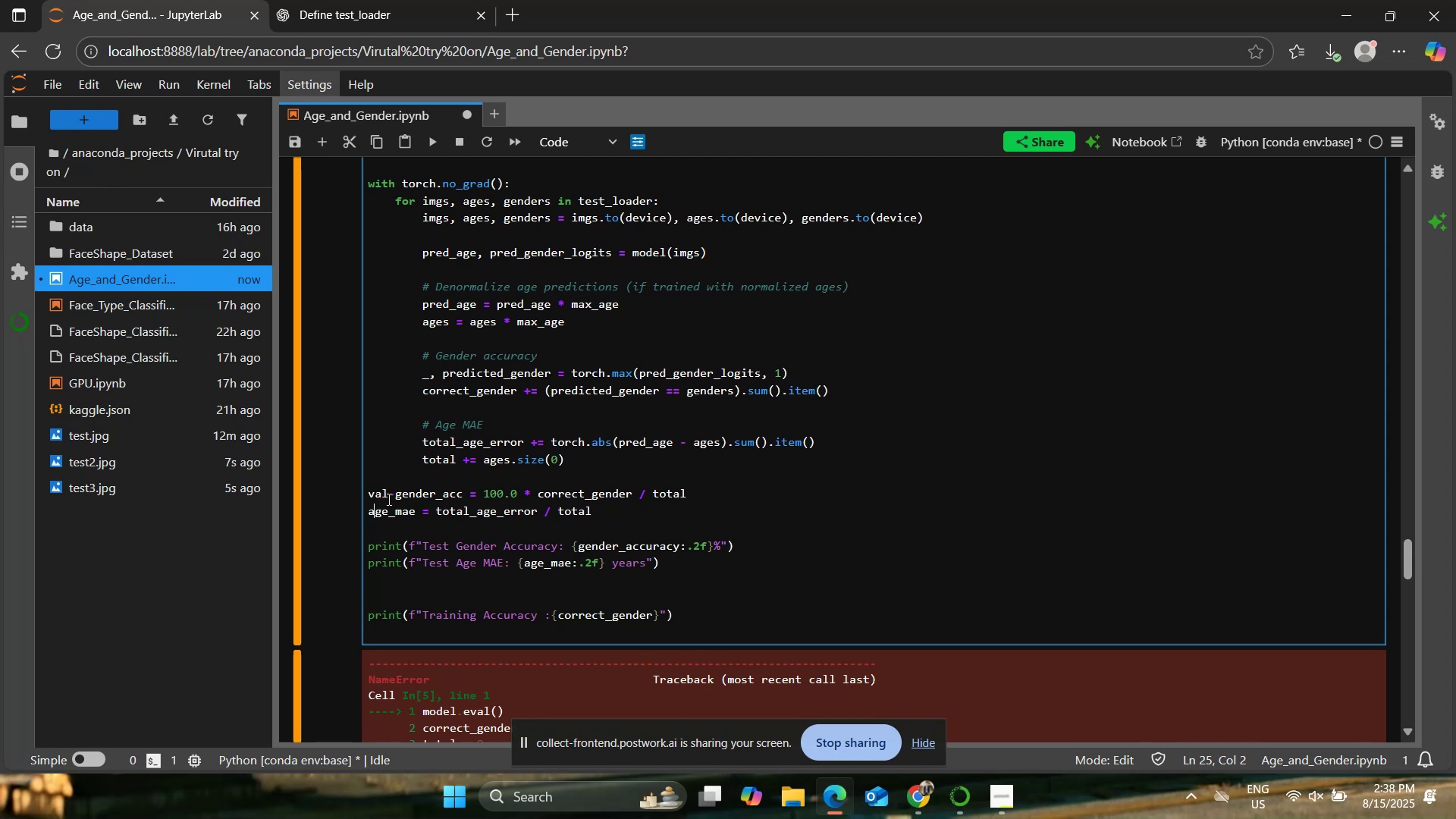 
key(ArrowLeft)
 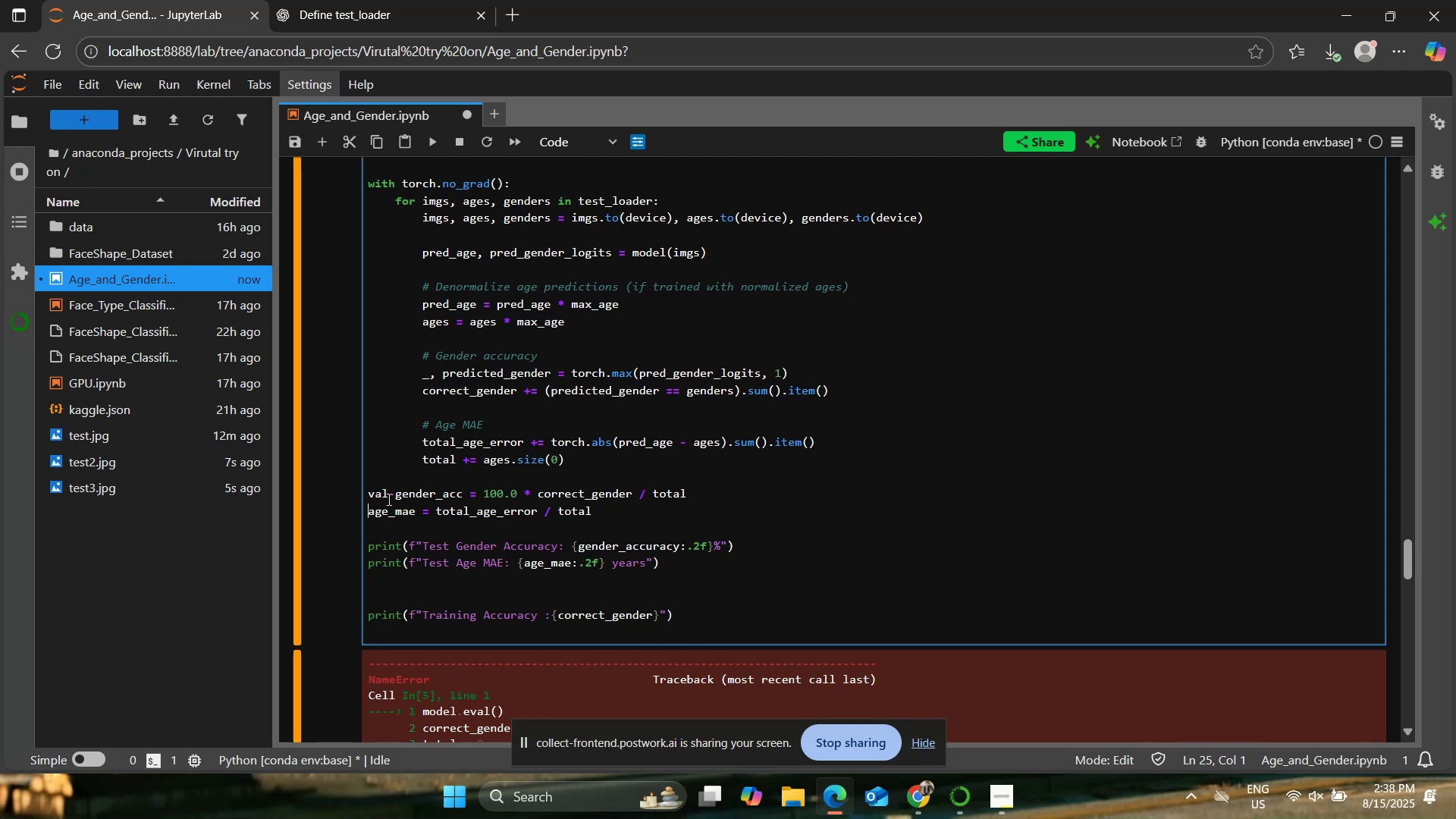 
type(vl)
key(Backspace)
type(al_)
 